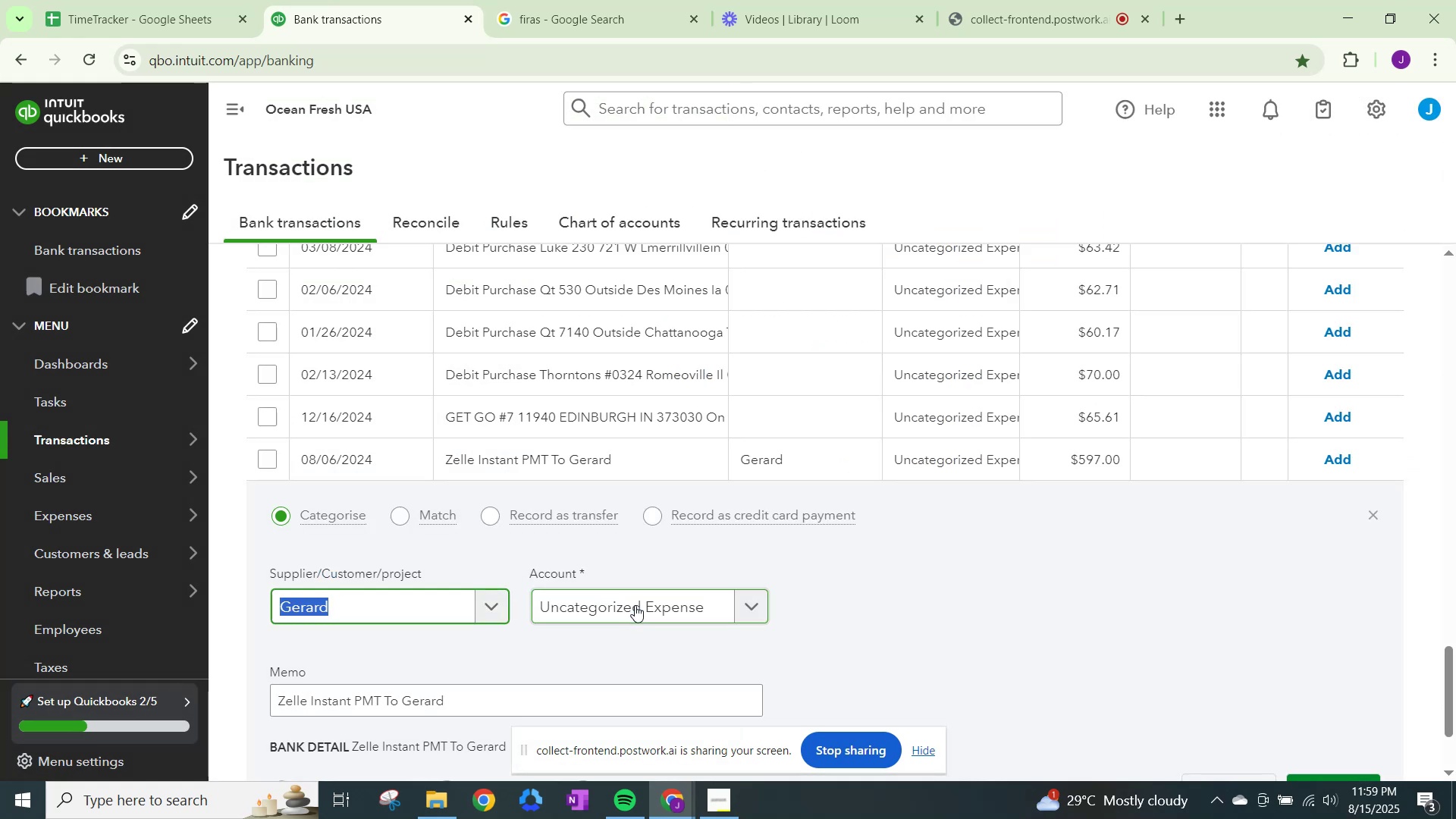 
type(ot)
key(Backspace)
type(ger)
key(Backspace)
key(Backspace)
key(Backspace)
 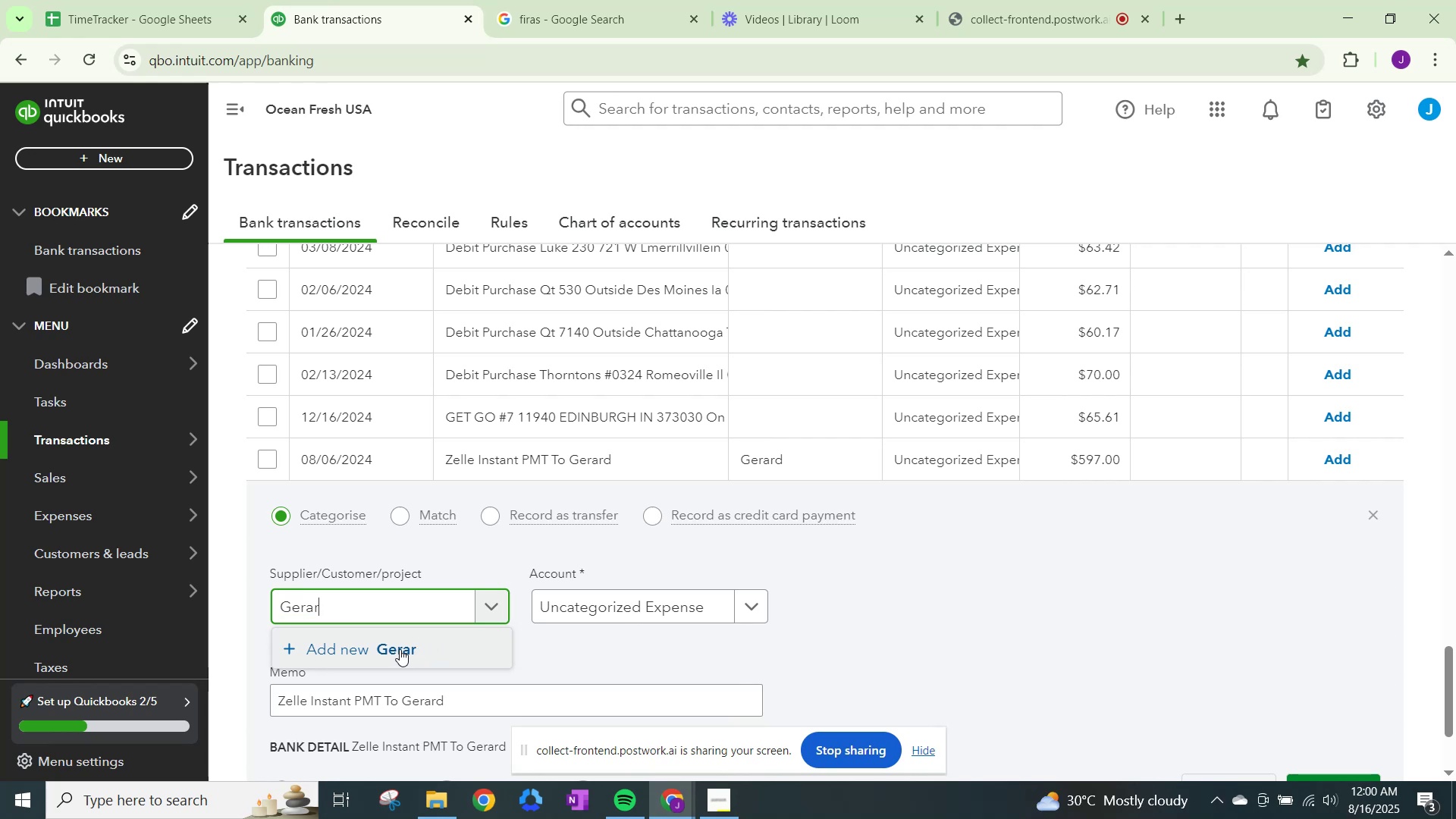 
mouse_move([410, 664])
 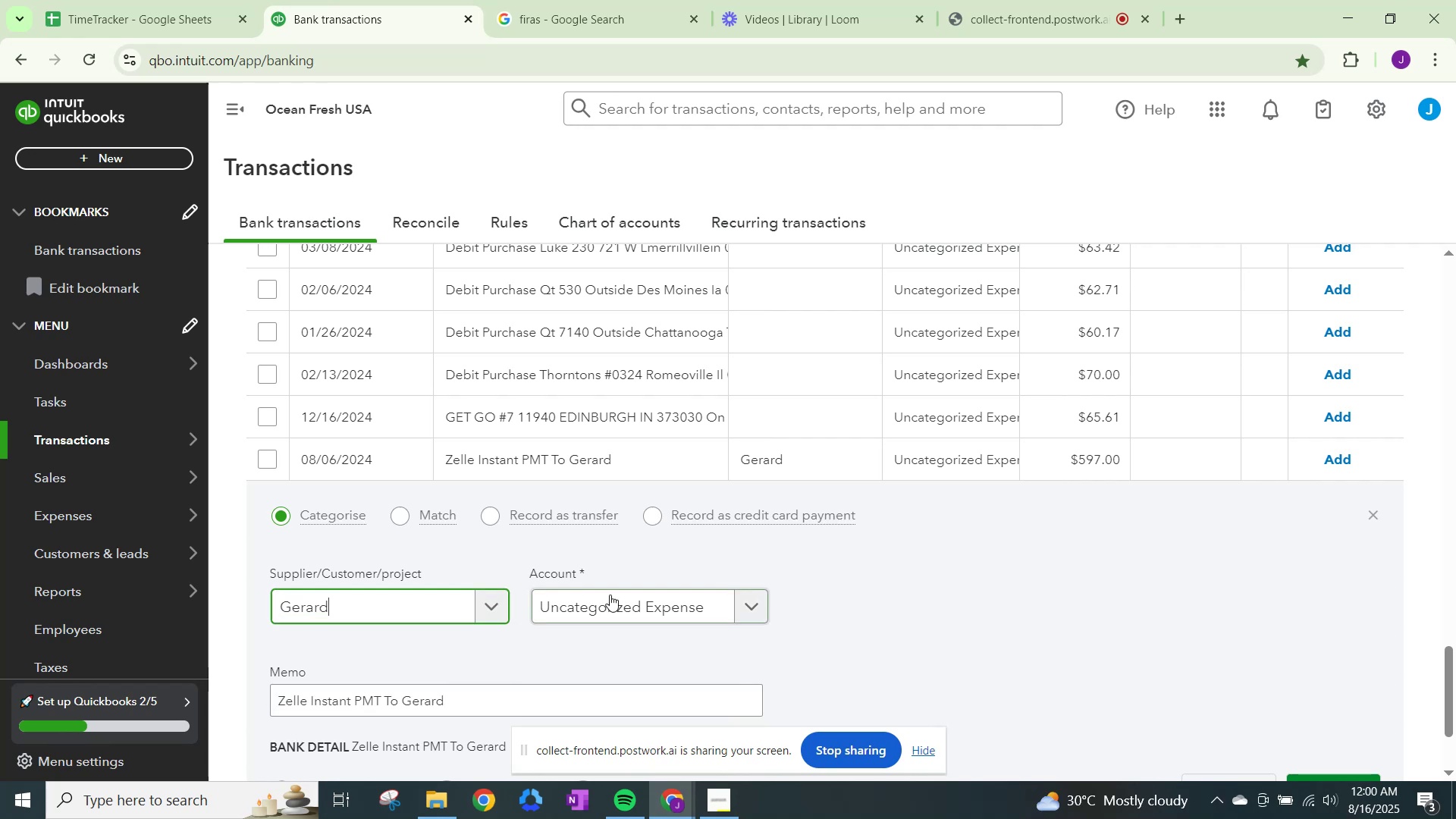 
double_click([611, 594])
 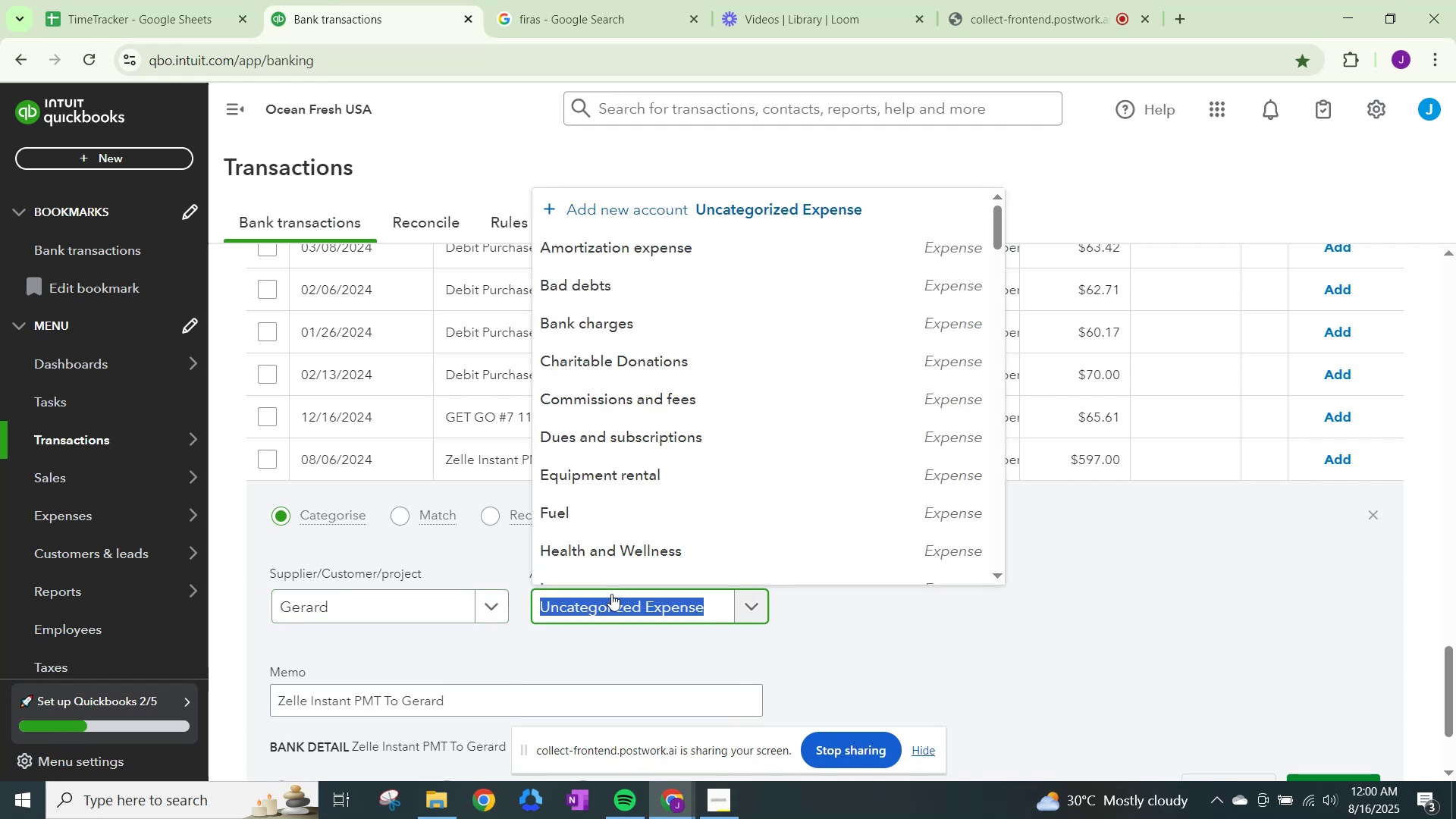 
type(other)
 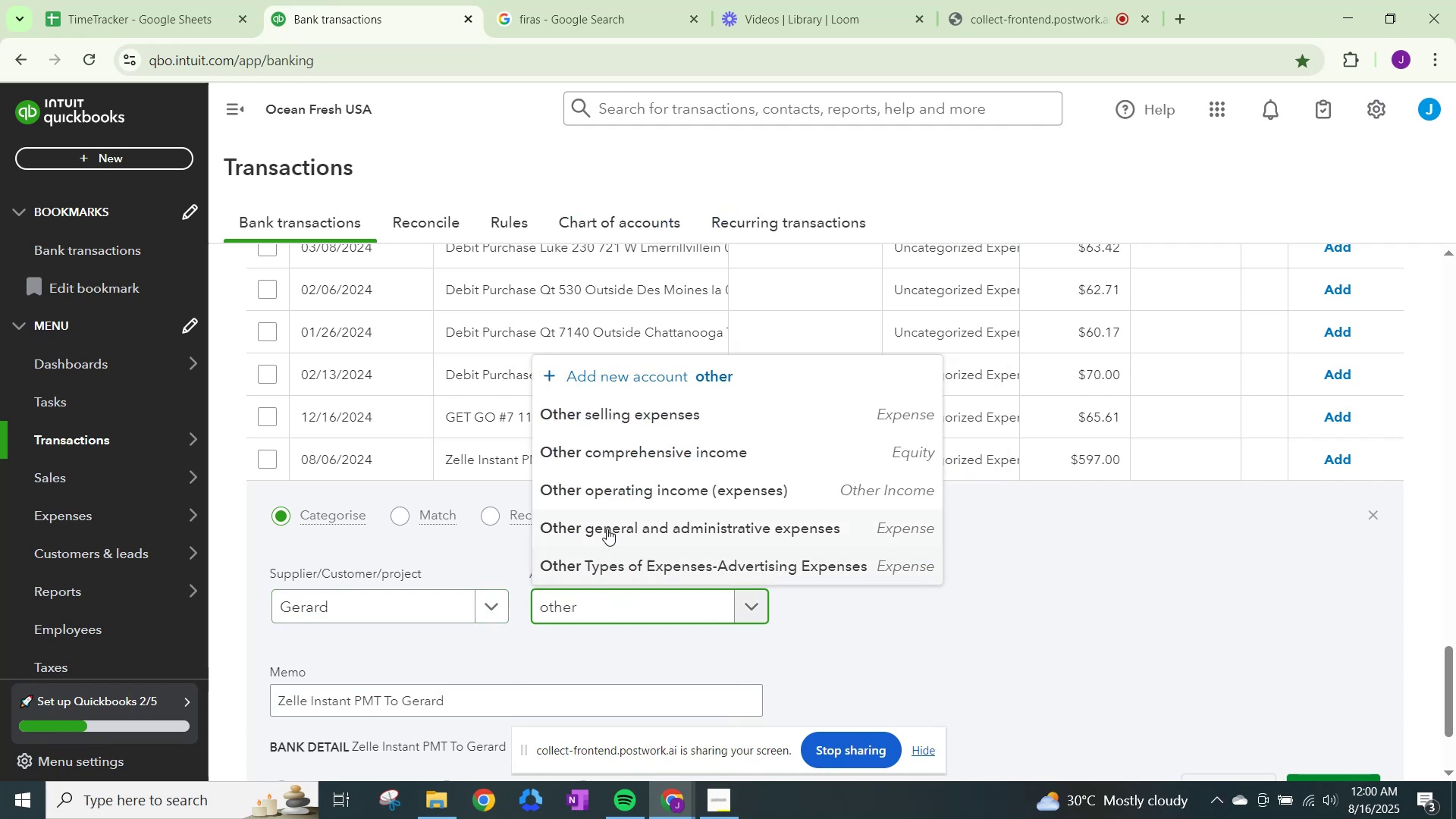 
left_click([607, 527])
 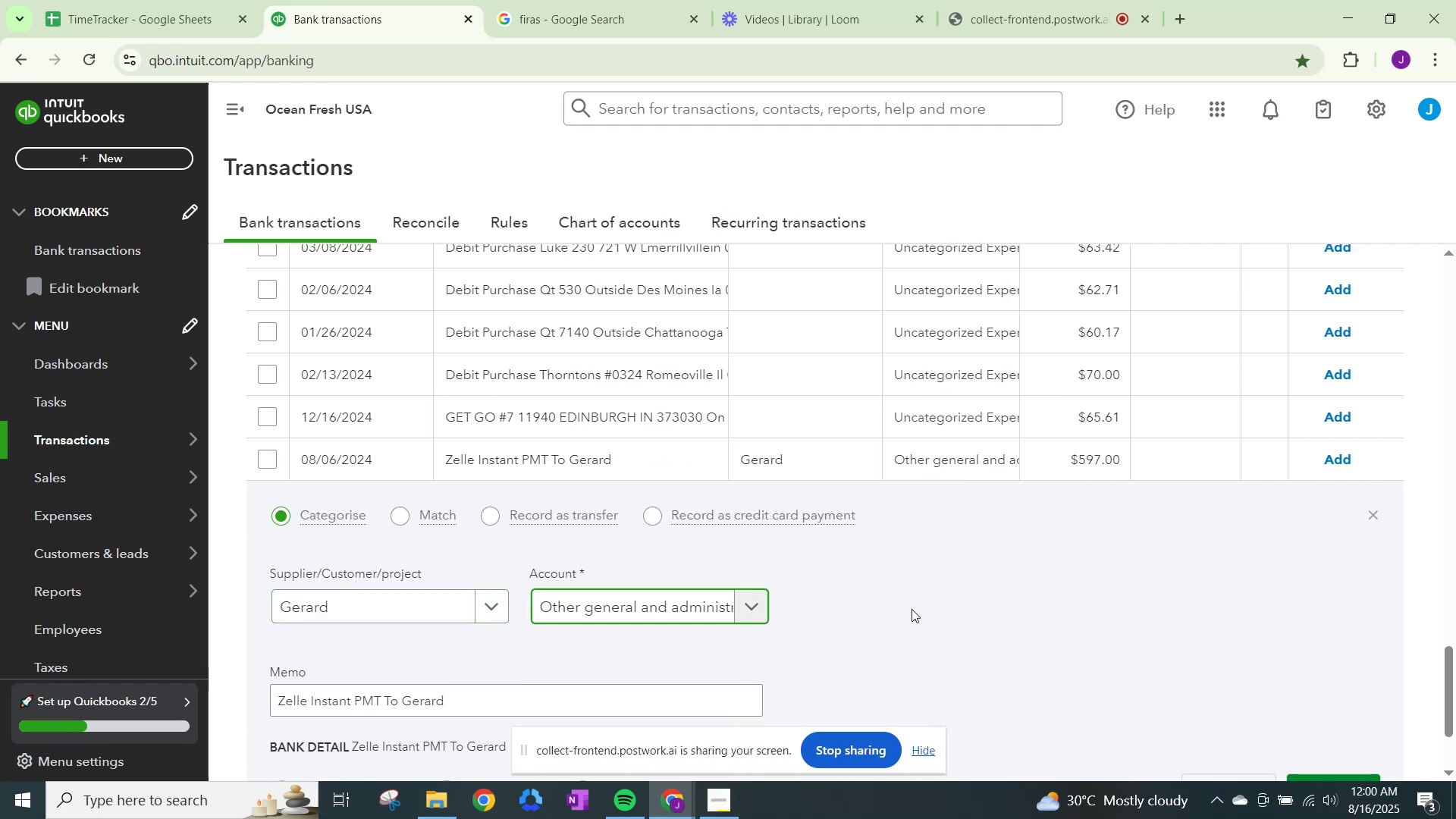 
scroll: coordinate [923, 610], scroll_direction: down, amount: 1.0
 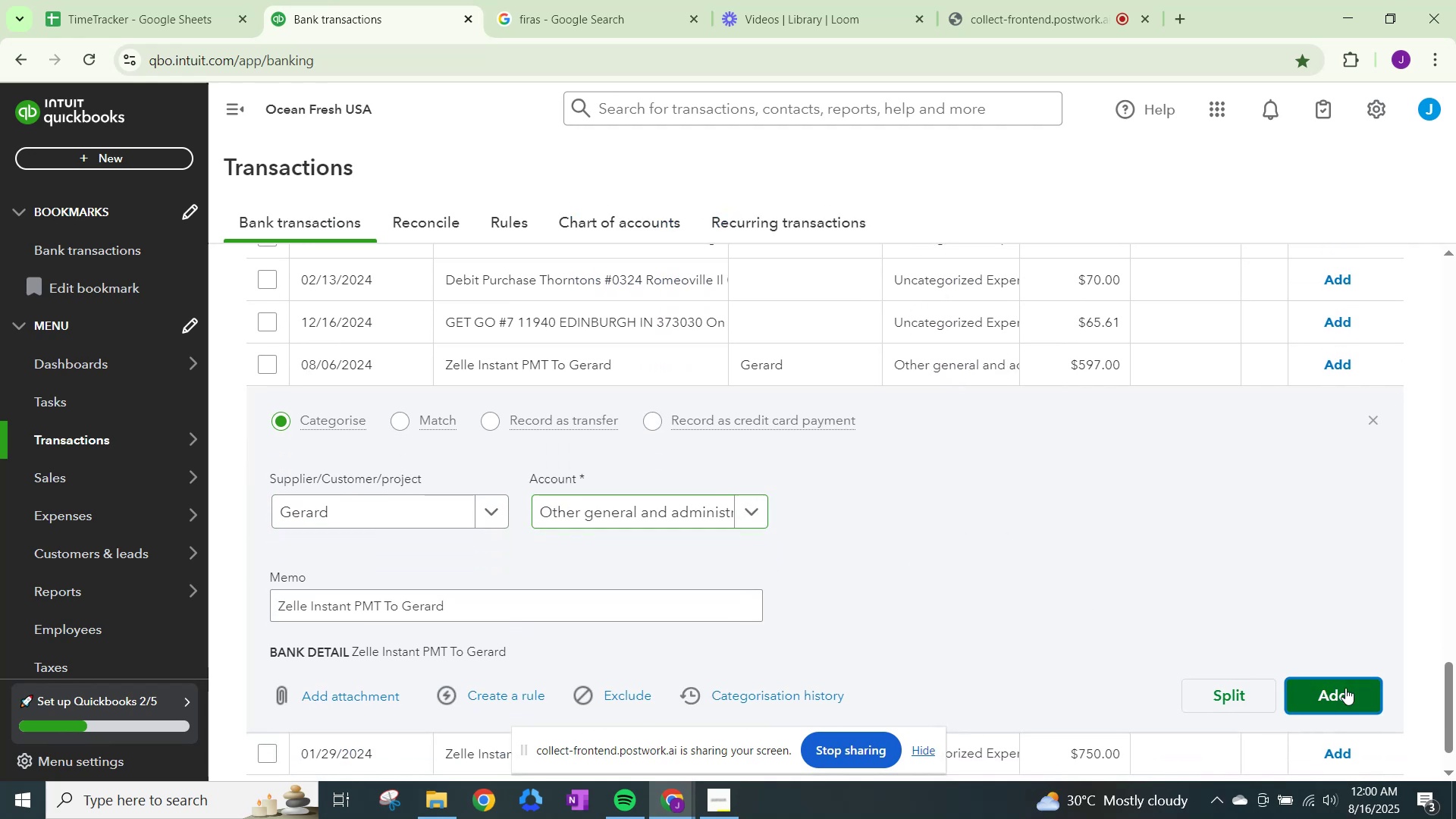 
left_click([1345, 688])
 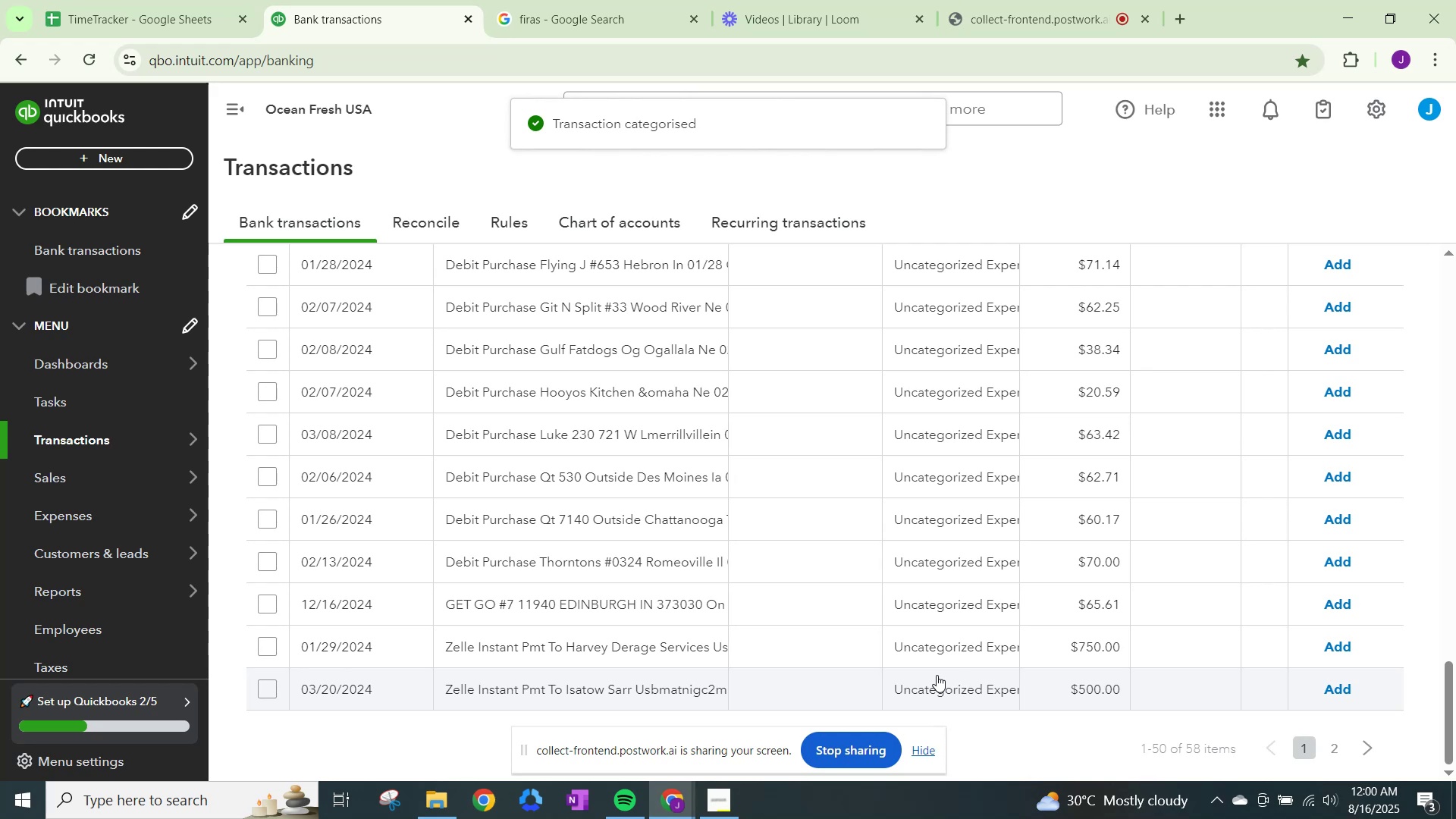 
wait(10.14)
 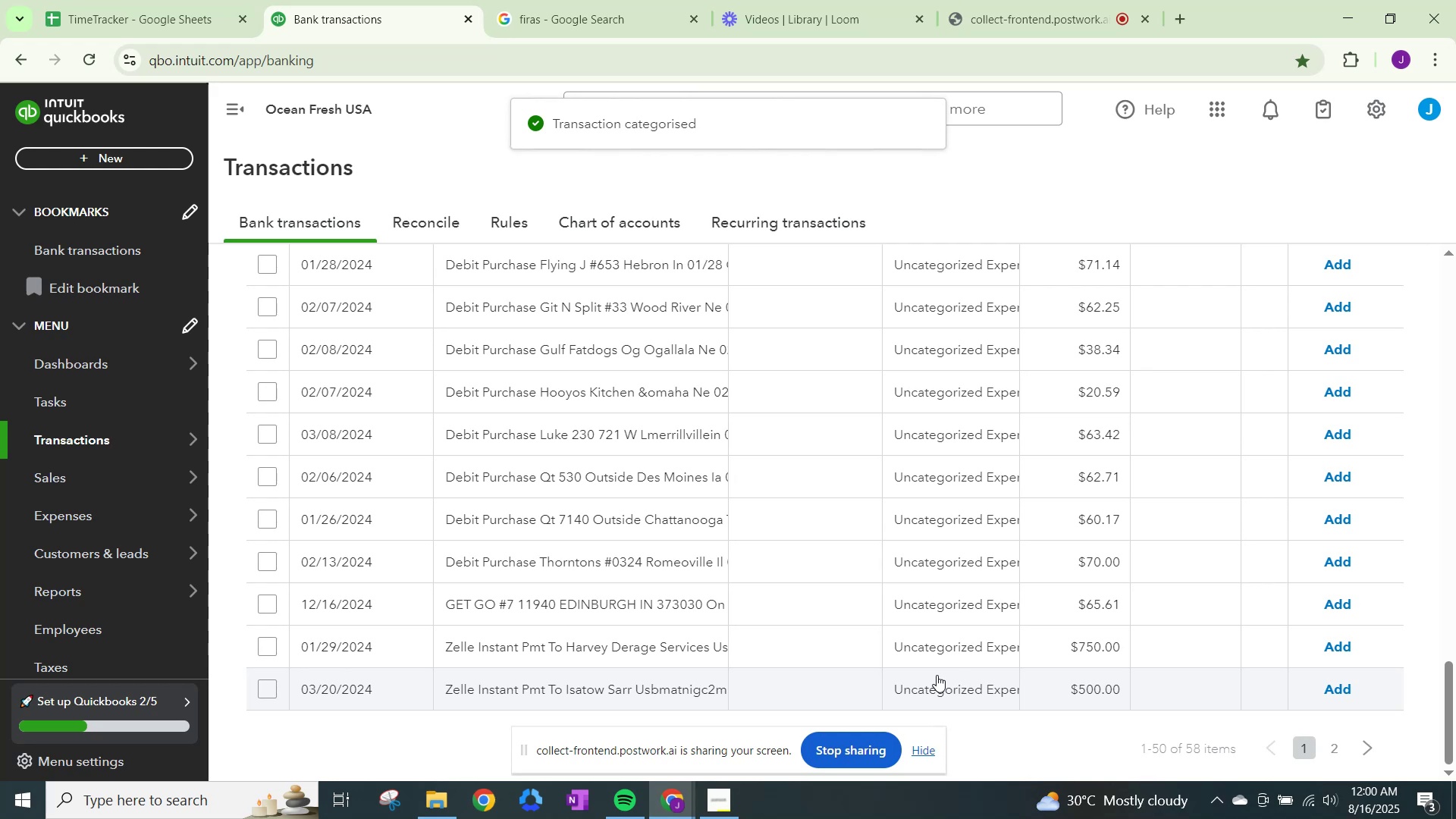 
left_click([1367, 752])
 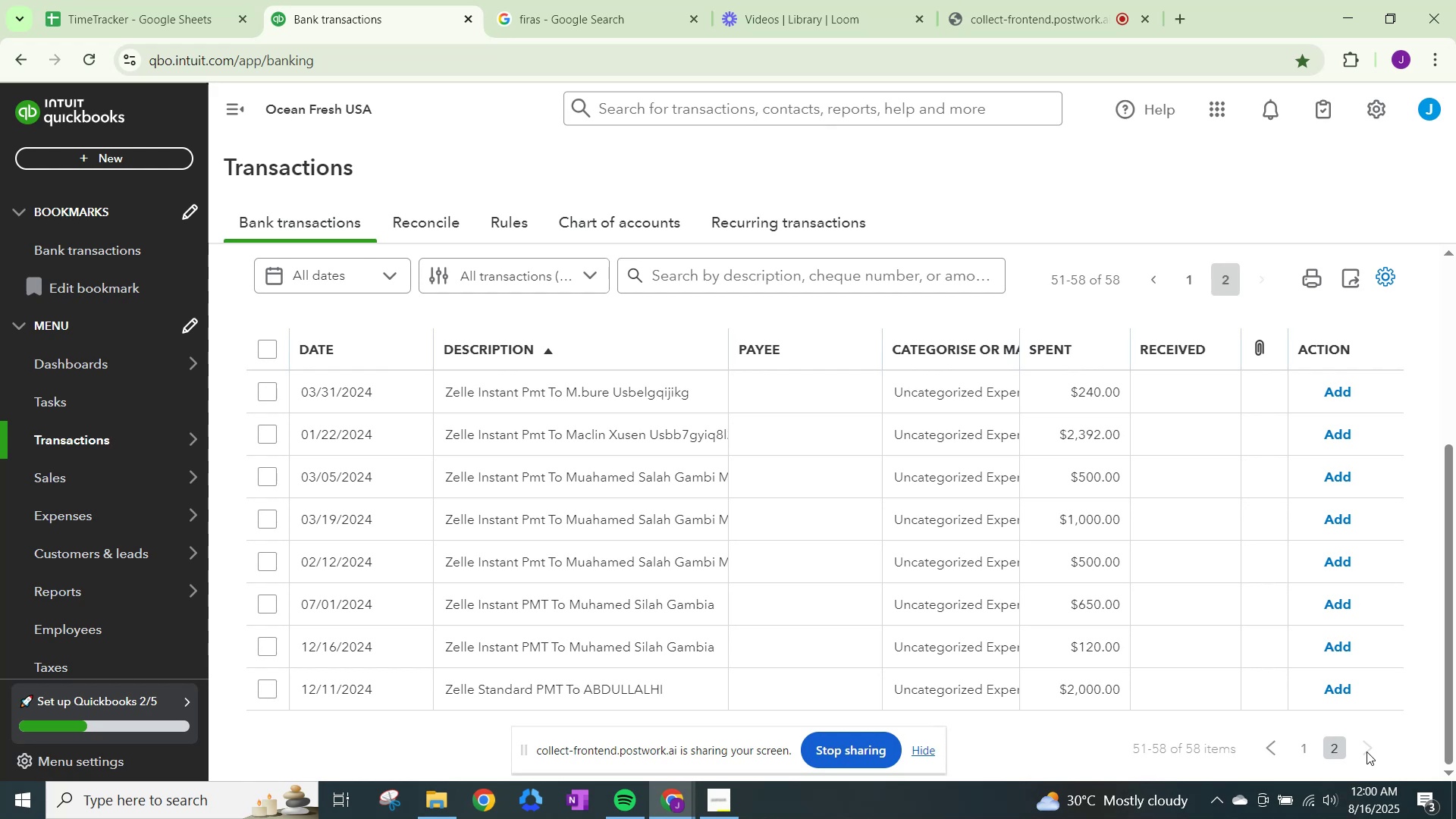 
wait(14.12)
 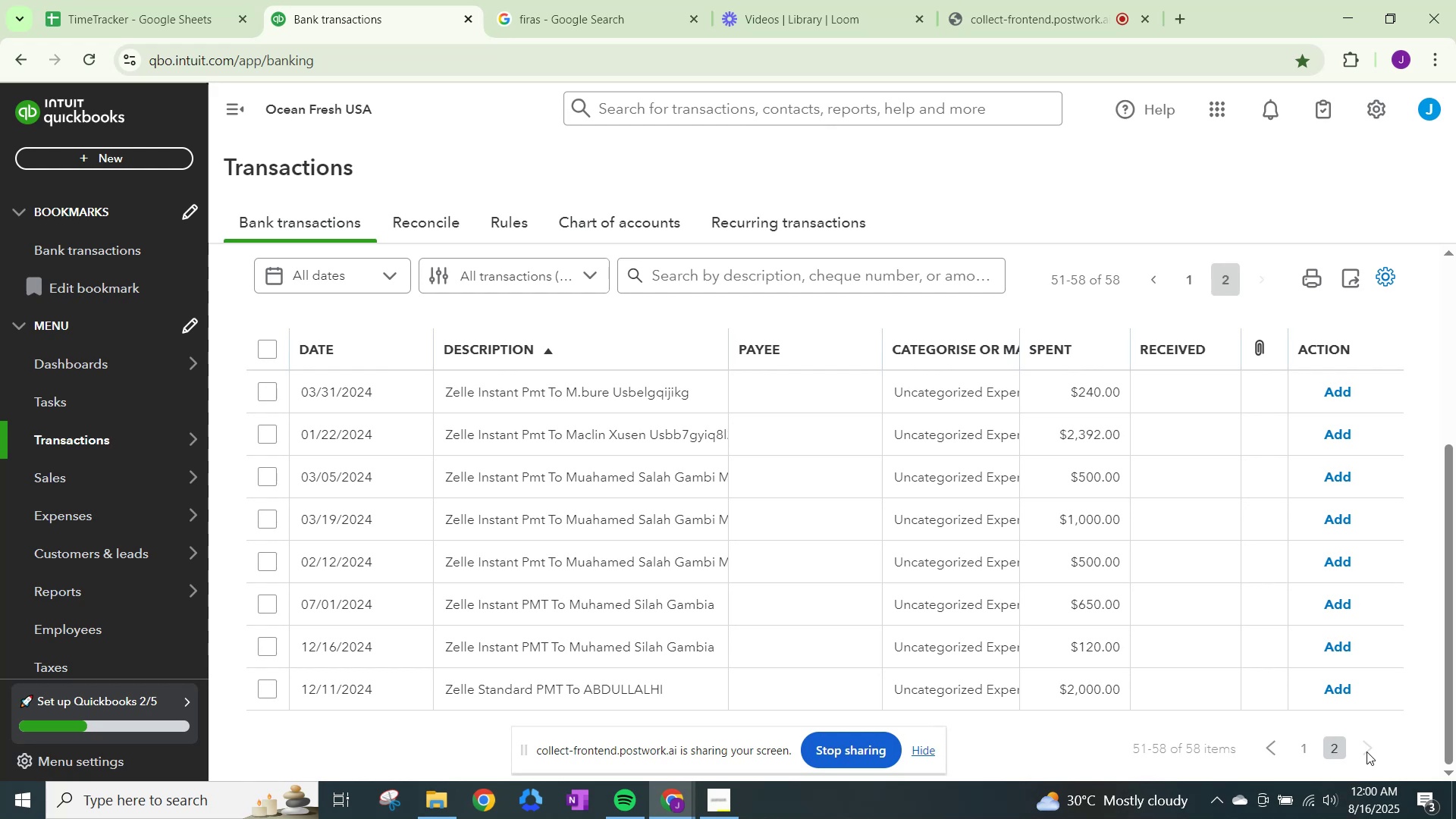 
left_click([974, 392])
 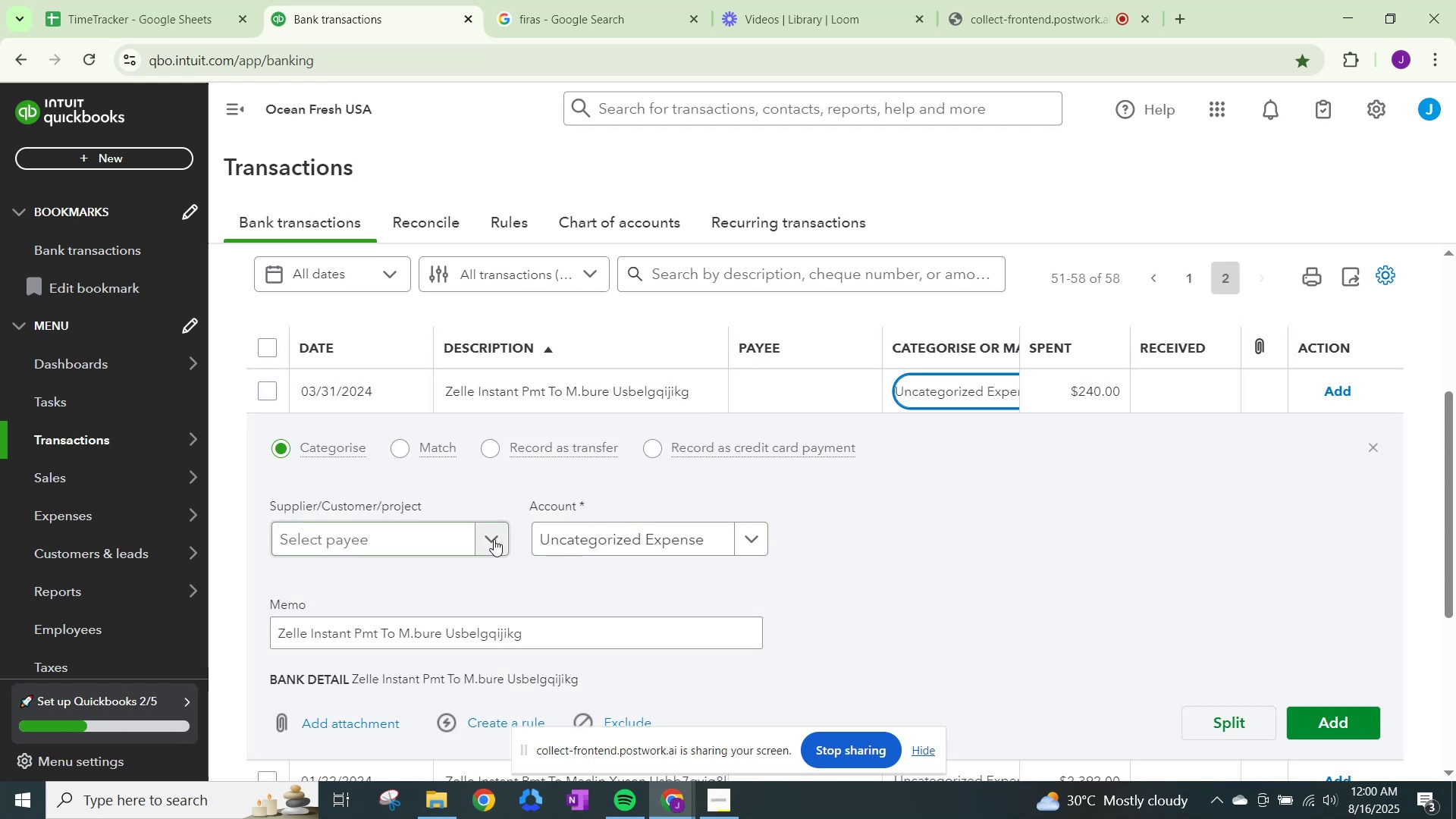 
left_click([494, 539])
 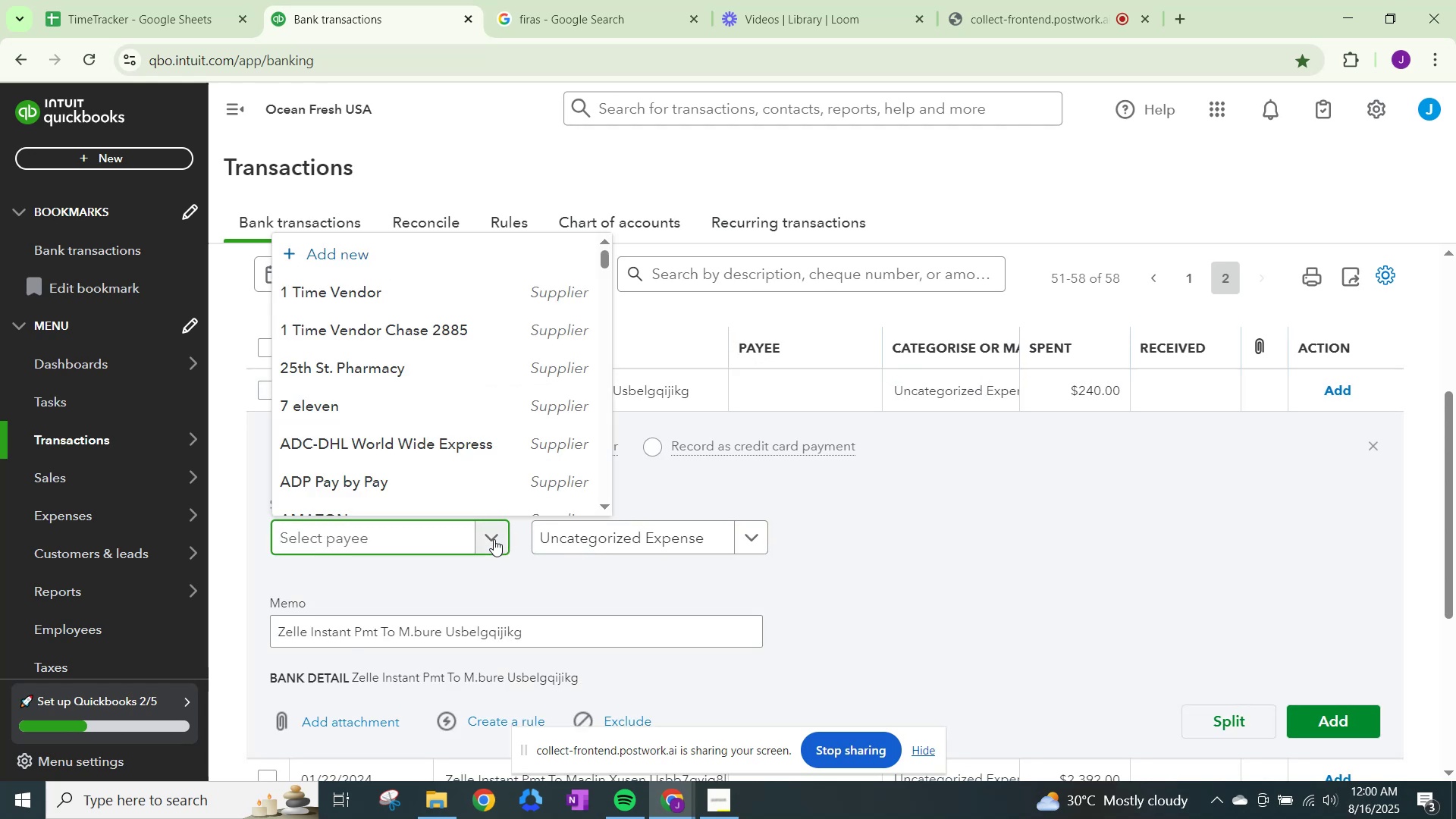 
type(M.Bure)
 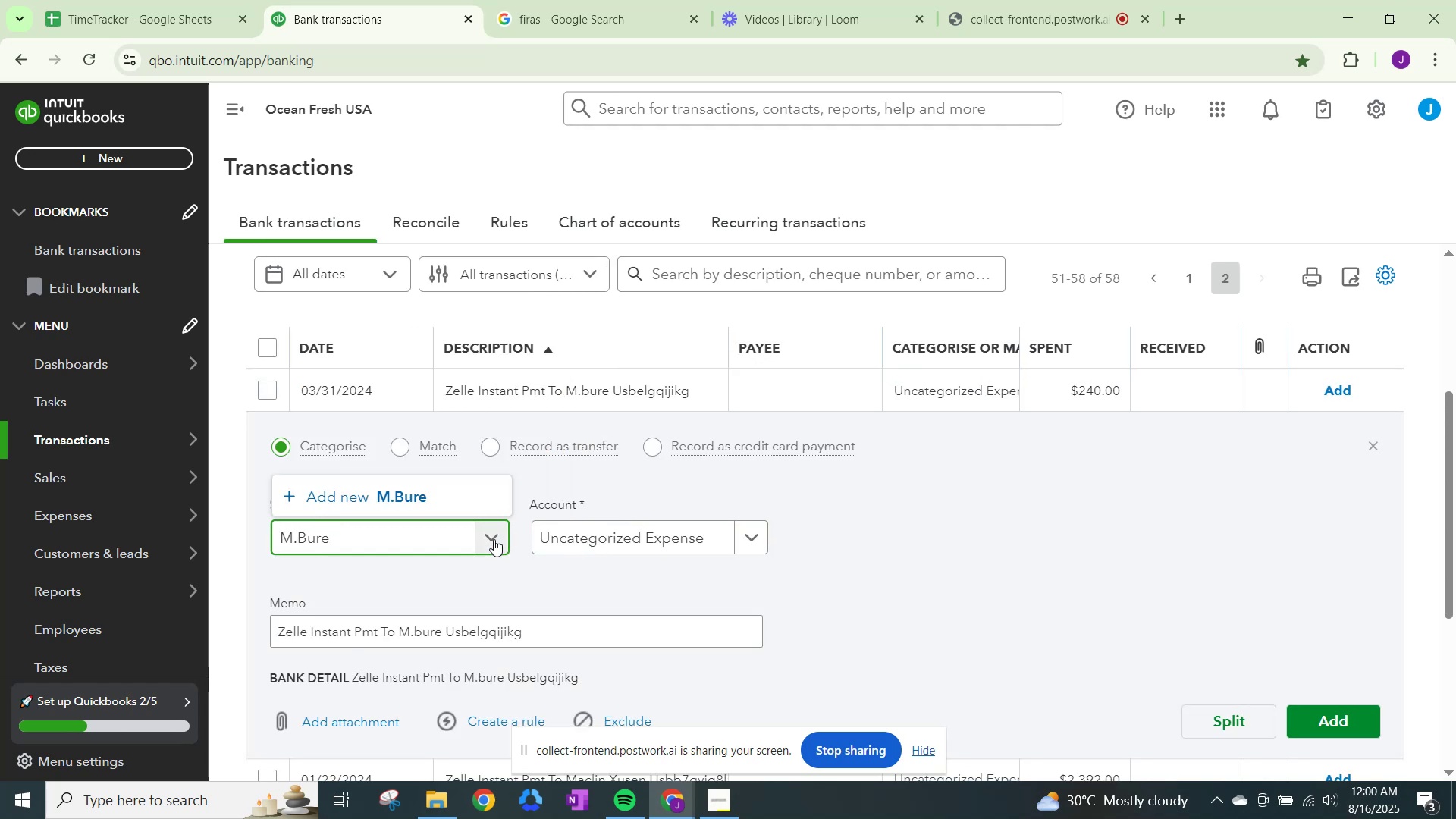 
left_click([418, 491])
 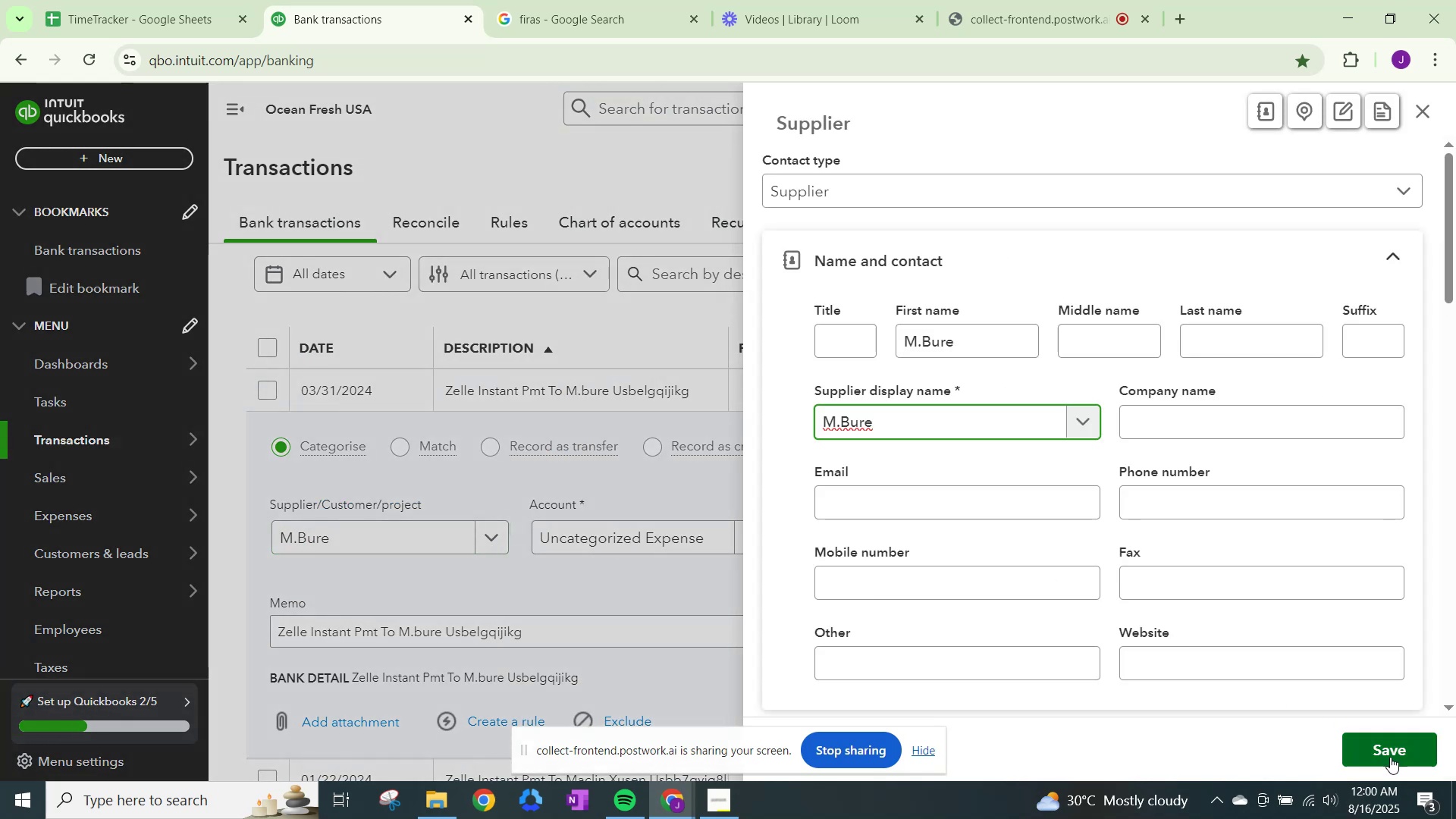 
left_click([1390, 757])
 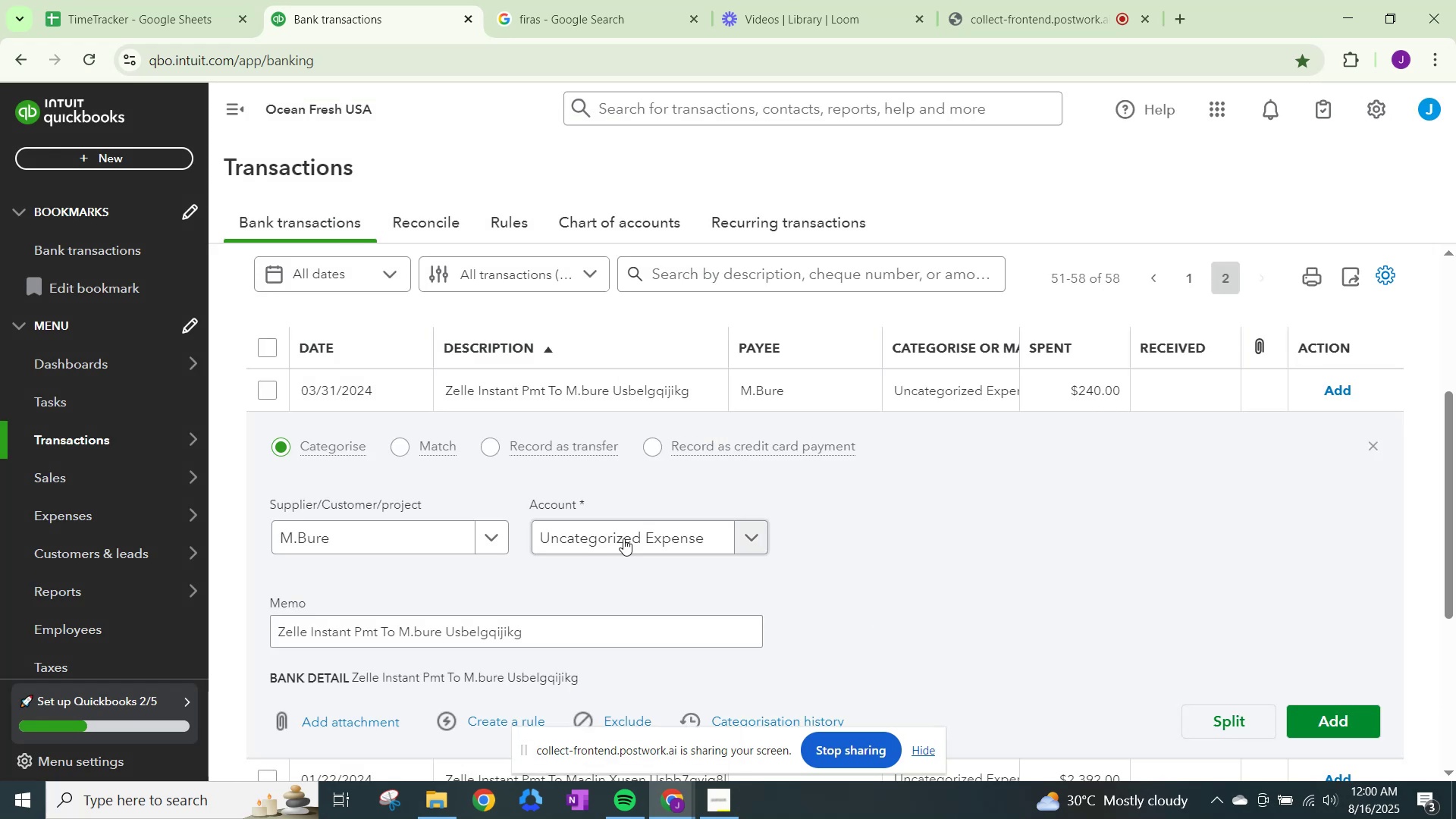 
left_click([623, 537])
 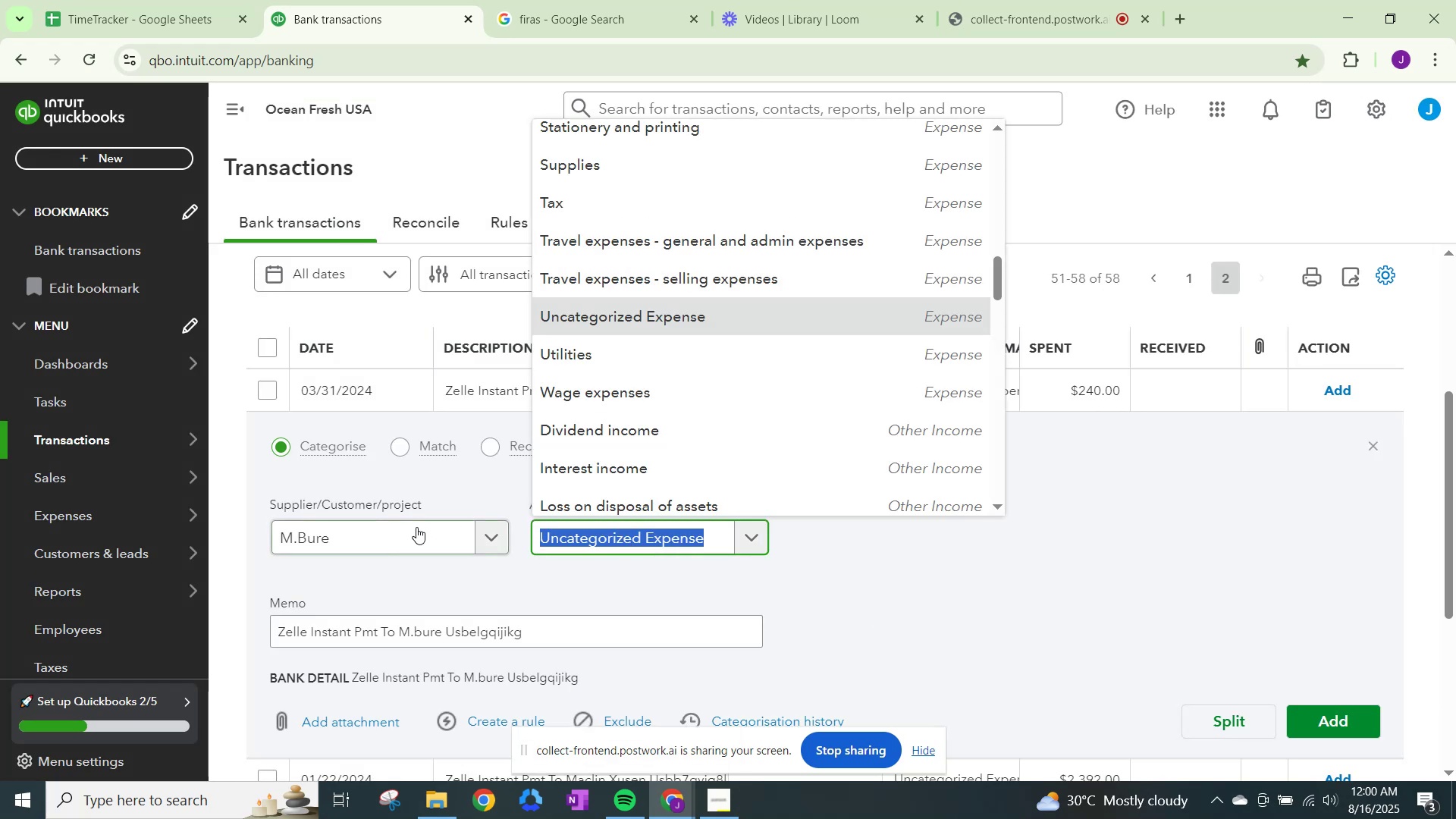 
left_click([426, 532])
 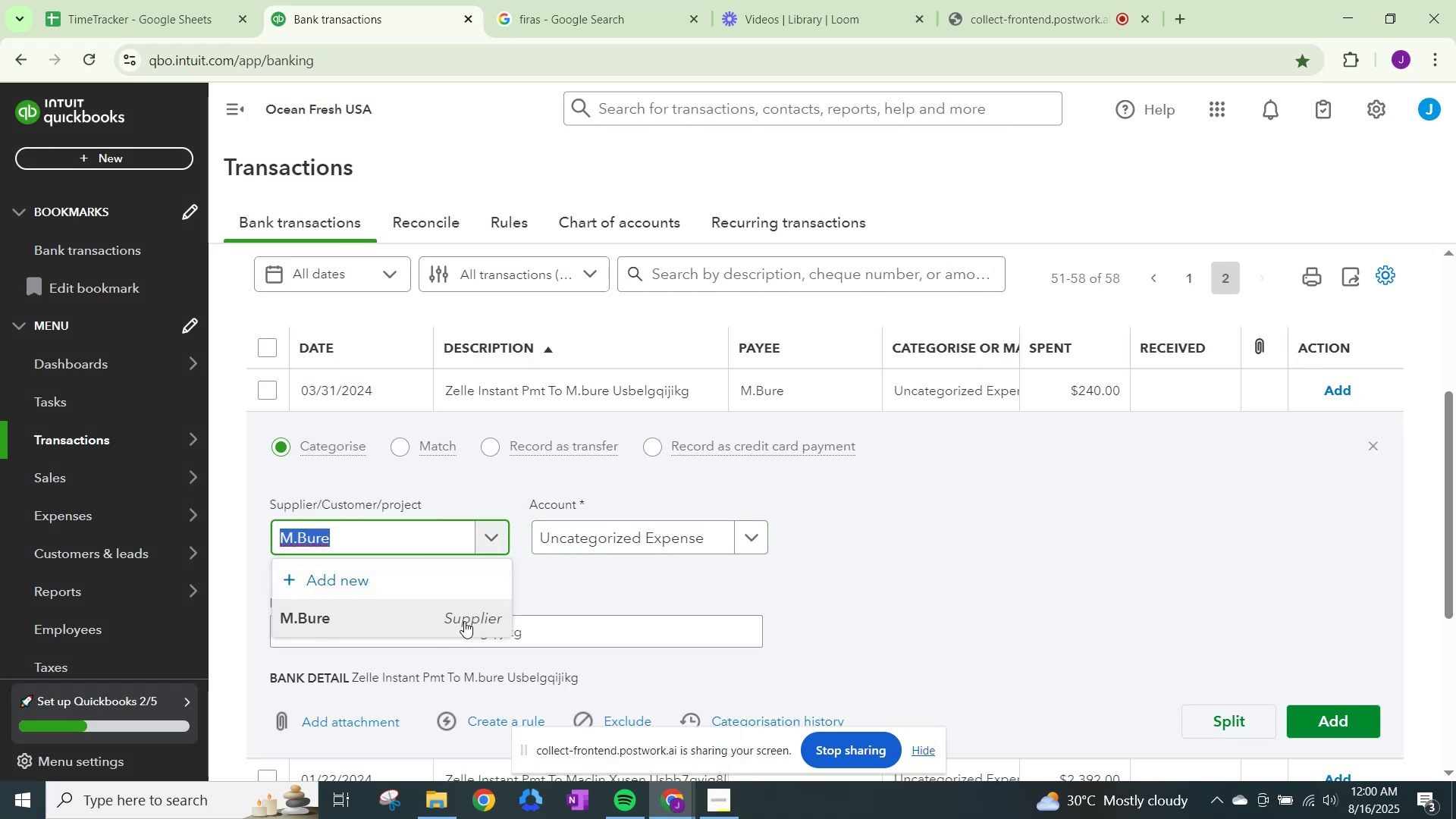 
left_click([464, 621])
 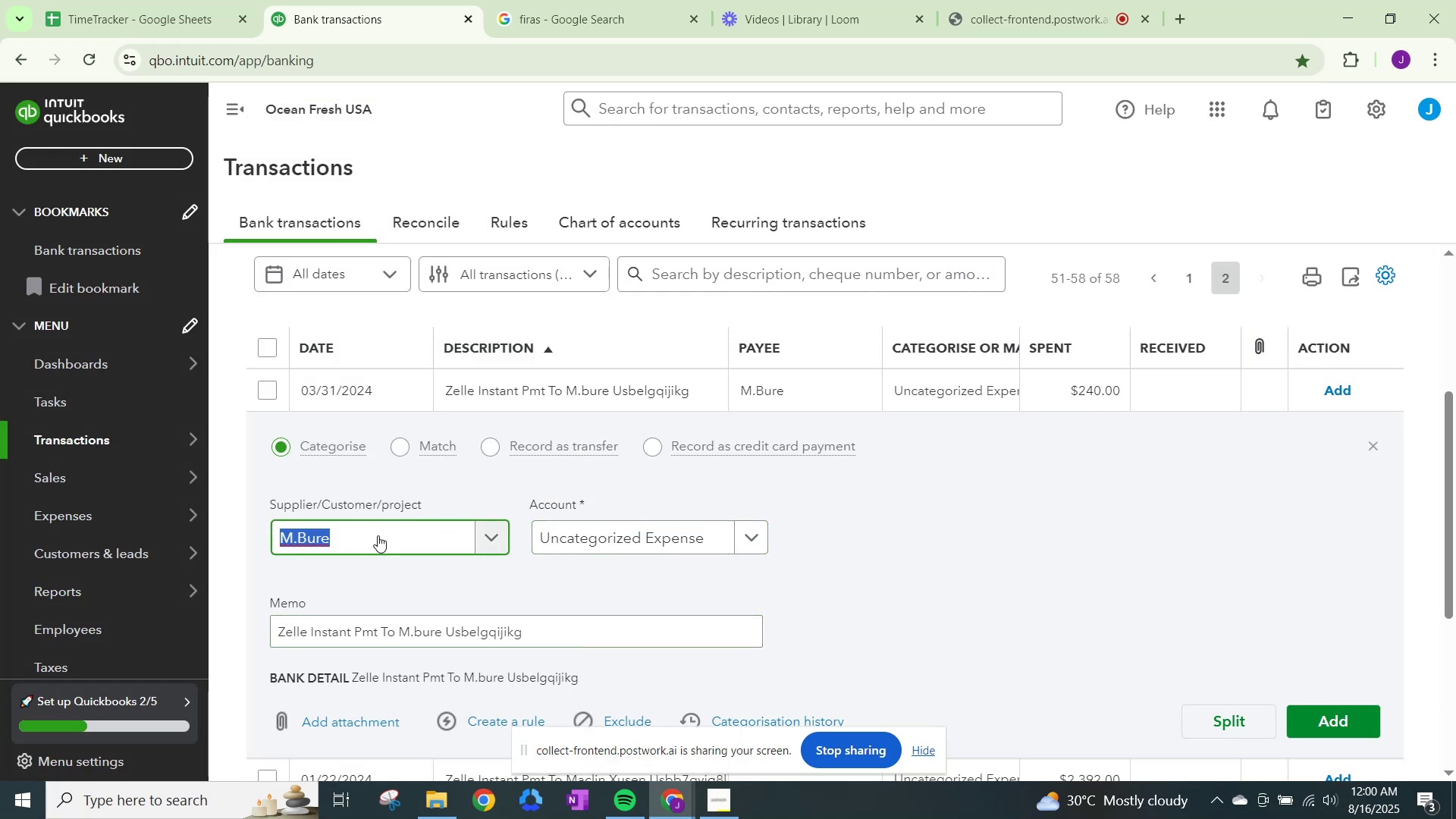 
wait(5.46)
 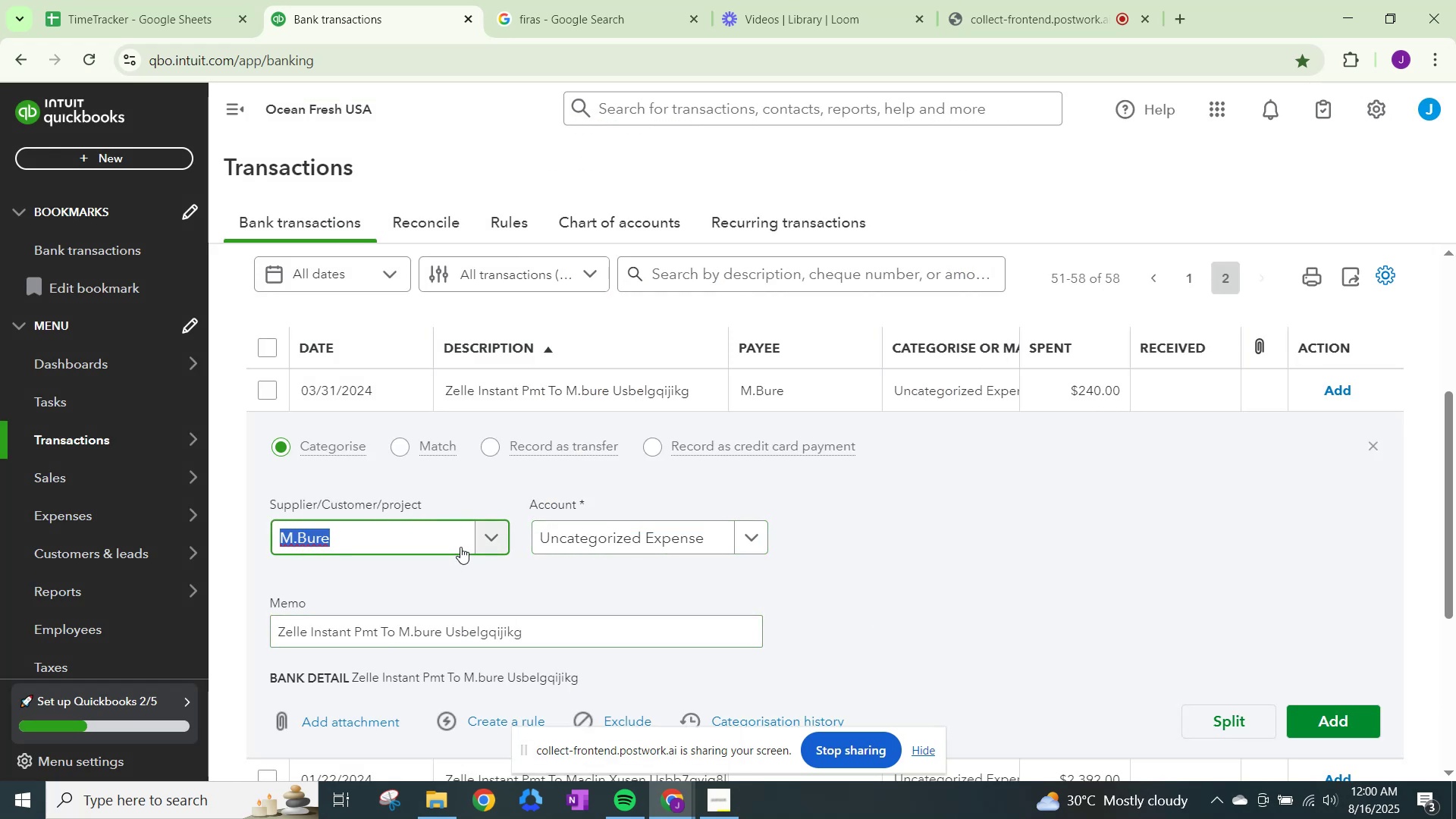 
left_click([303, 532])
 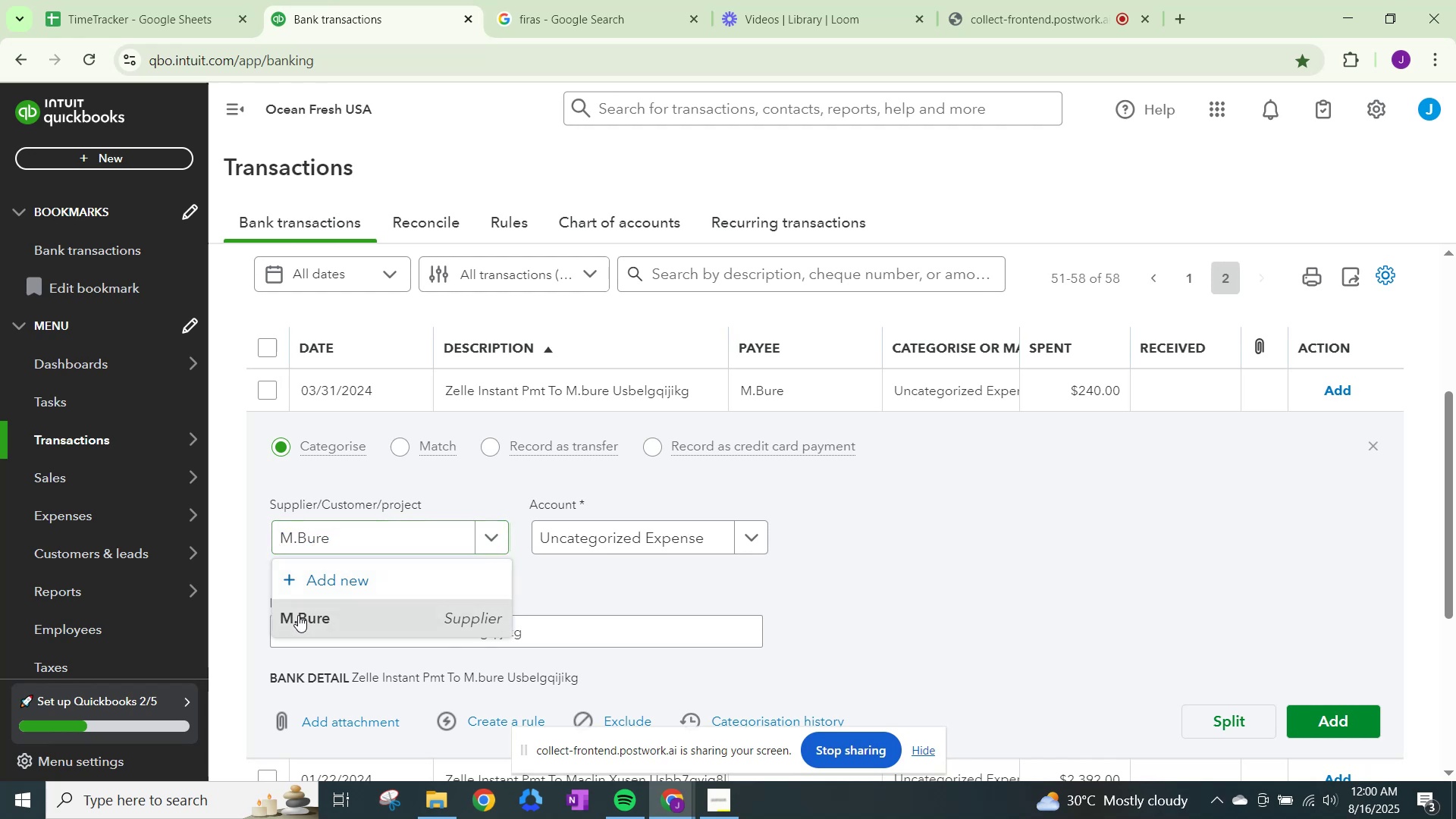 
left_click([298, 615])
 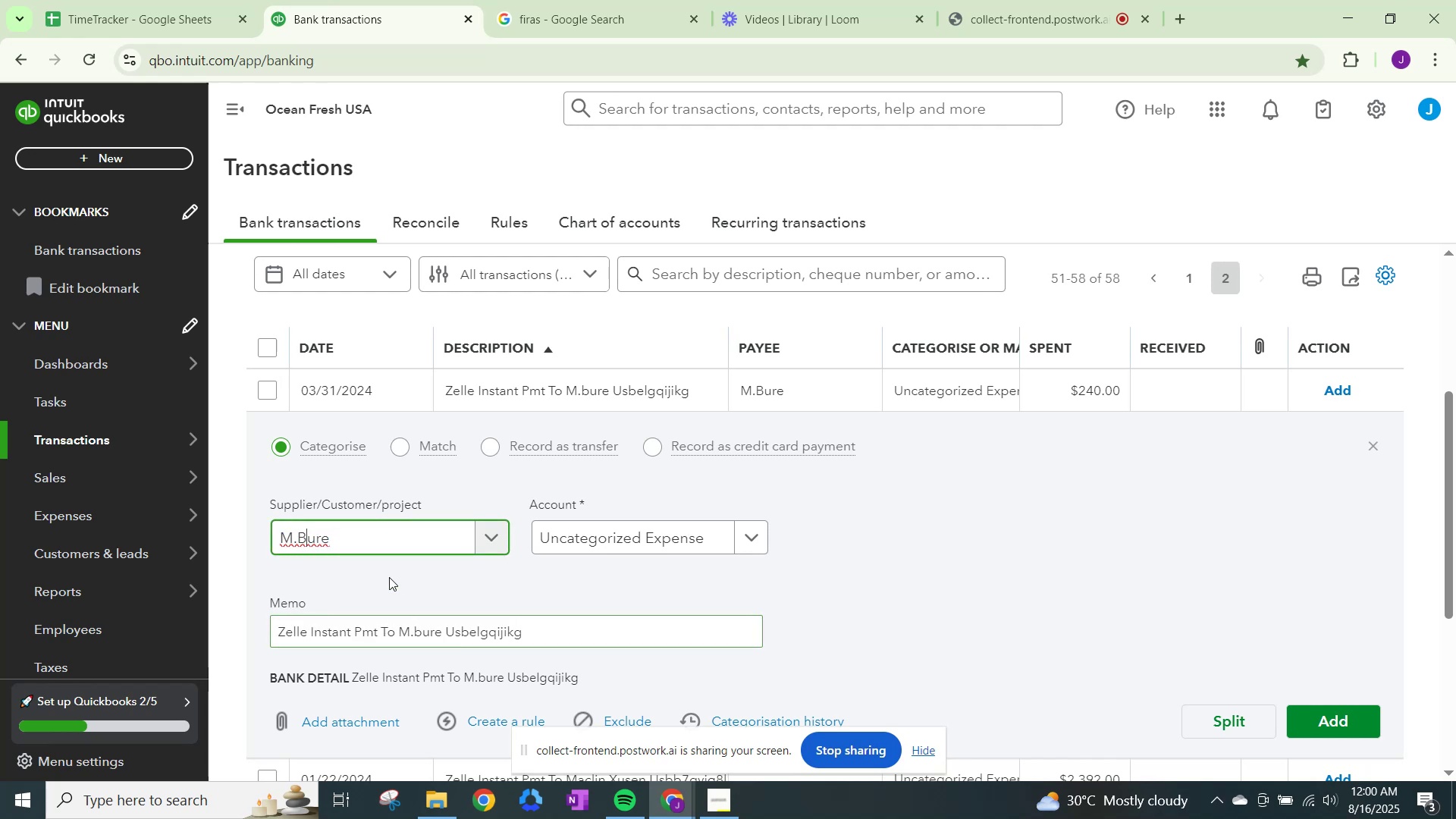 
left_click([379, 536])
 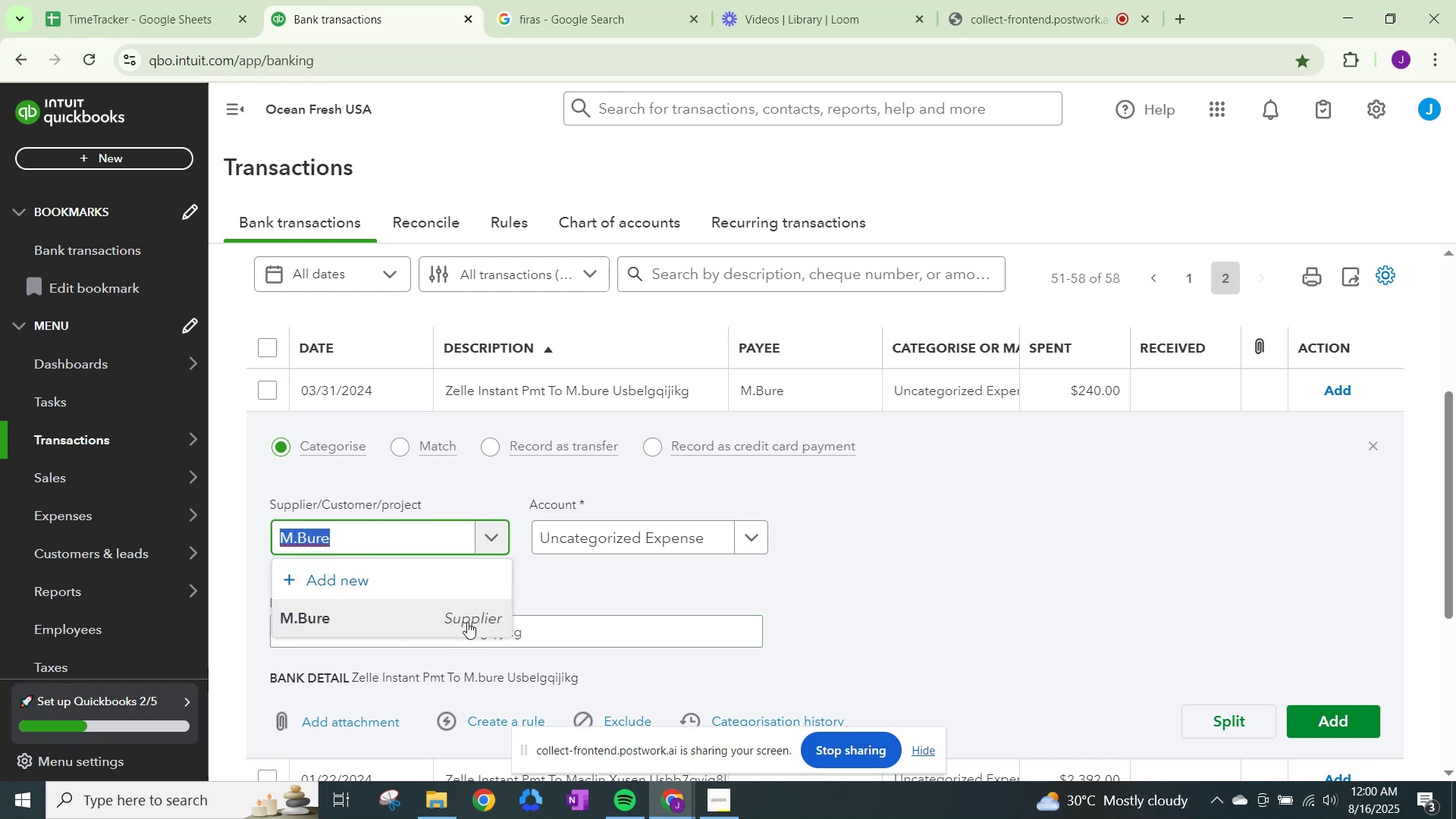 
right_click([467, 622])
 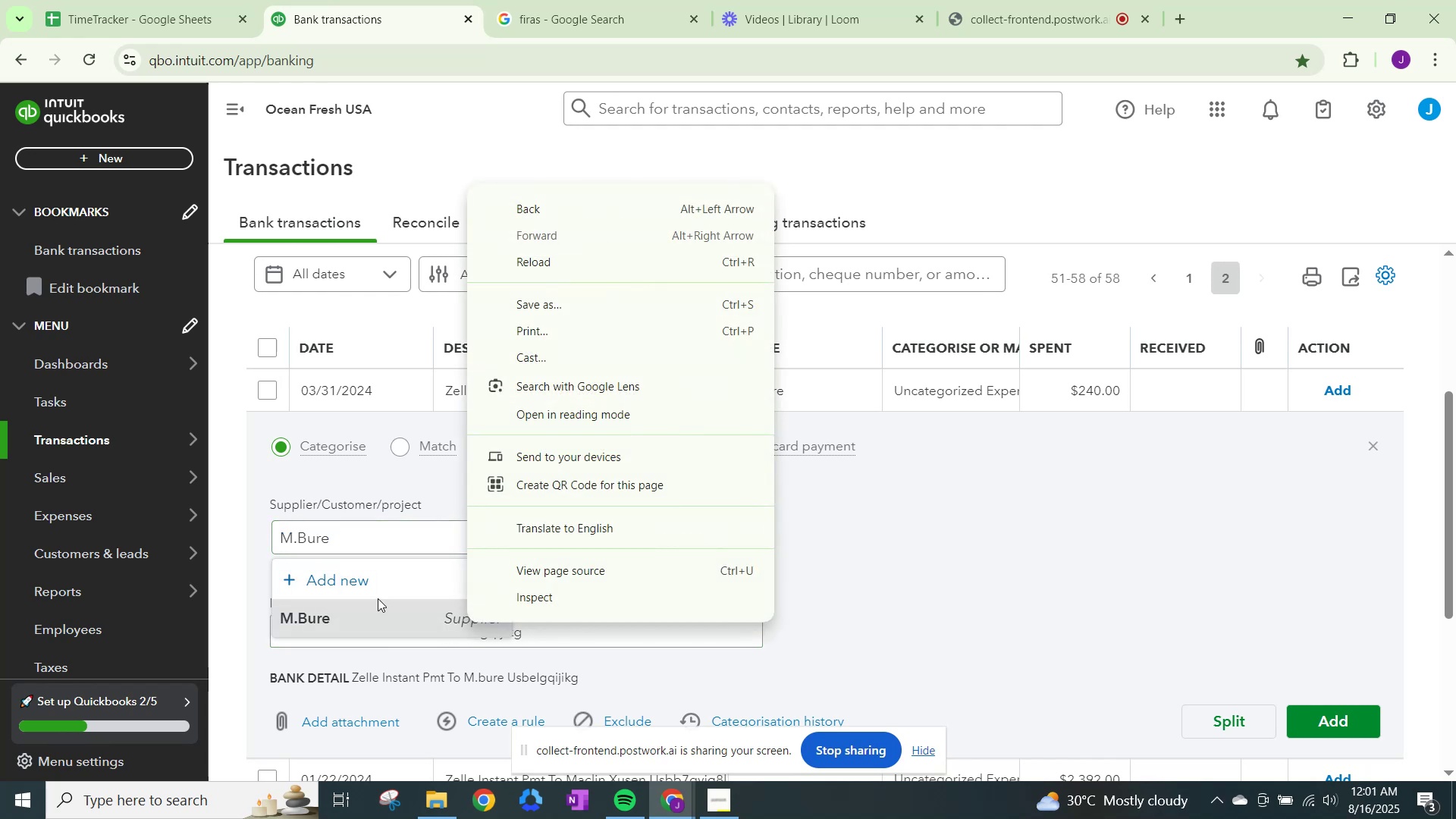 
left_click([344, 593])
 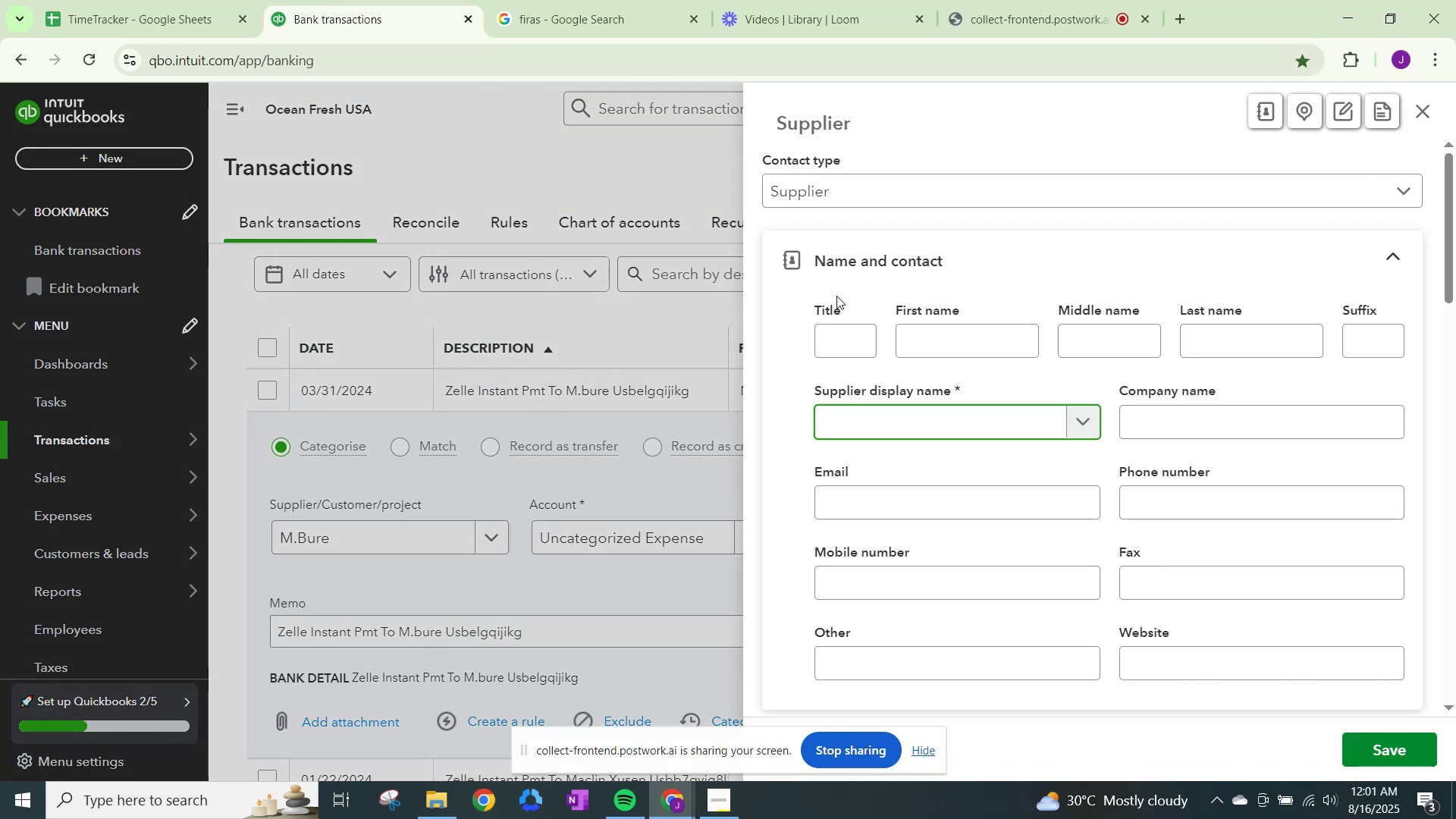 
left_click([932, 190])
 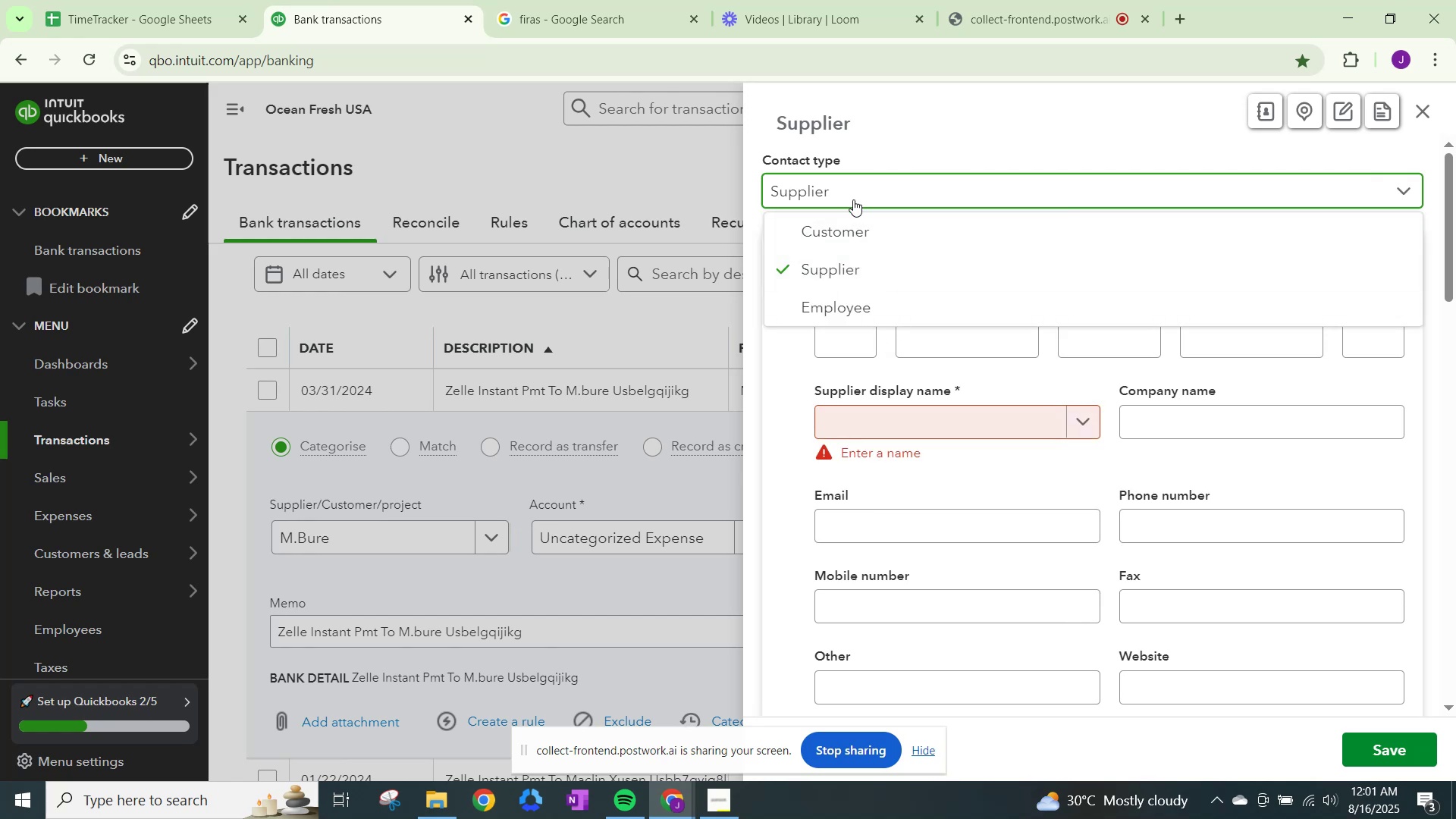 
left_click([844, 239])
 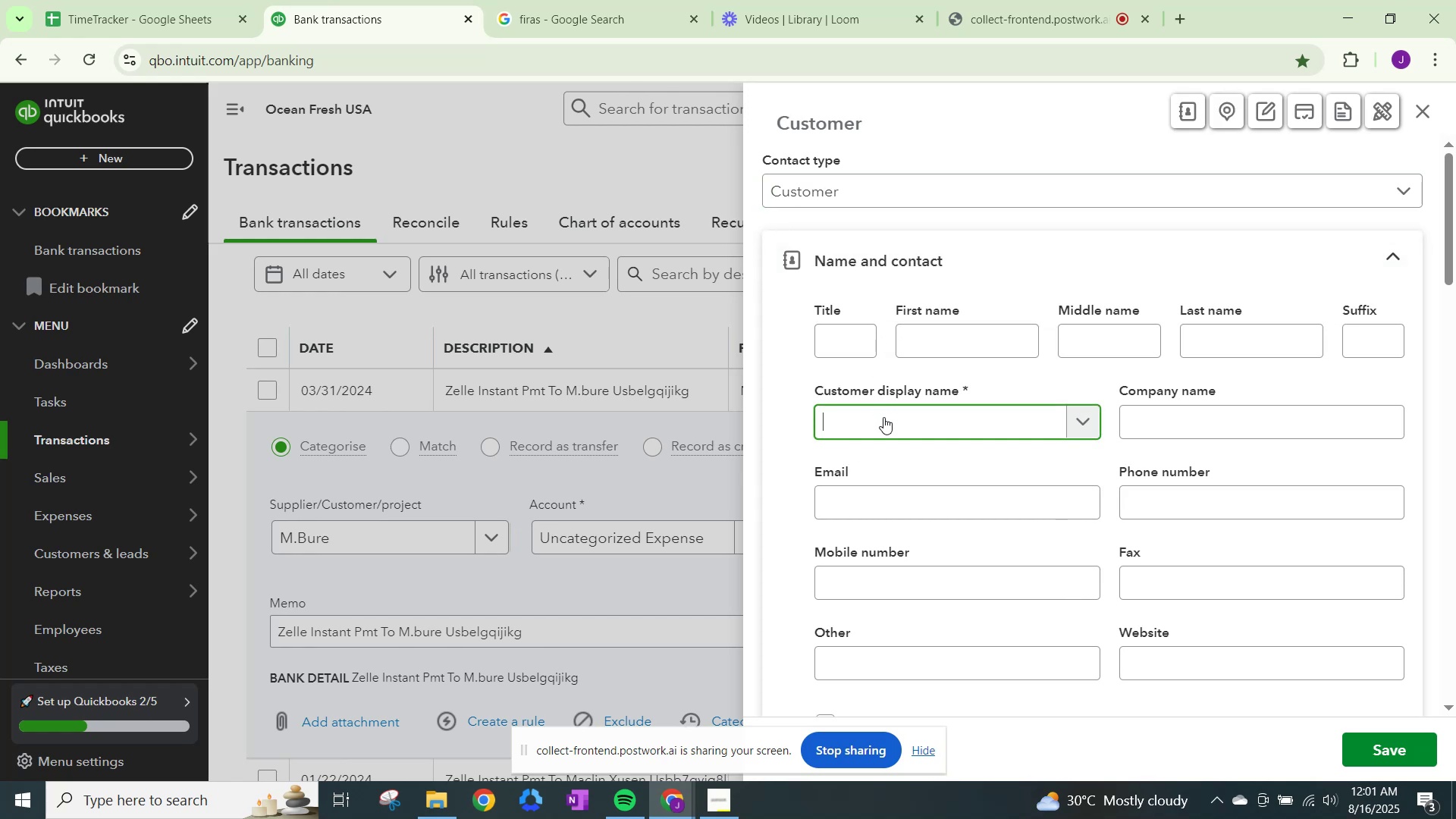 
left_click([883, 417])
 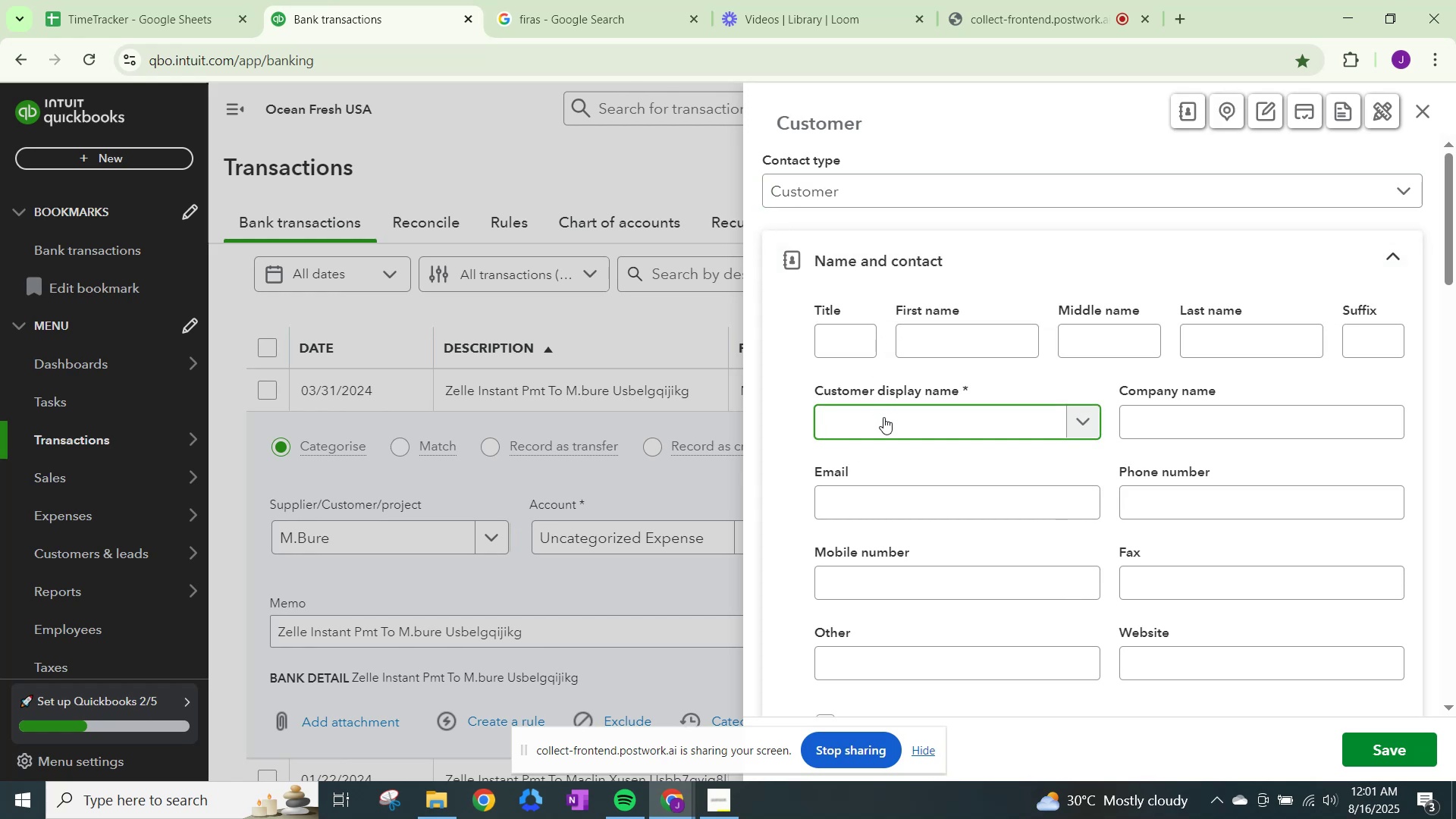 
type(m)
key(Backspace)
type(M.Bure)
 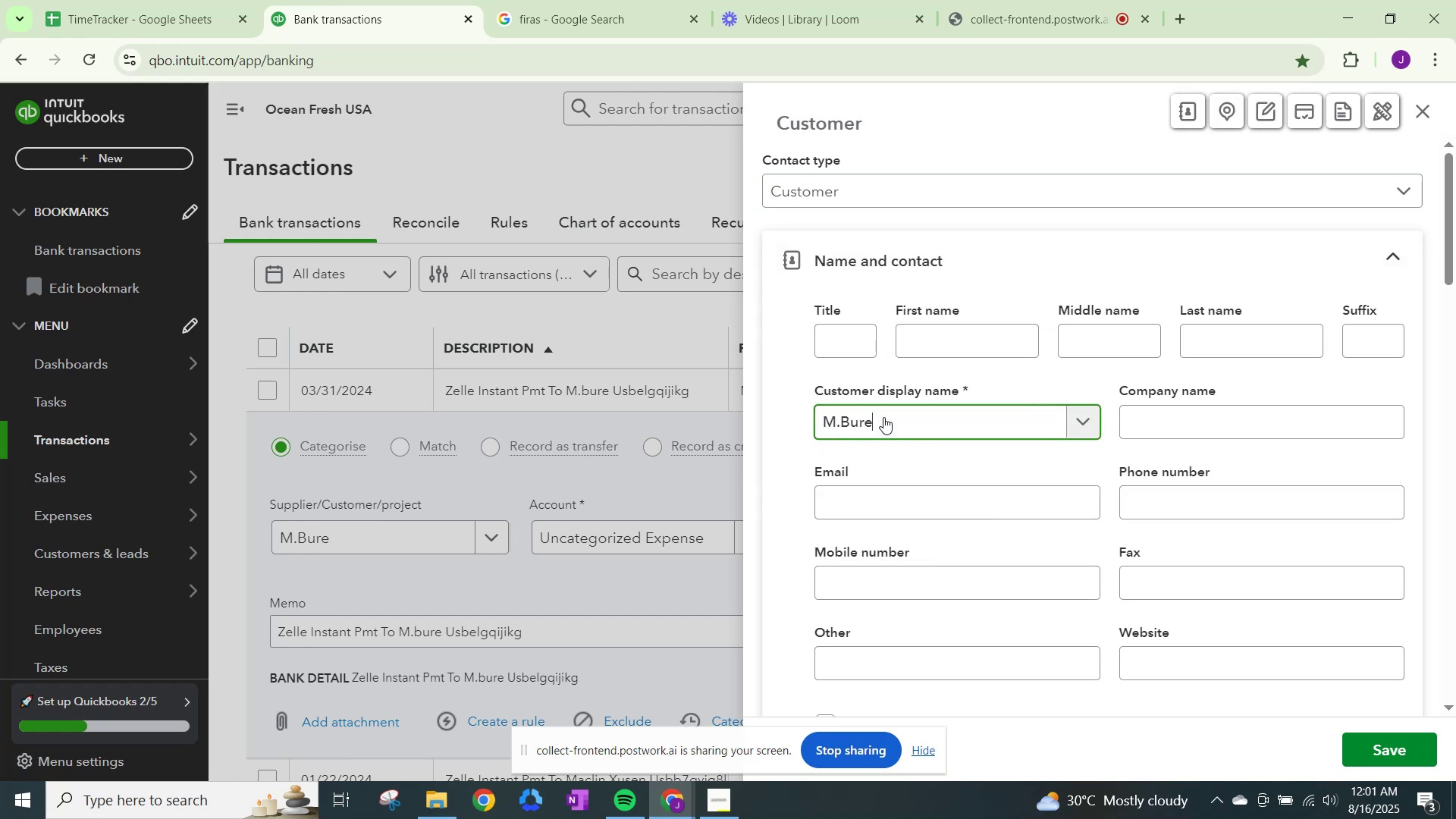 
scroll: coordinate [1380, 703], scroll_direction: down, amount: 3.0
 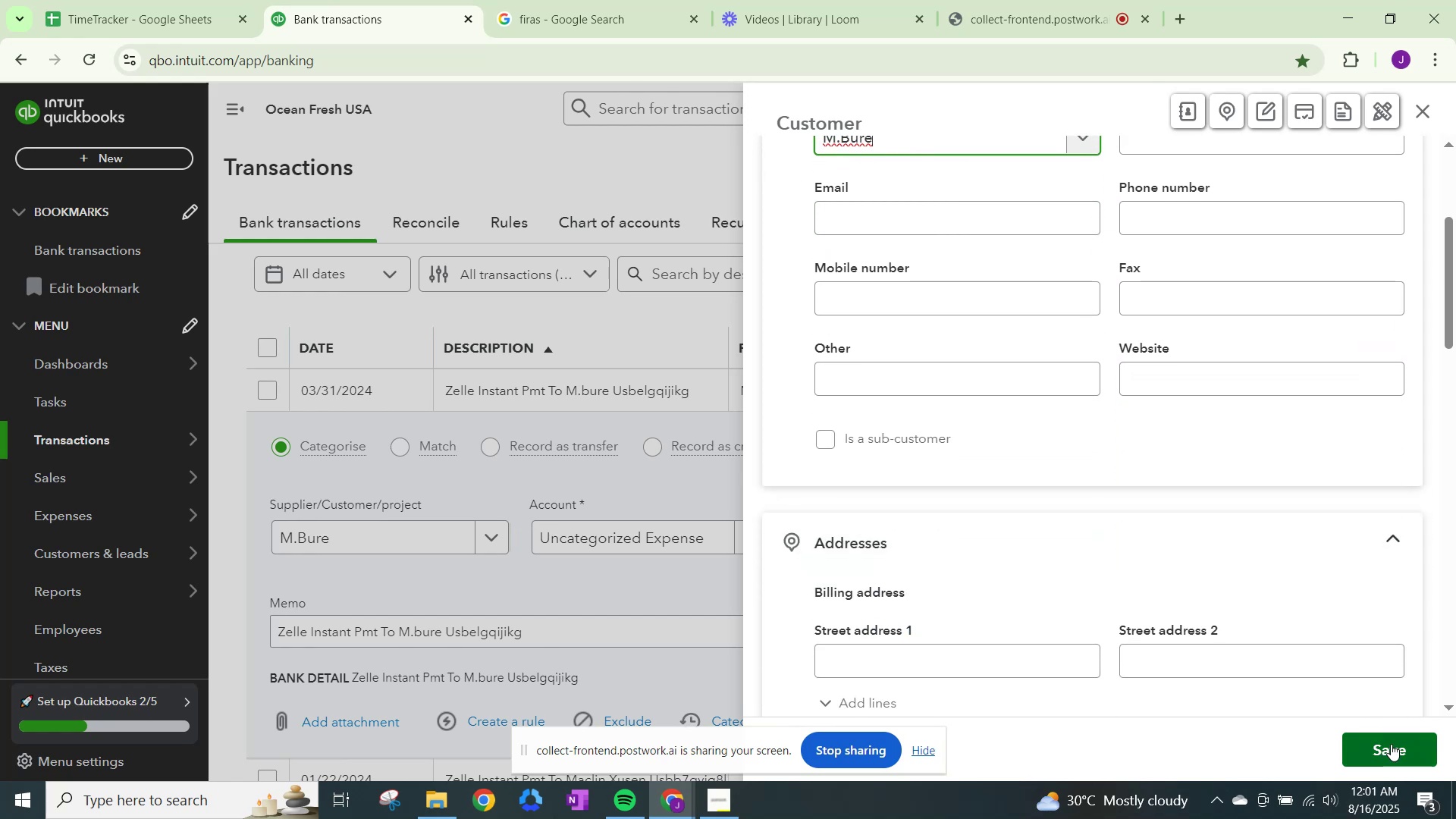 
left_click([1391, 744])
 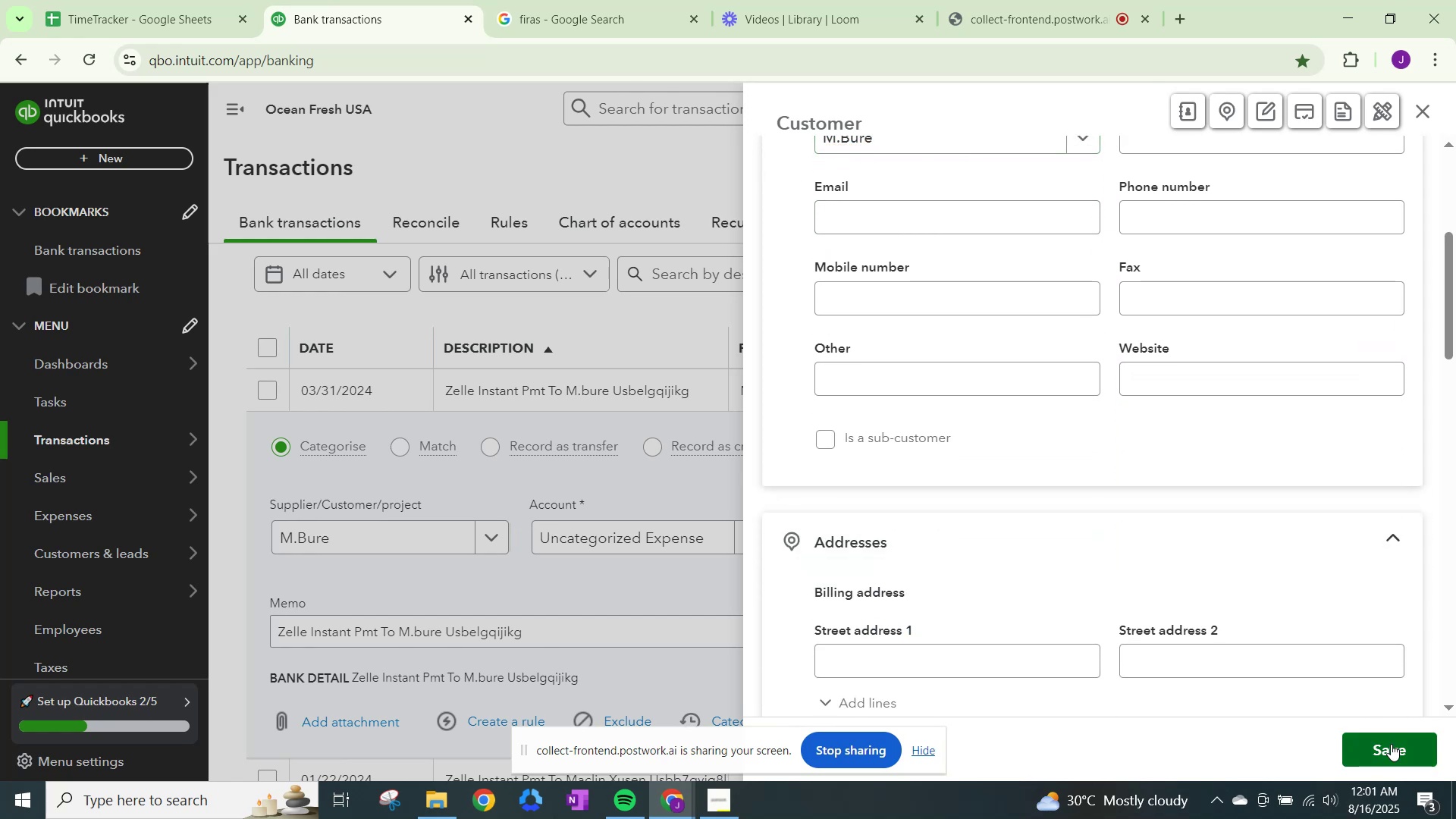 
scroll: coordinate [962, 468], scroll_direction: up, amount: 14.0
 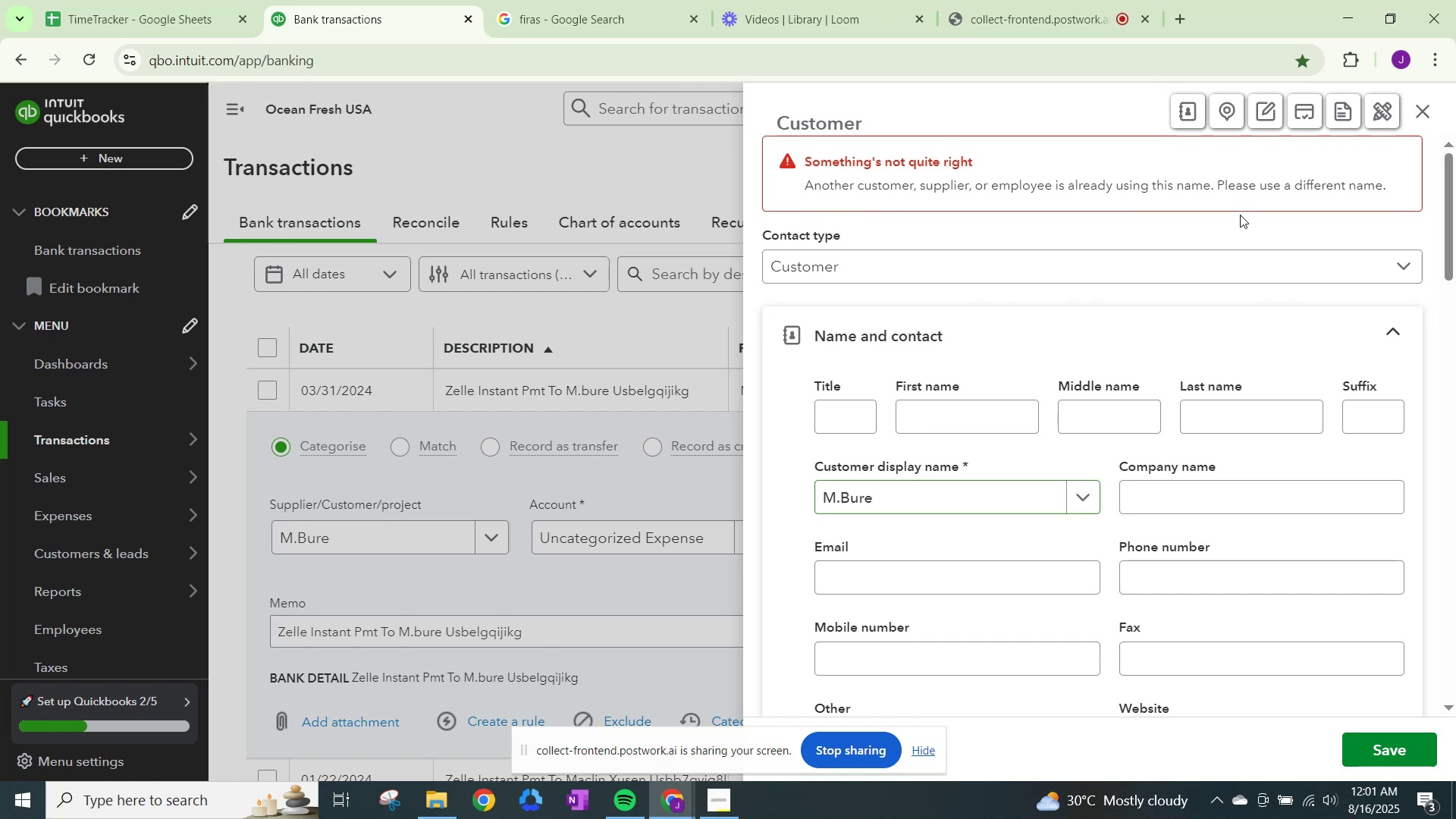 
wait(6.88)
 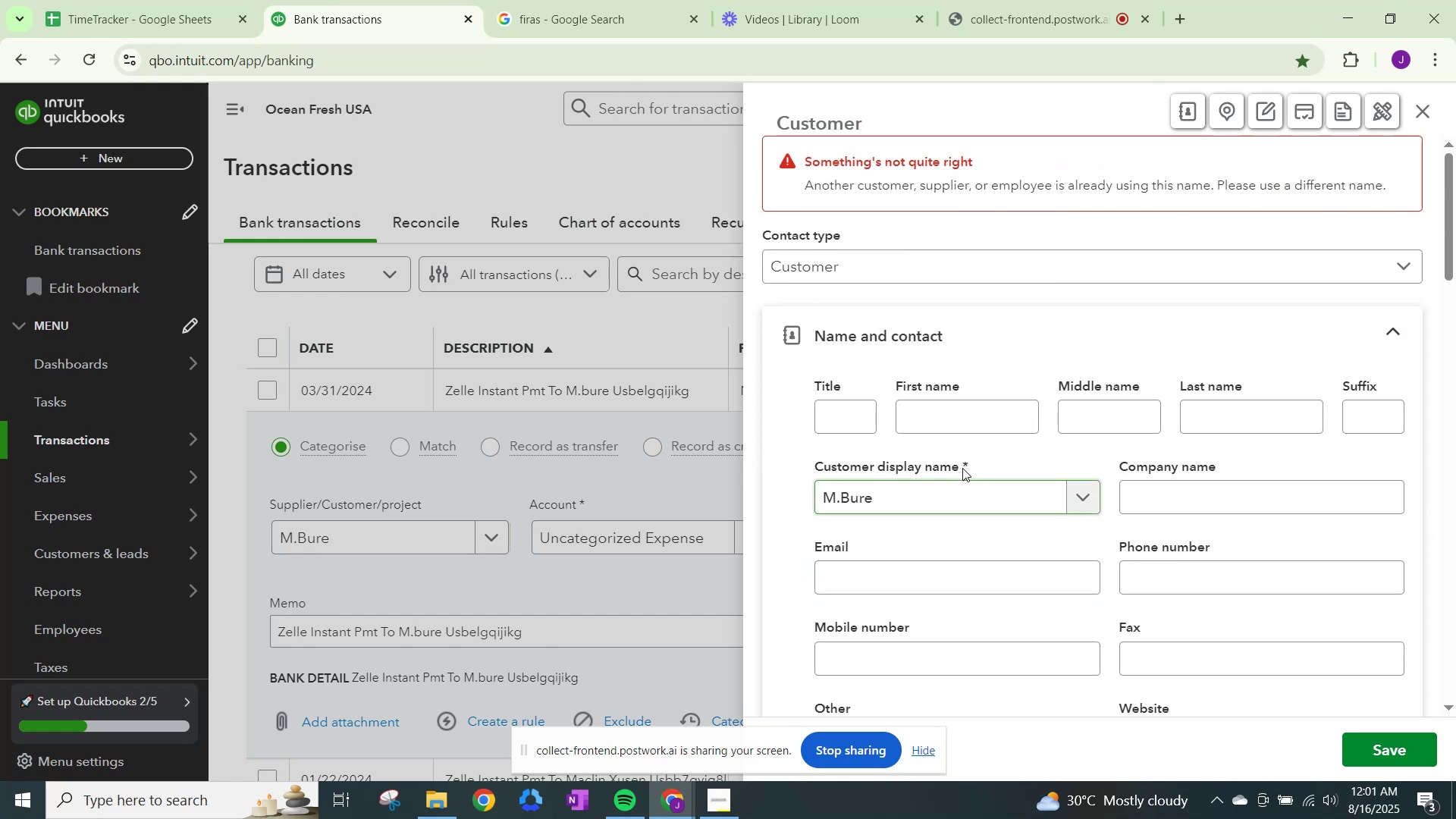 
left_click([685, 136])
 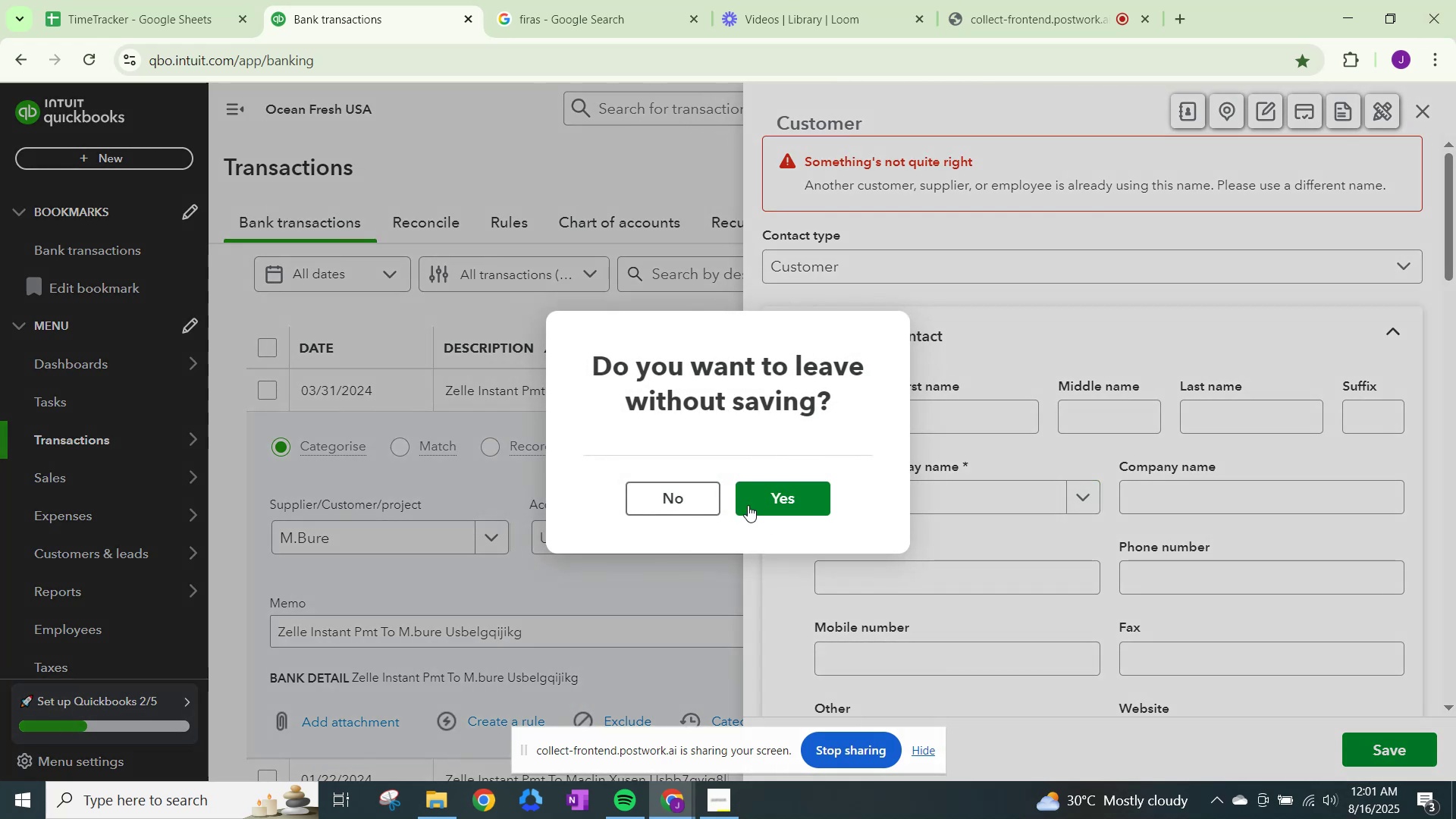 
left_click([768, 502])
 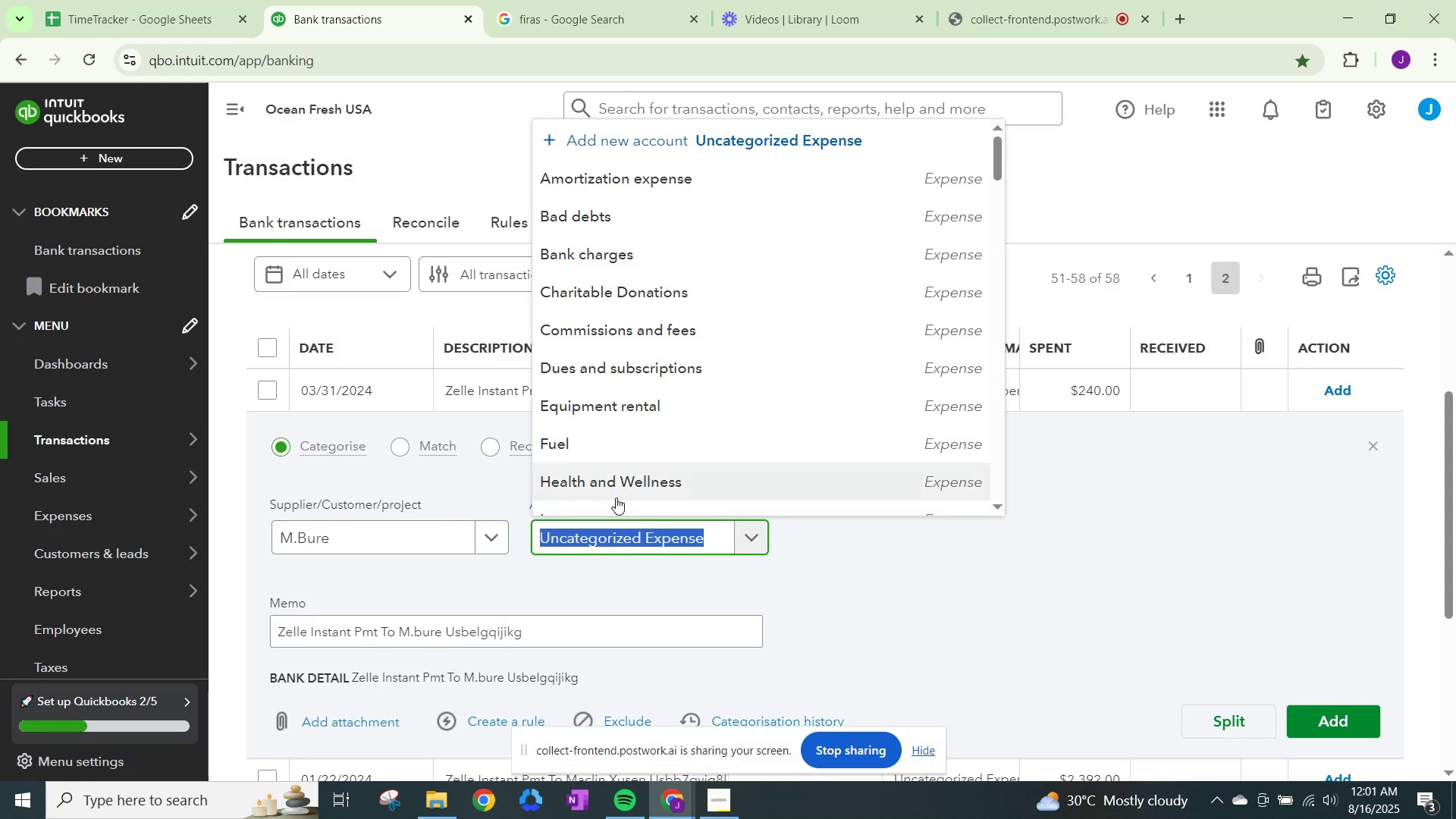 
type(wage)
 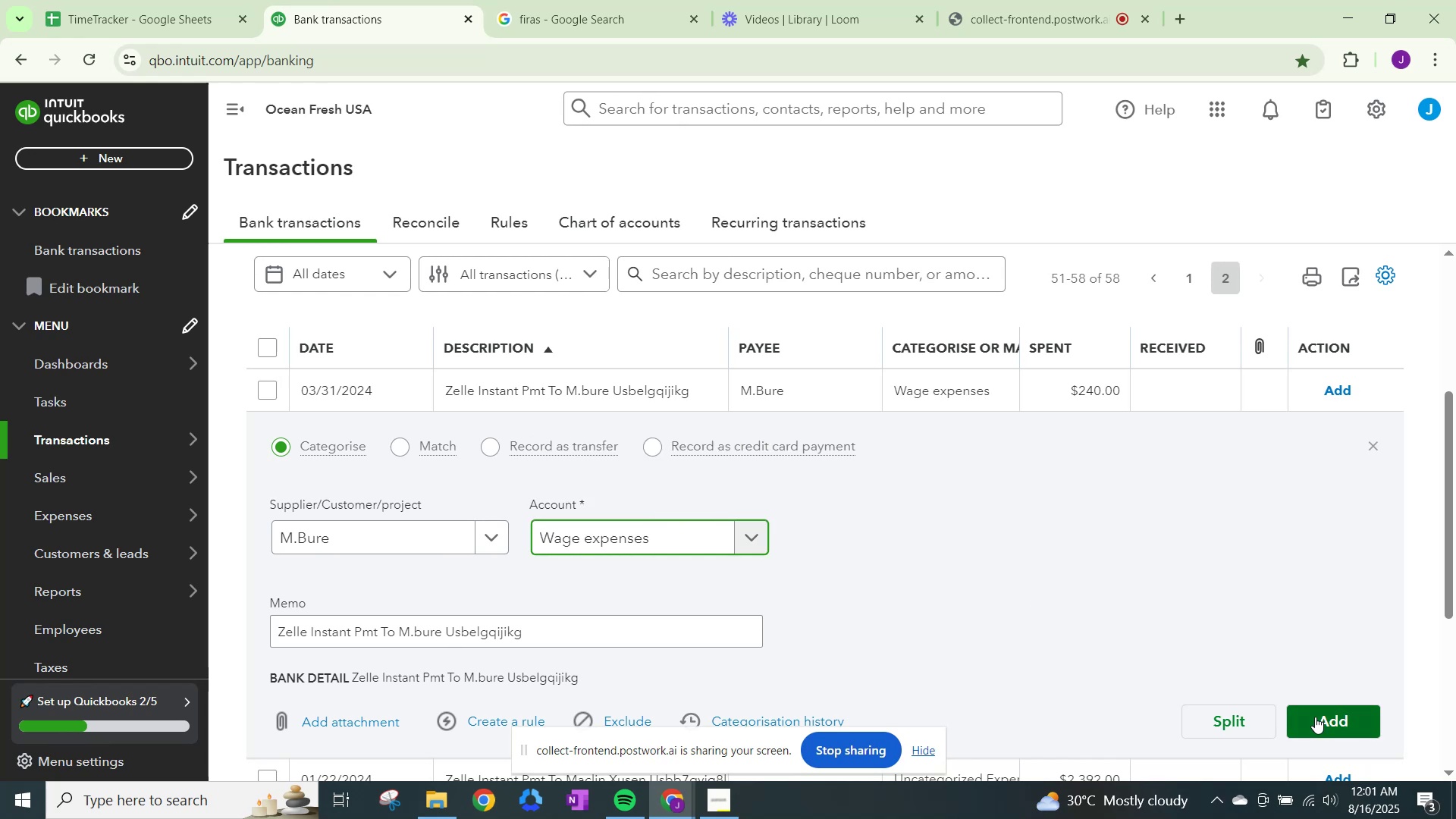 
wait(11.19)
 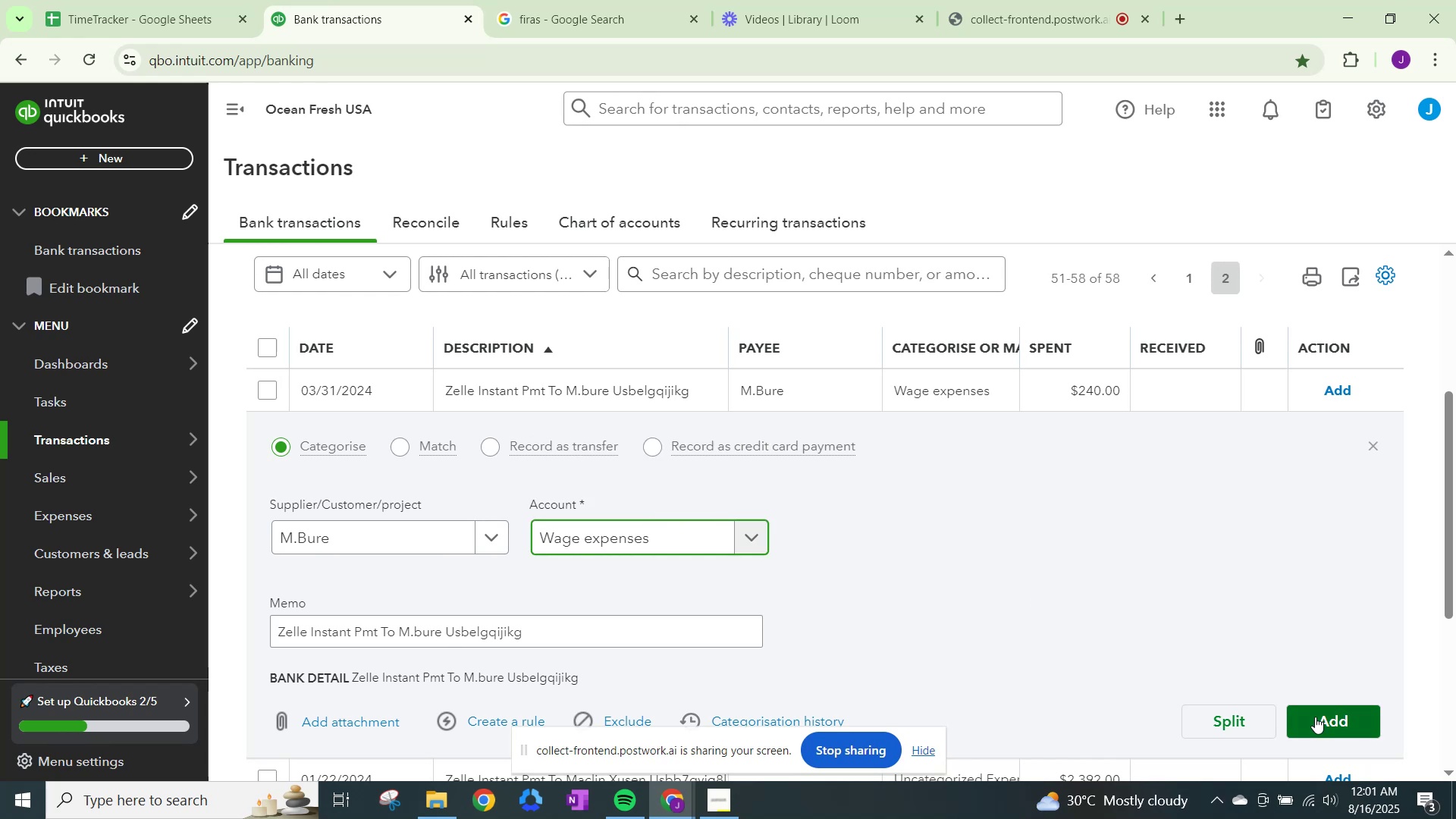 
left_click([1315, 717])
 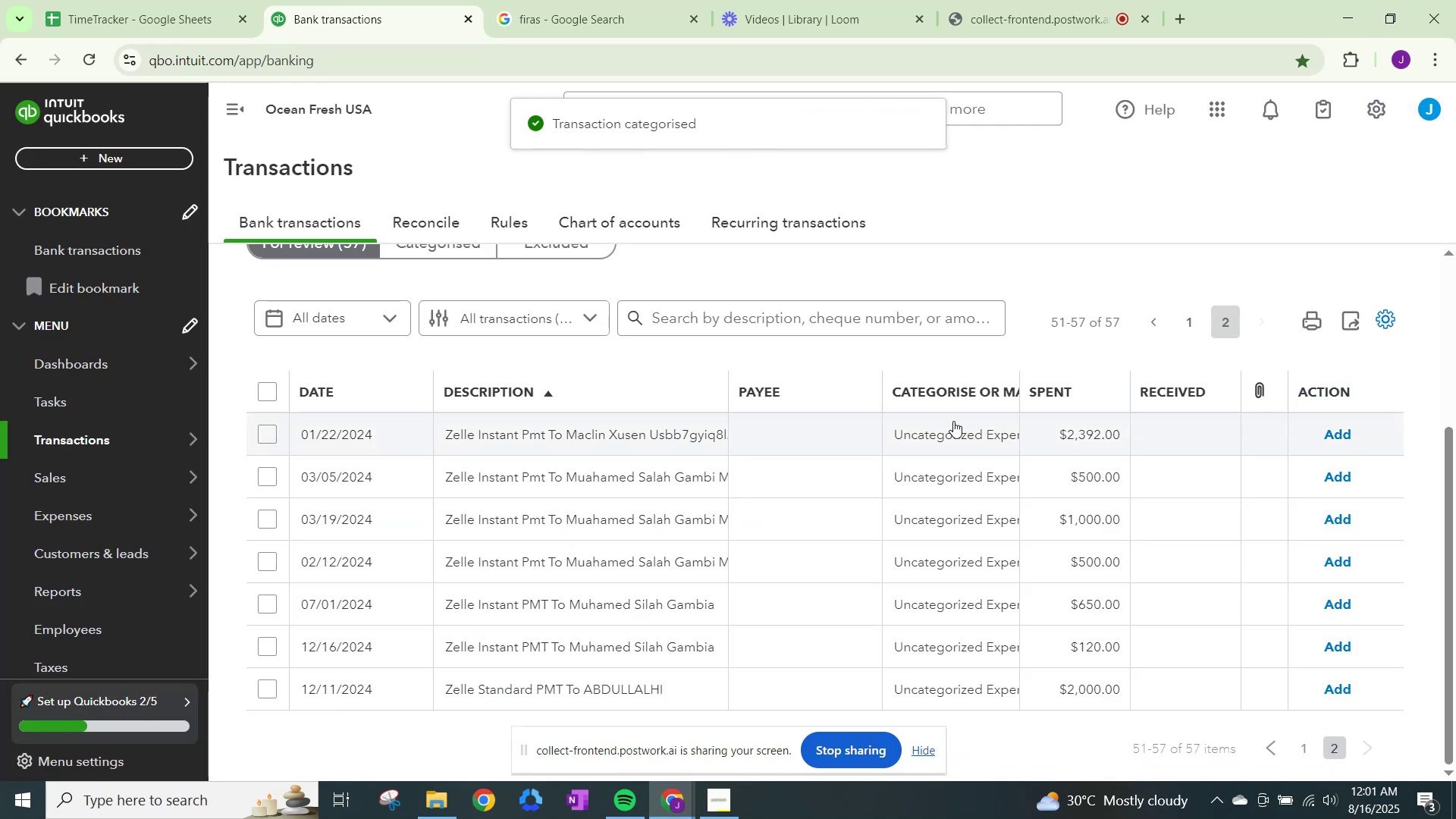 
left_click([957, 422])
 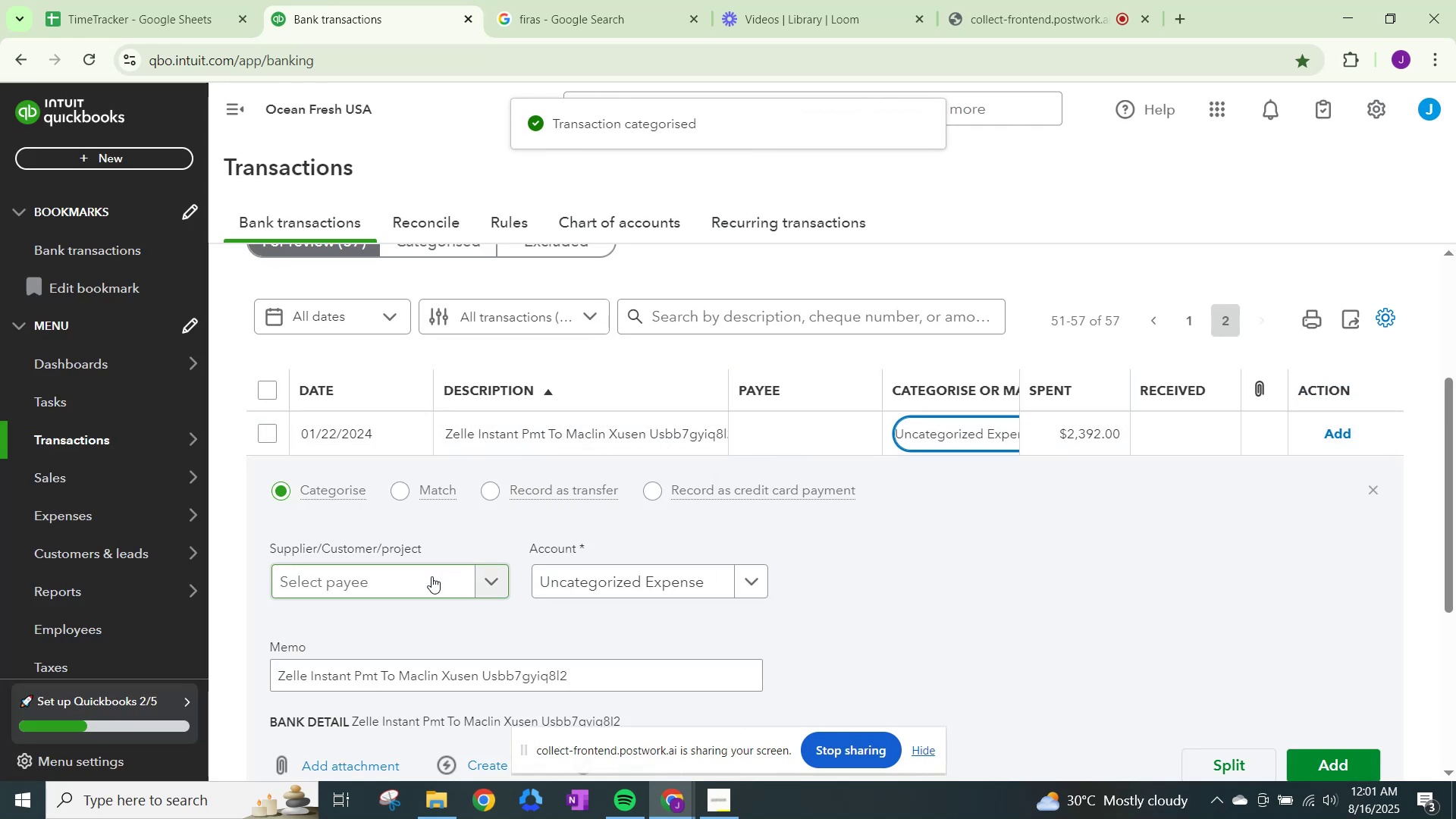 
left_click([432, 577])
 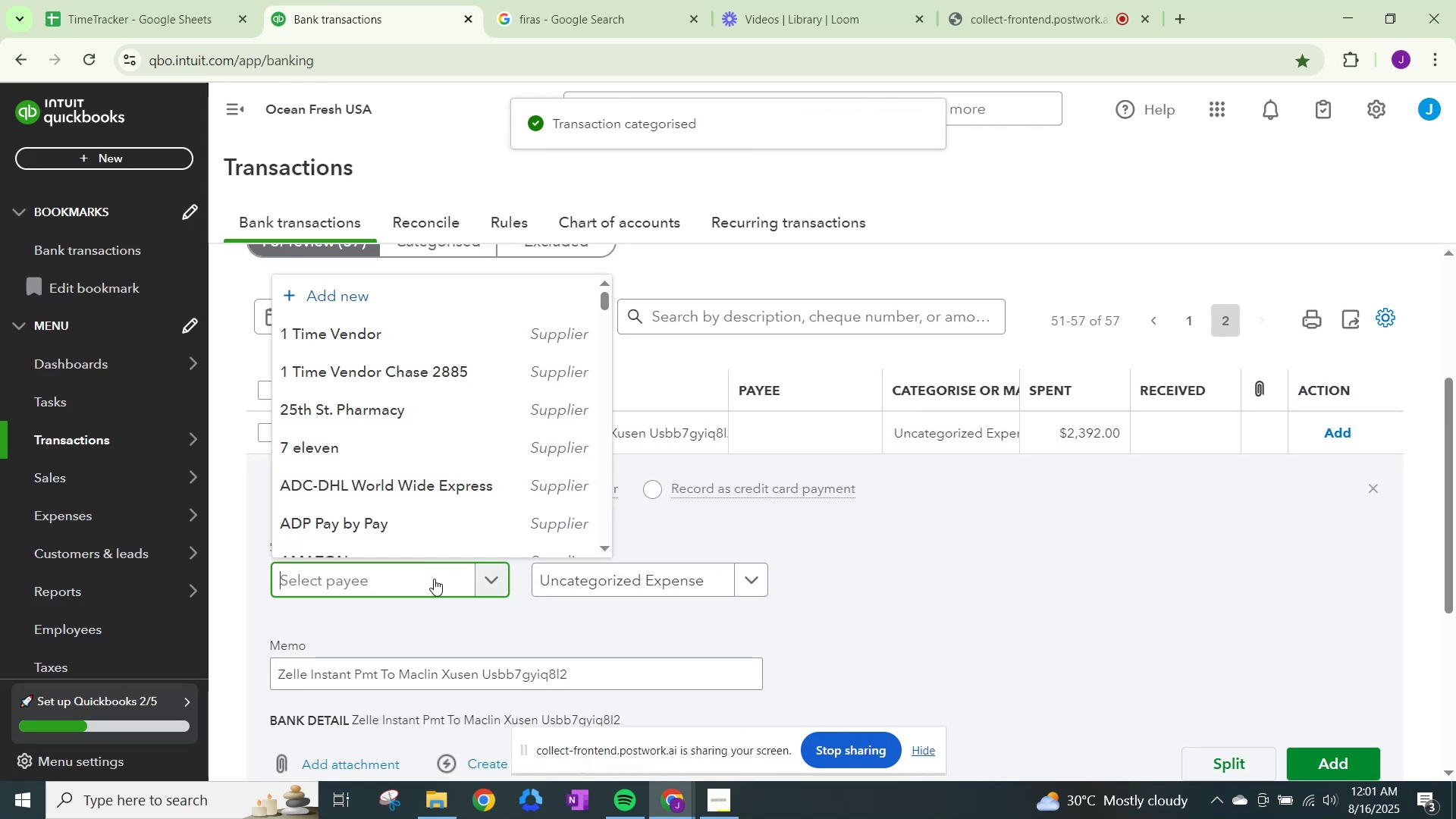 
type(Maclin Xusen)
 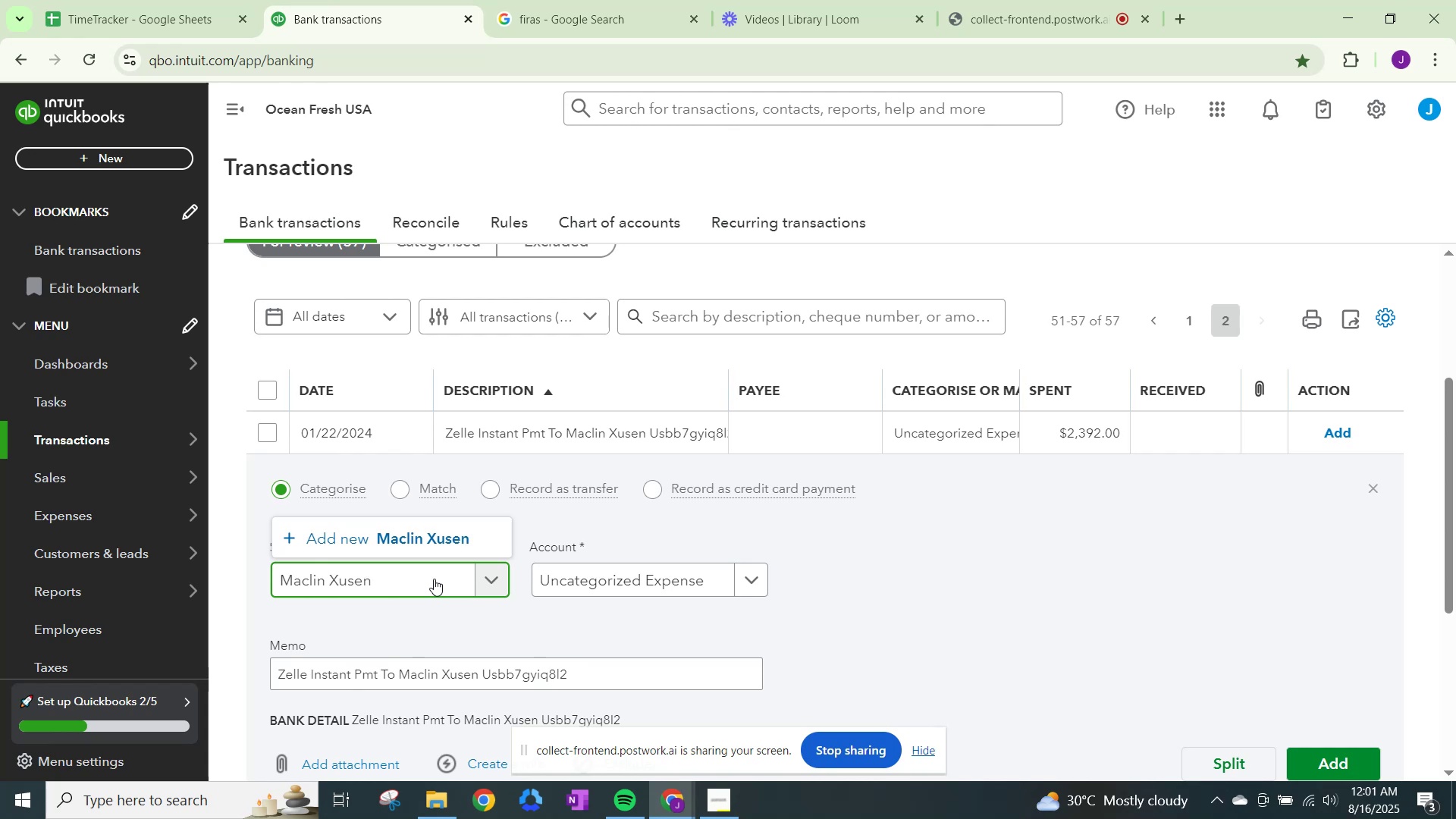 
left_click([448, 529])
 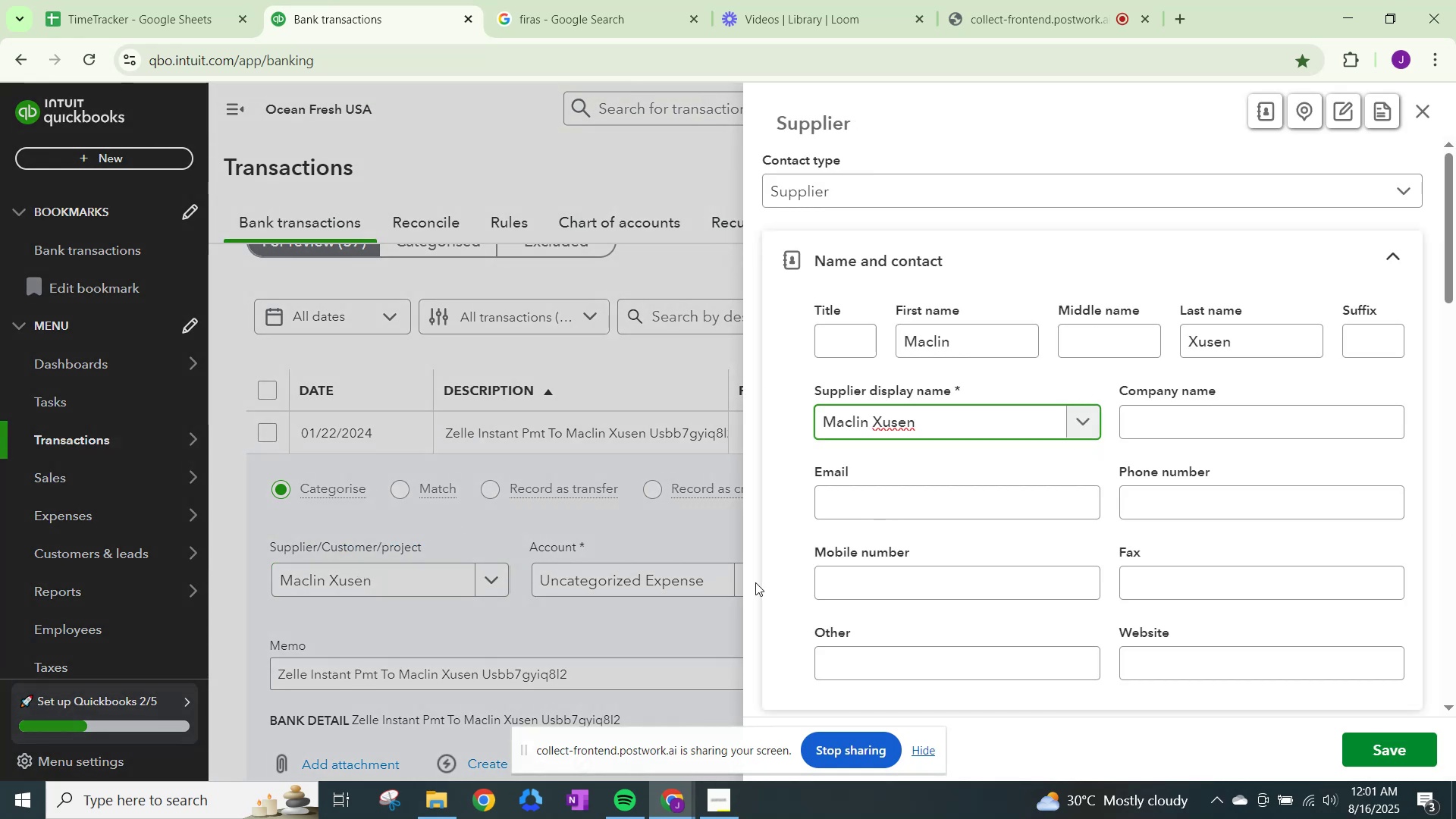 
scroll: coordinate [1042, 494], scroll_direction: down, amount: 15.0
 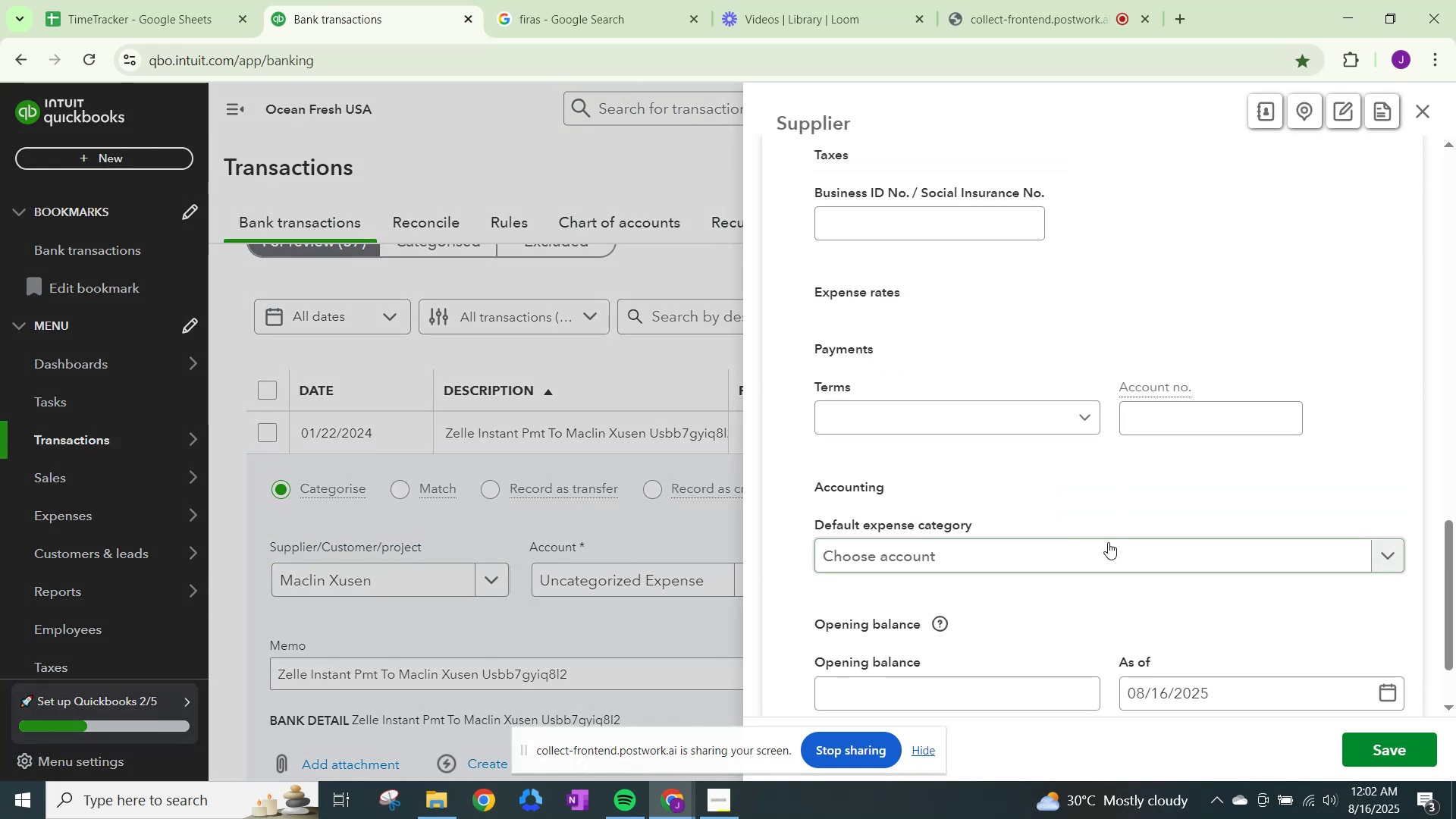 
left_click([1108, 546])
 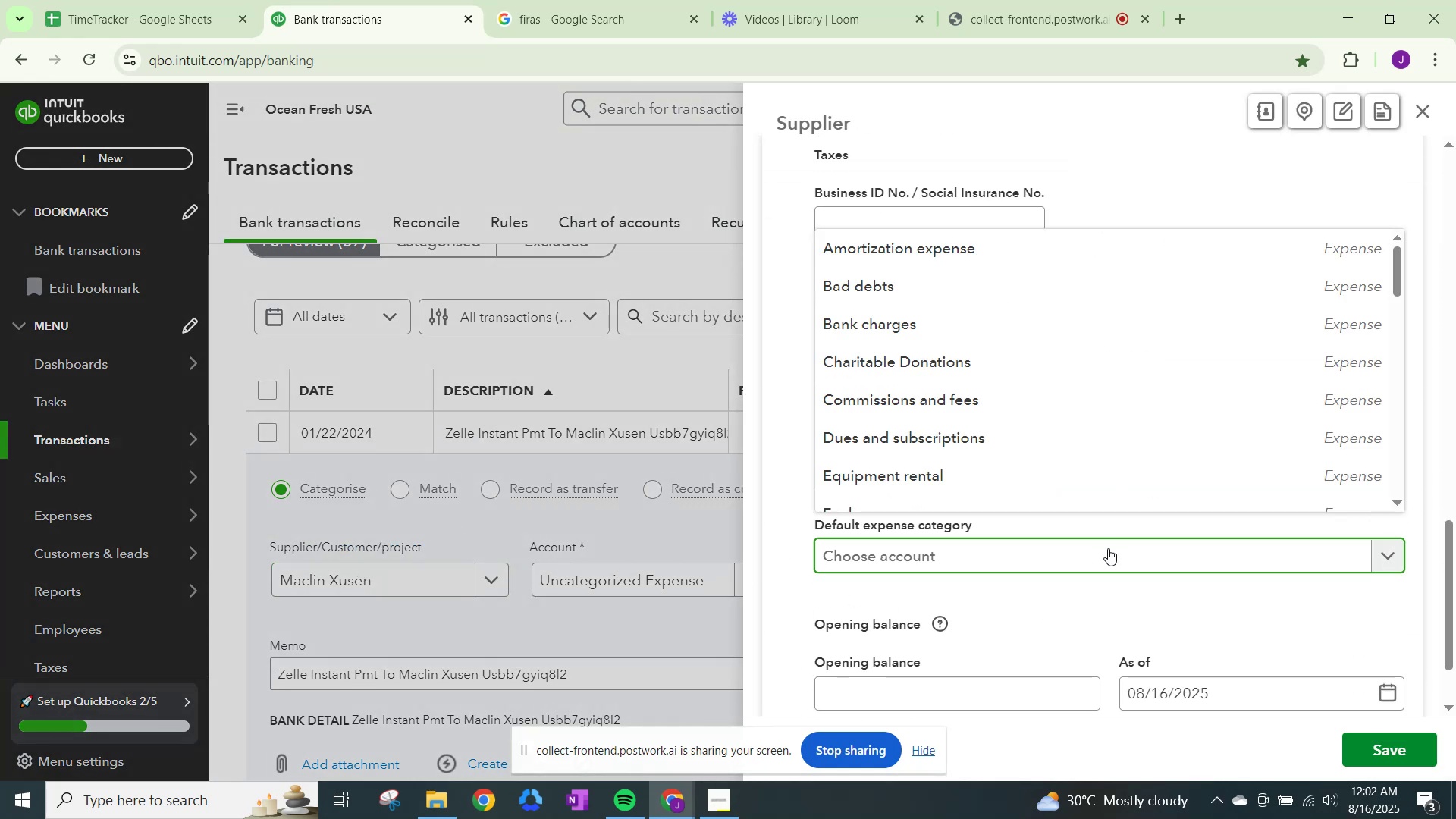 
type(wage)
 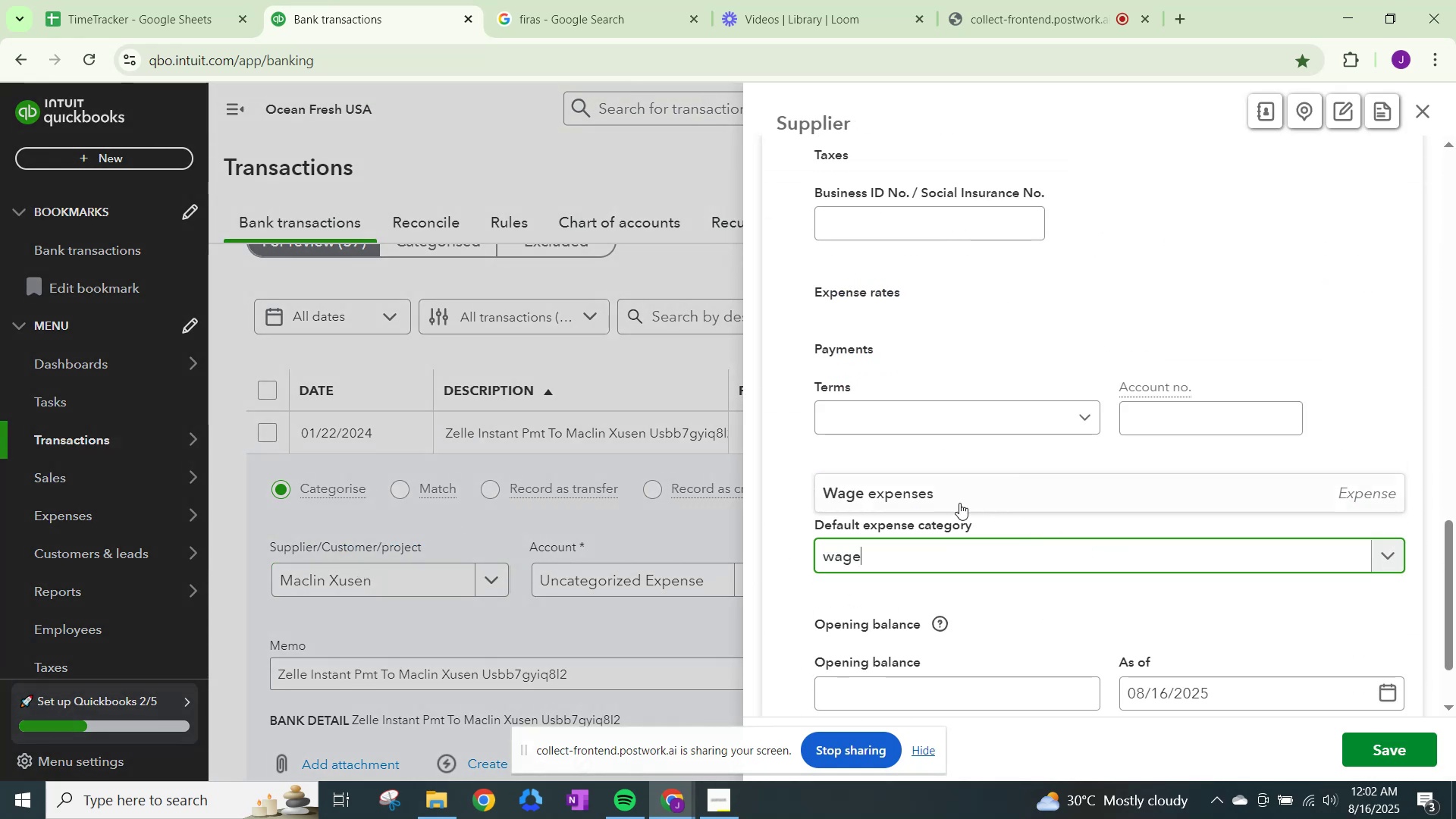 
left_click([951, 491])
 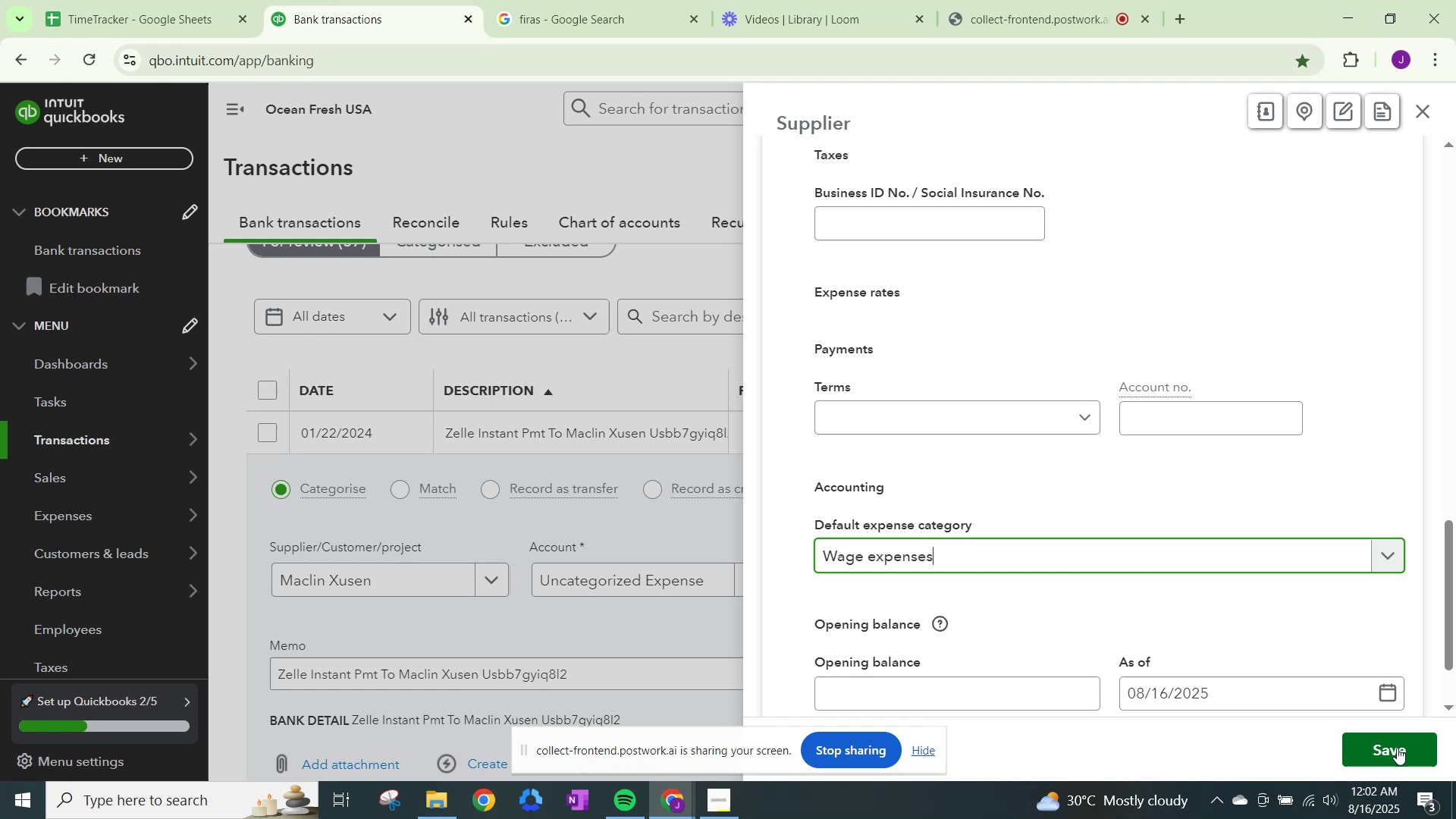 
left_click([1397, 748])
 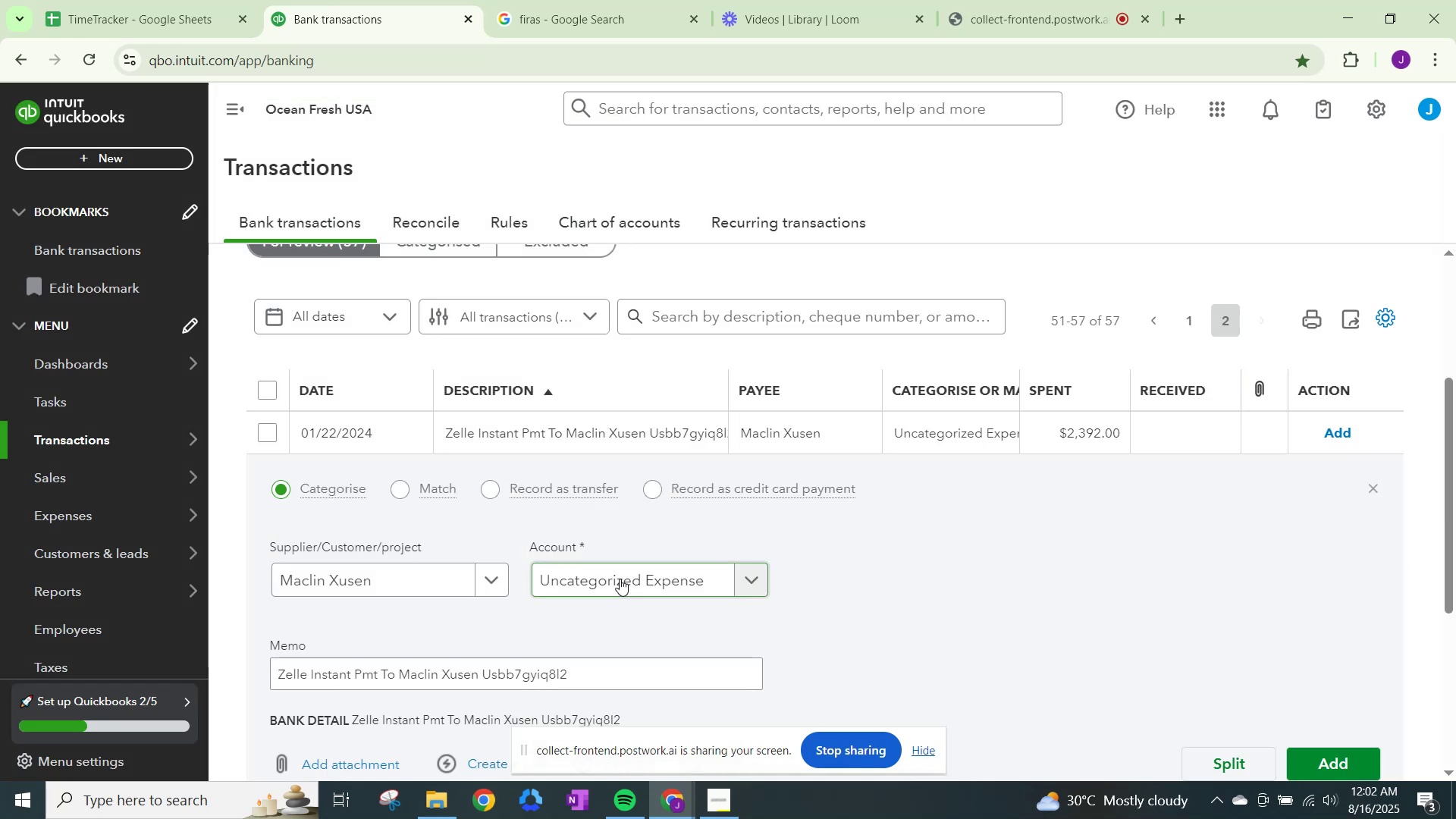 
left_click([620, 579])
 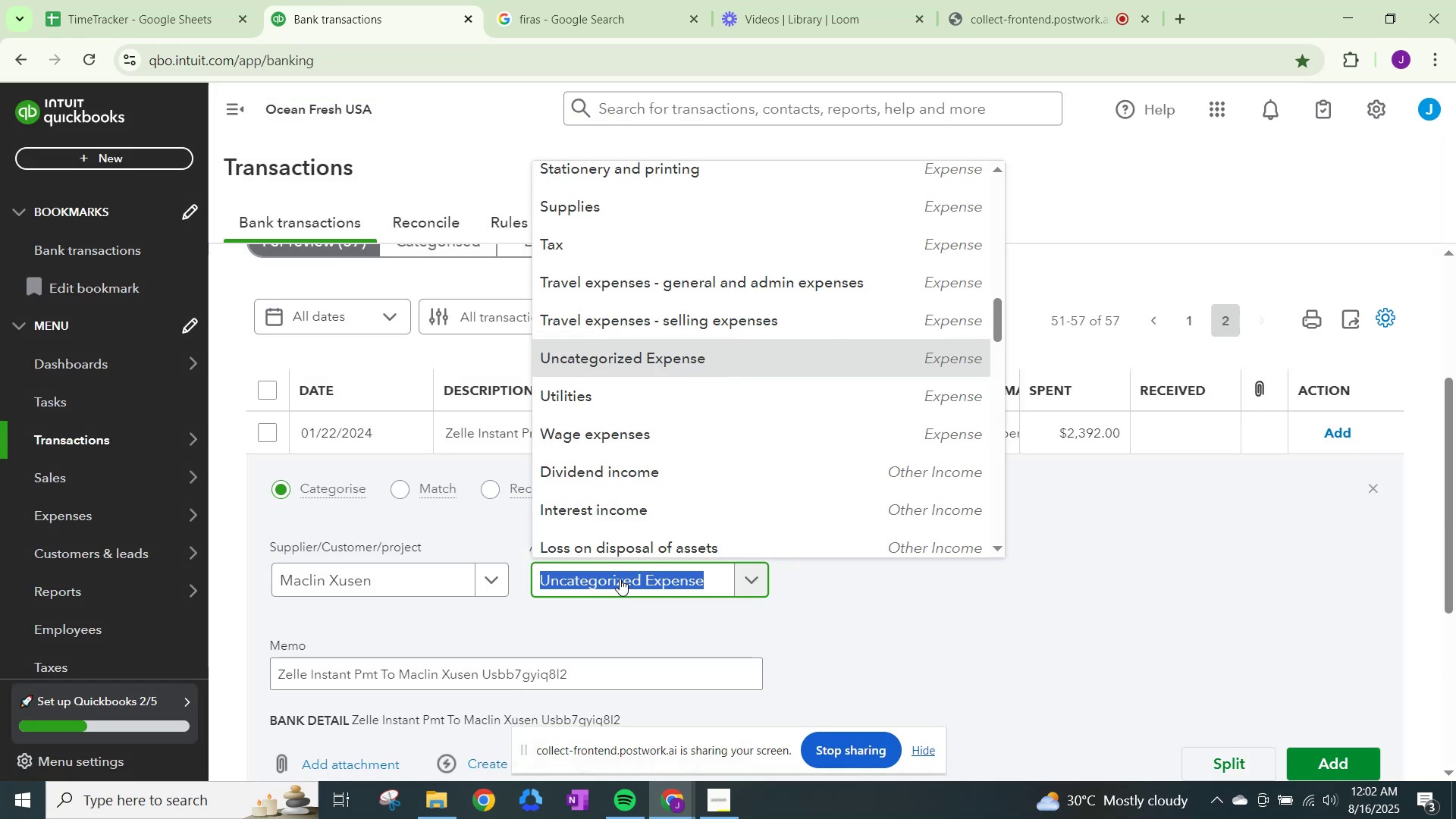 
type(wage)
 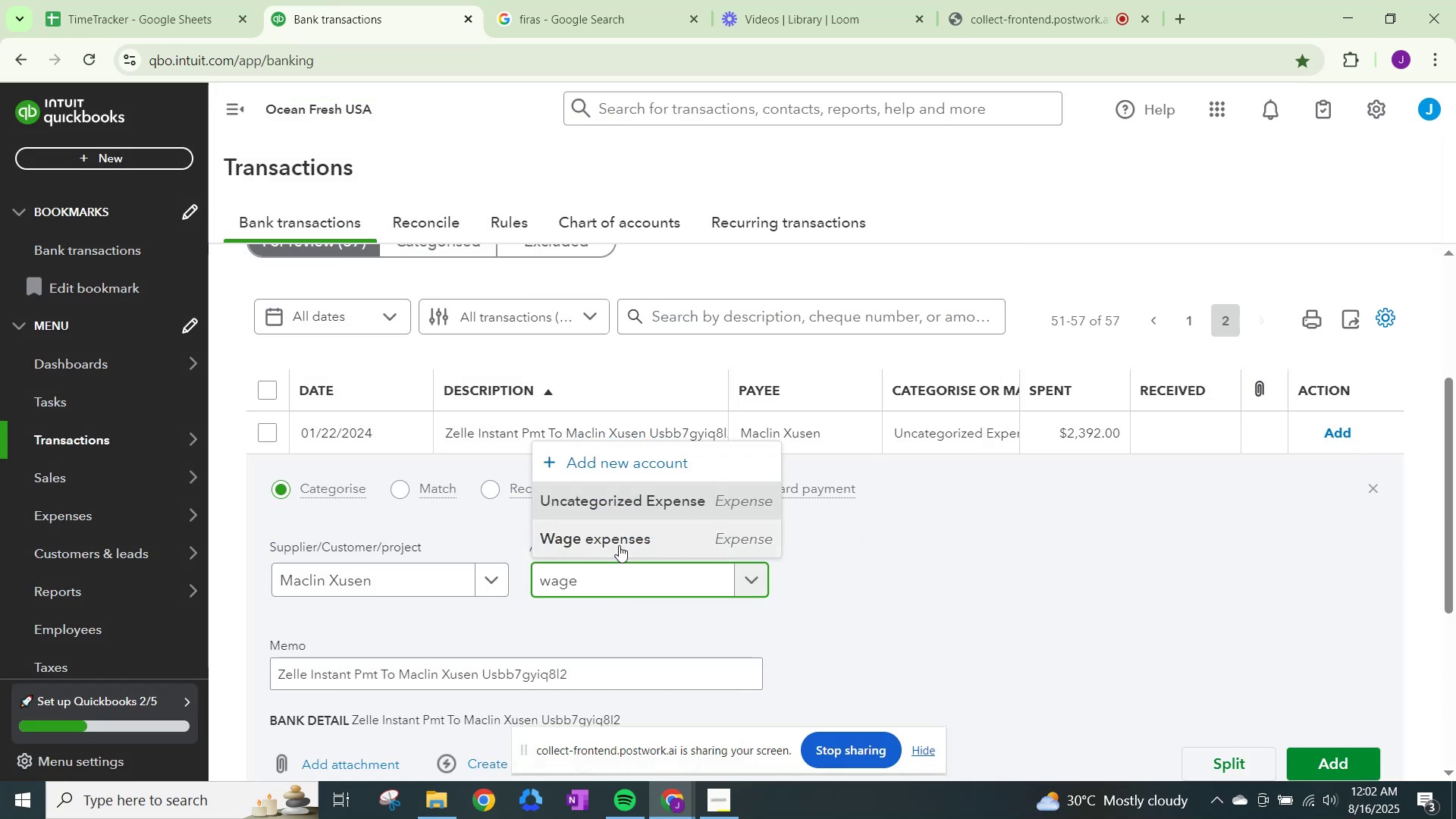 
left_click([619, 545])
 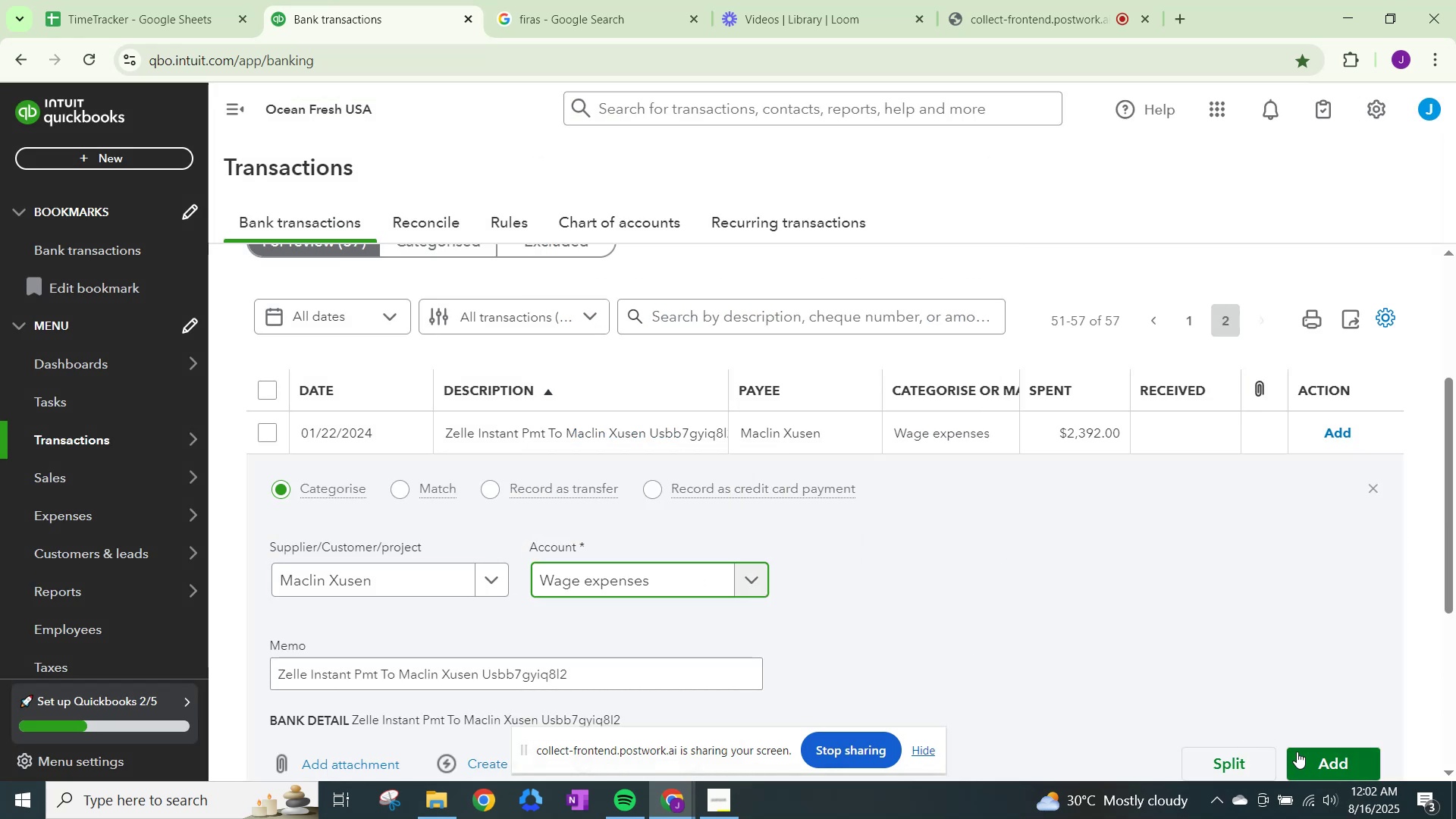 
left_click([1297, 752])
 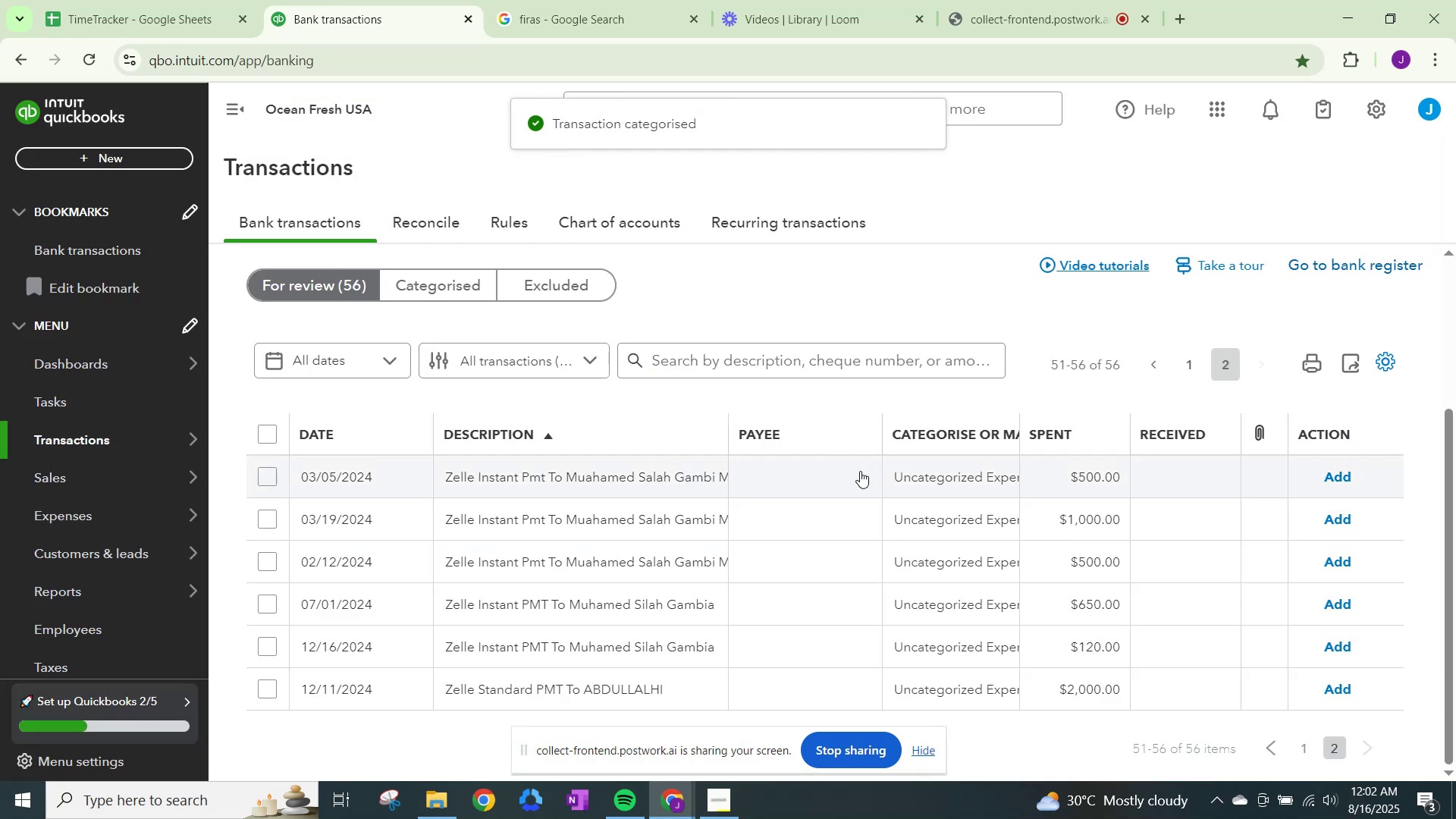 
left_click([925, 476])
 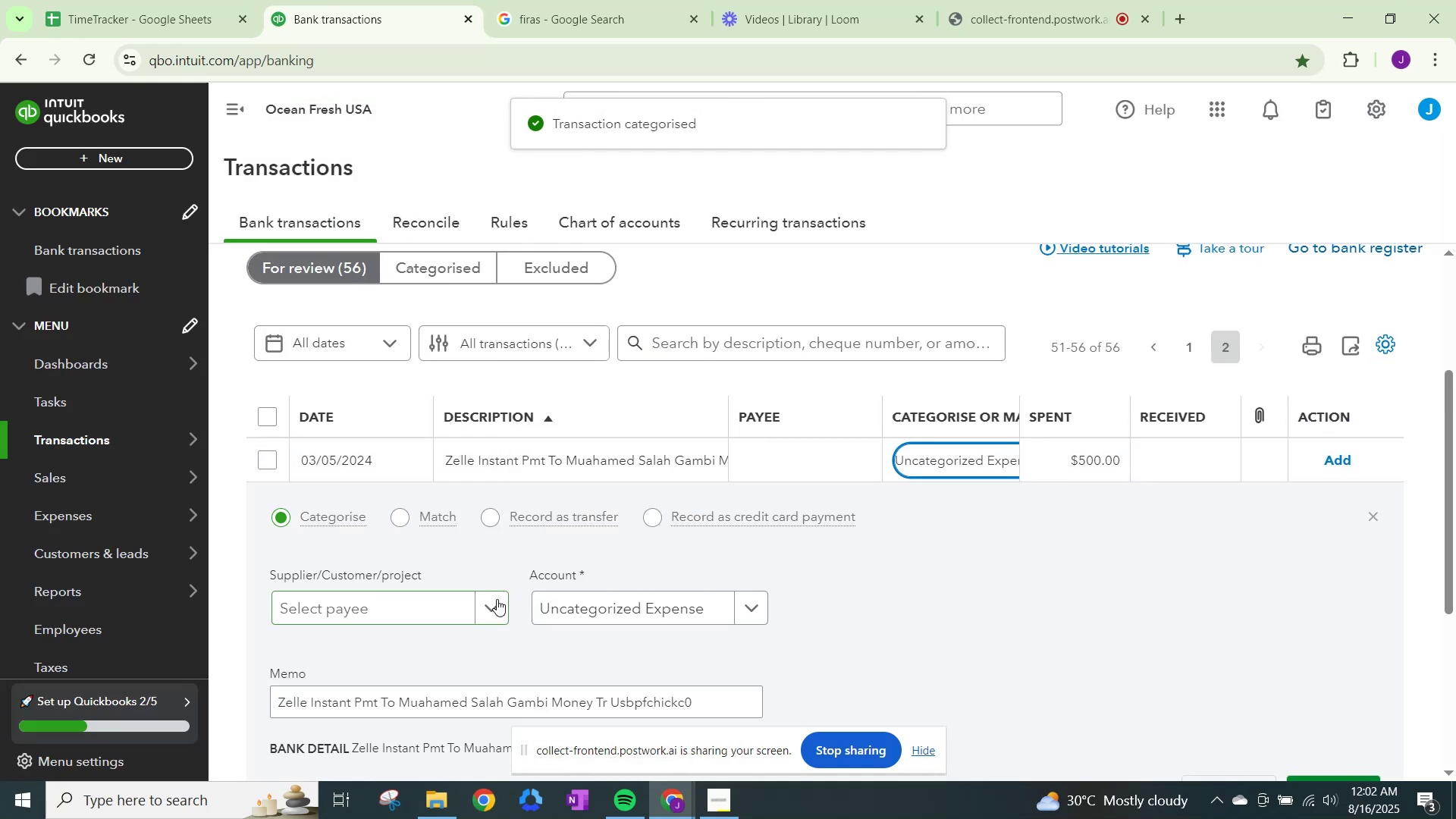 
left_click([497, 599])
 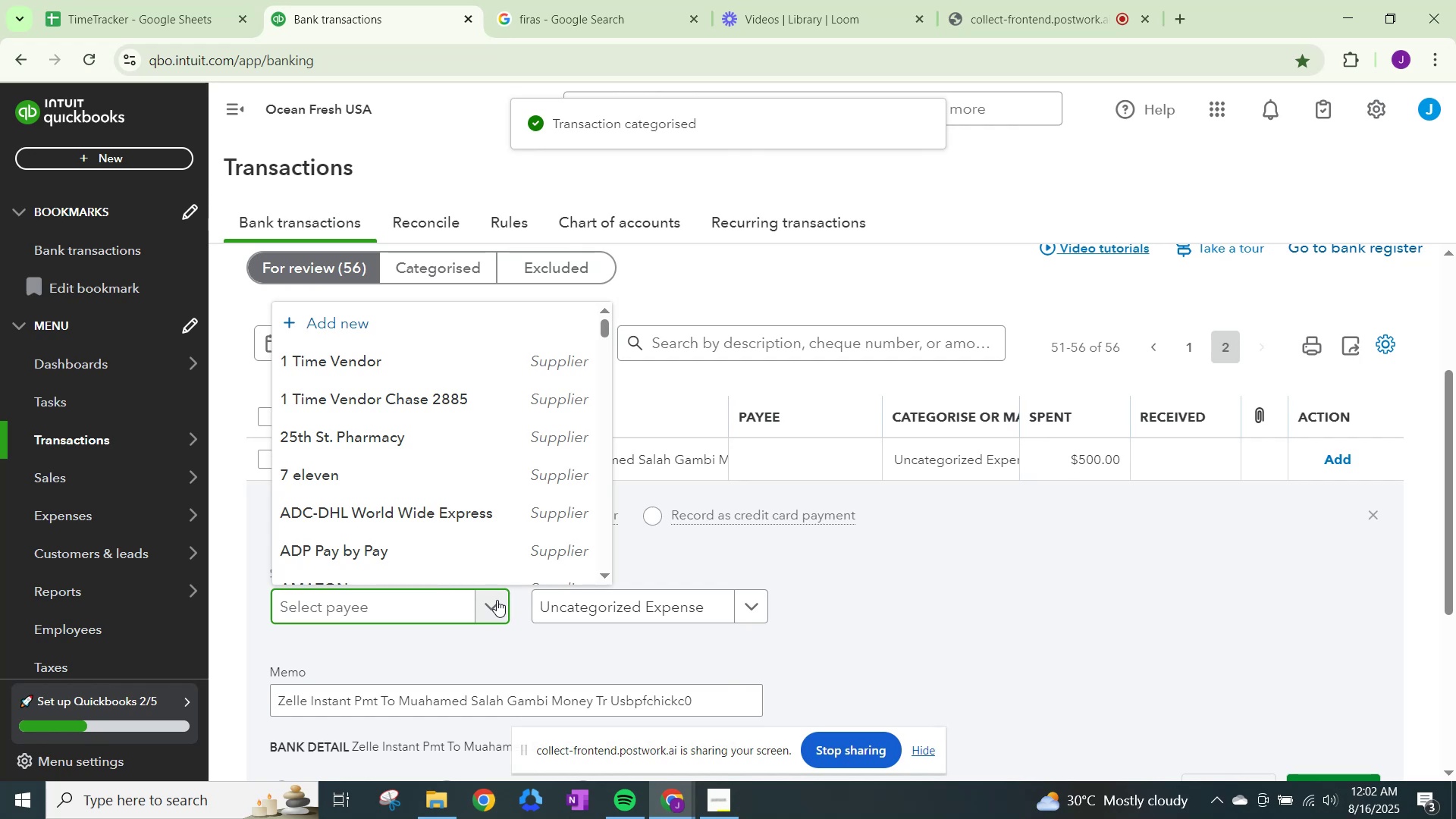 
type(Muahamed Salah)
 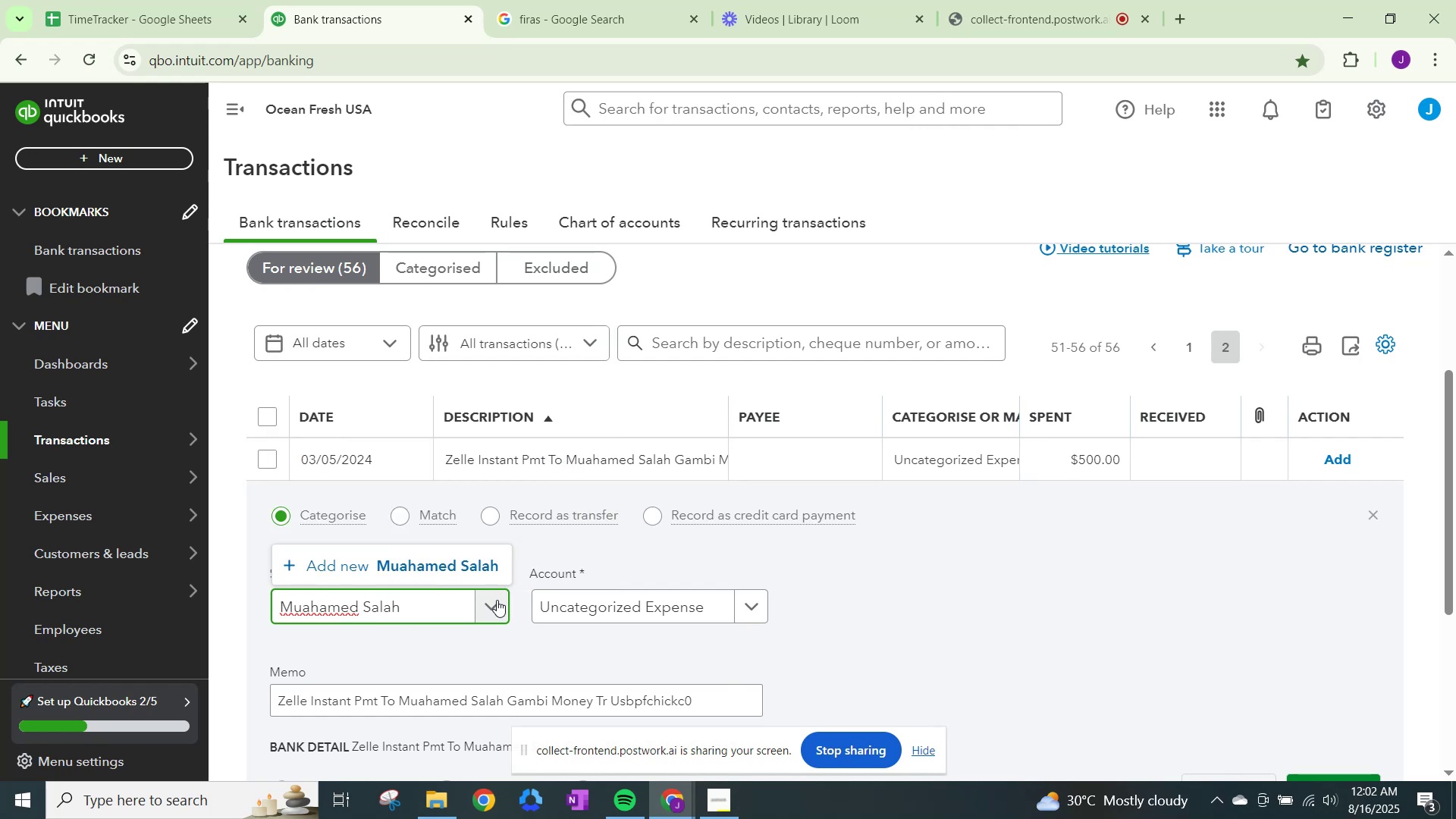 
left_click([479, 562])
 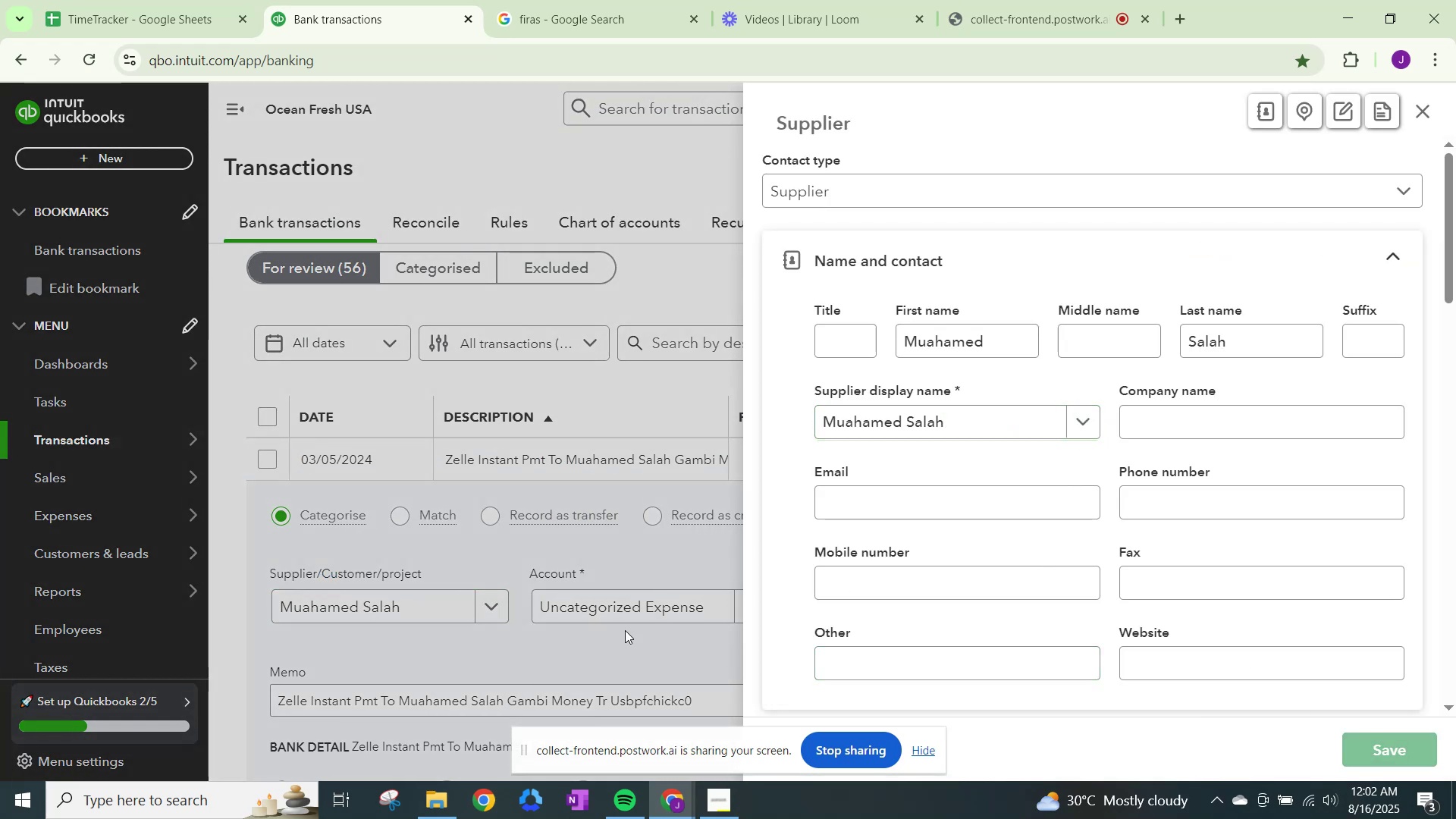 
left_click([592, 604])
 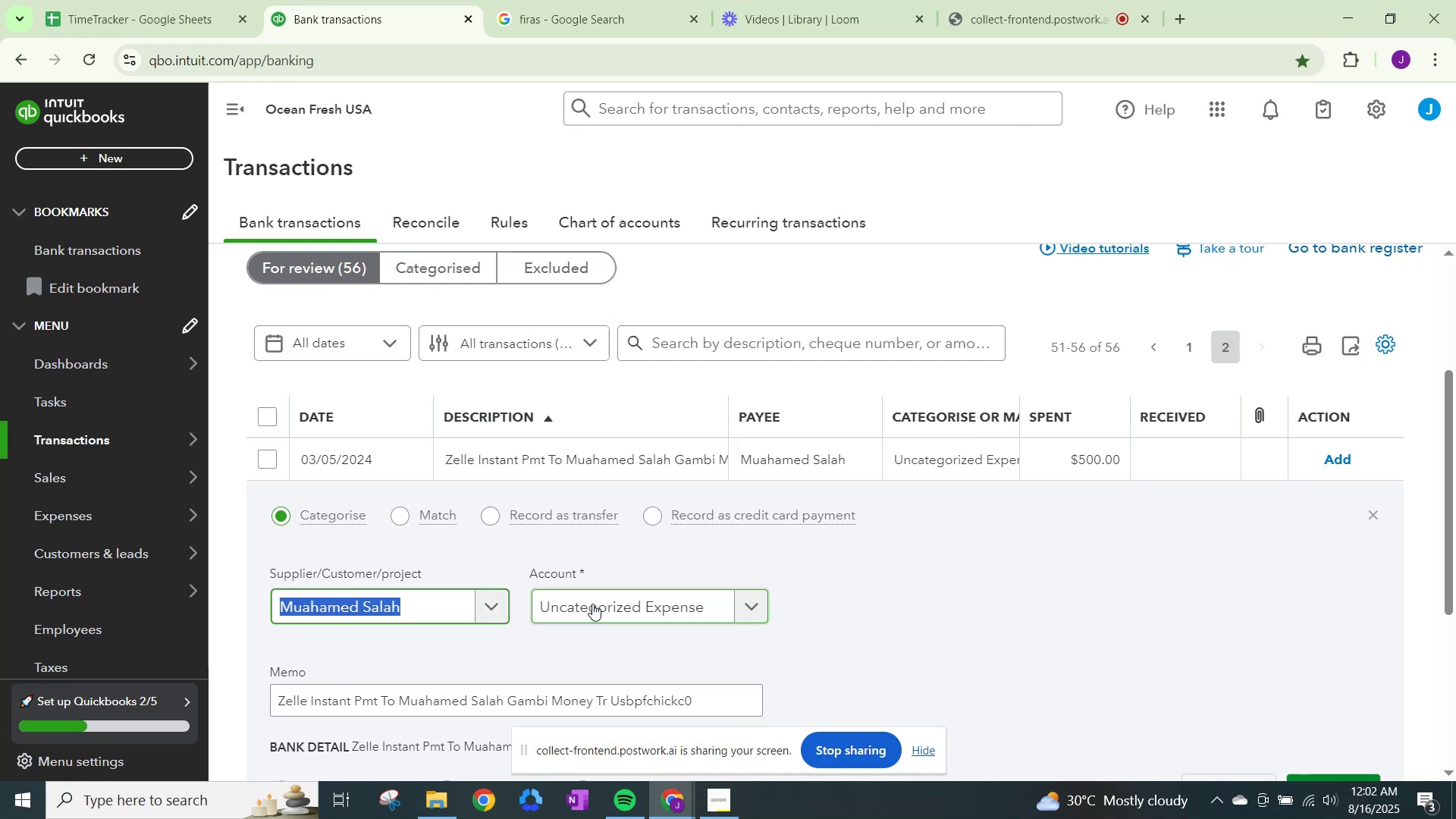 
type(wage)
 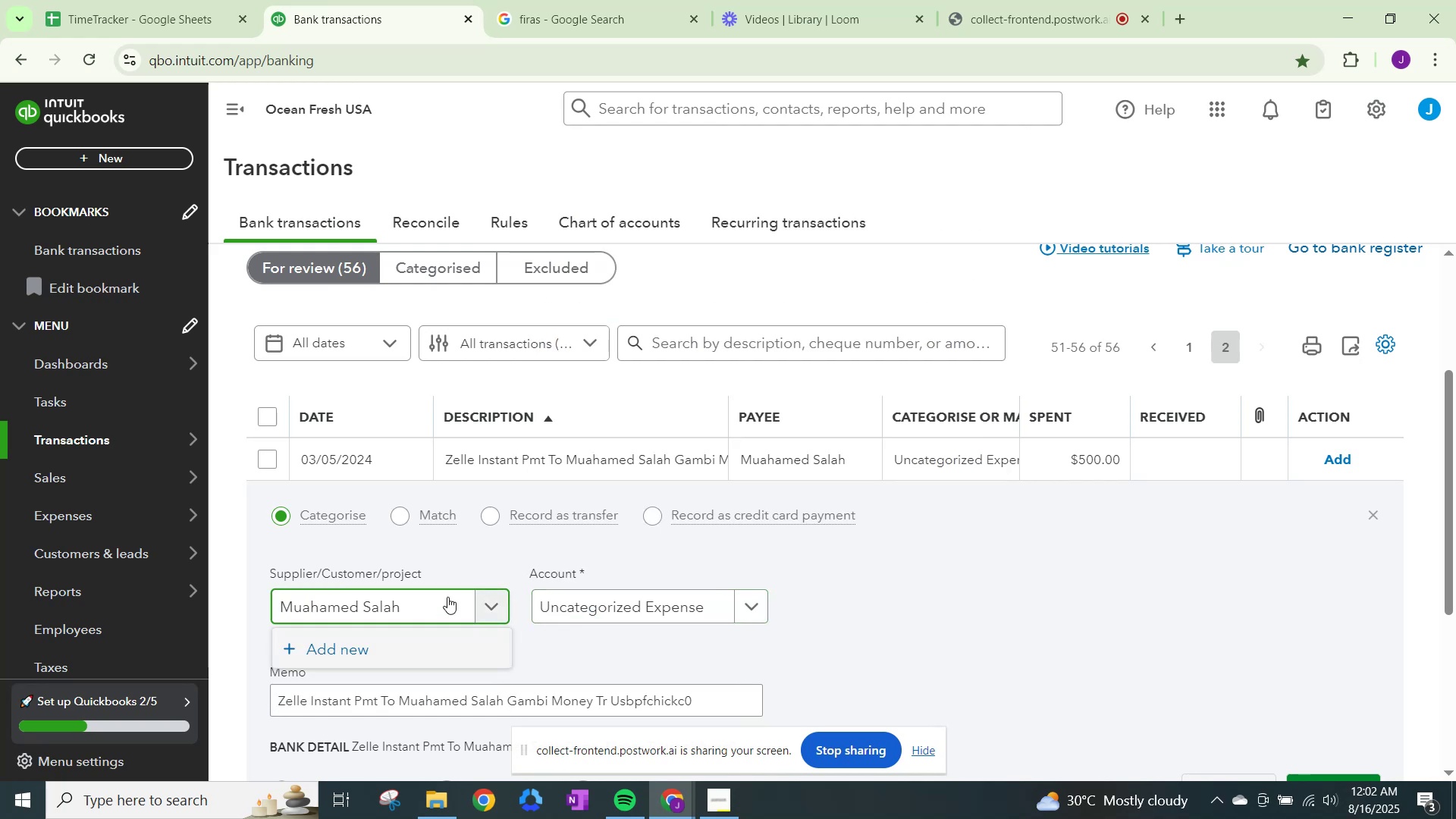 
left_click_drag(start_coordinate=[428, 589], to_coordinate=[305, 593])
 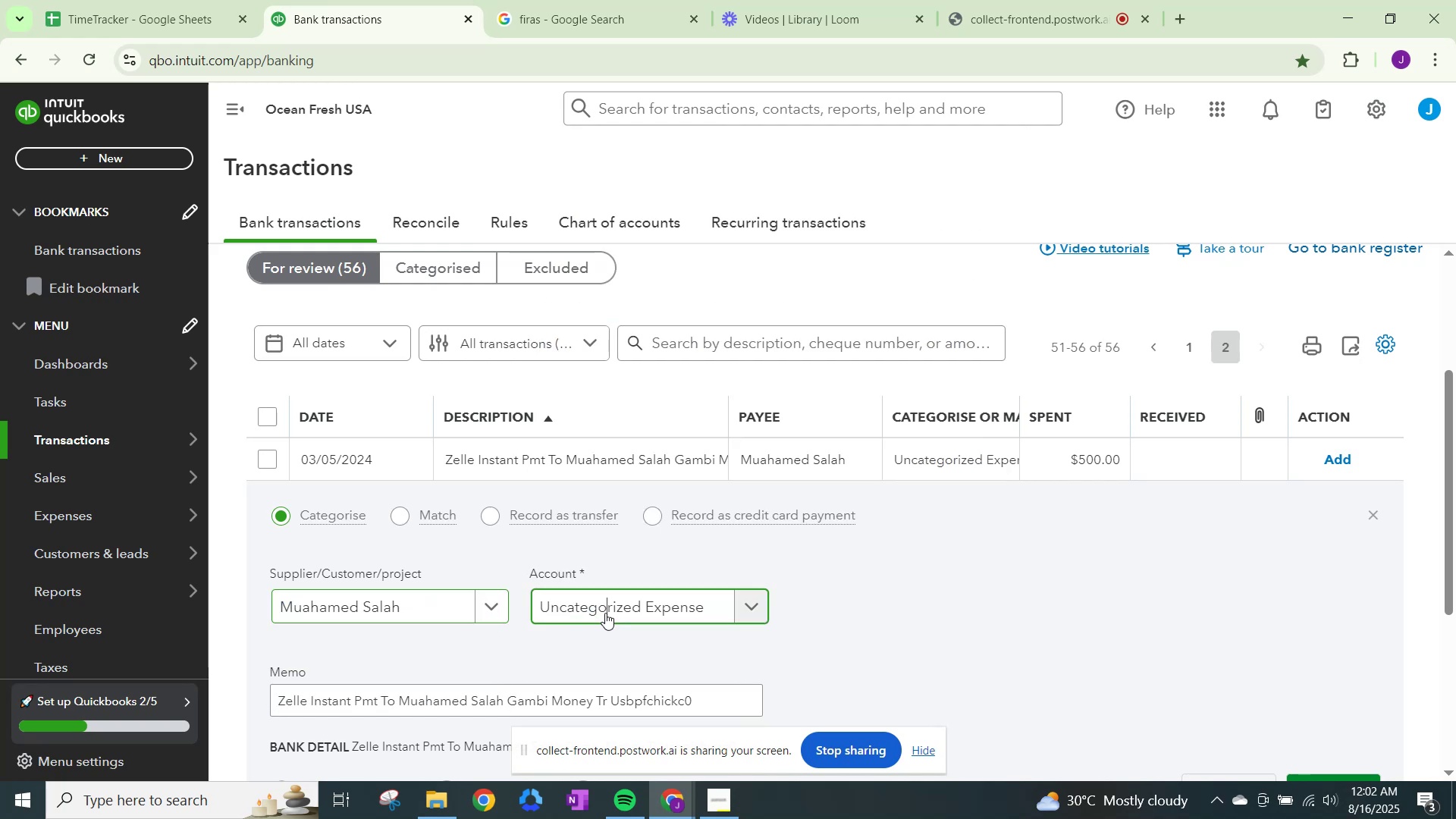 
left_click([605, 613])
 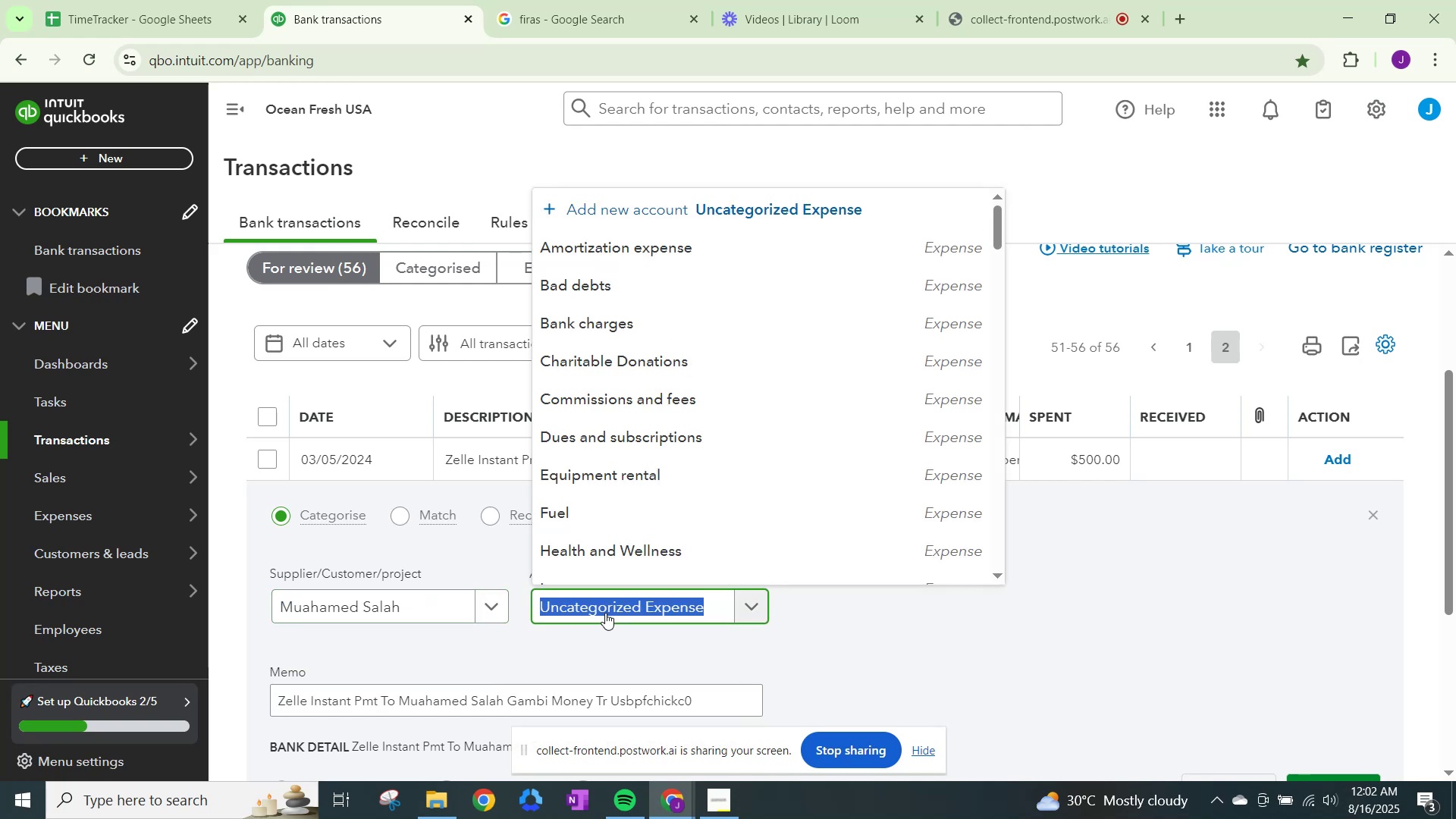 
type(wage)
 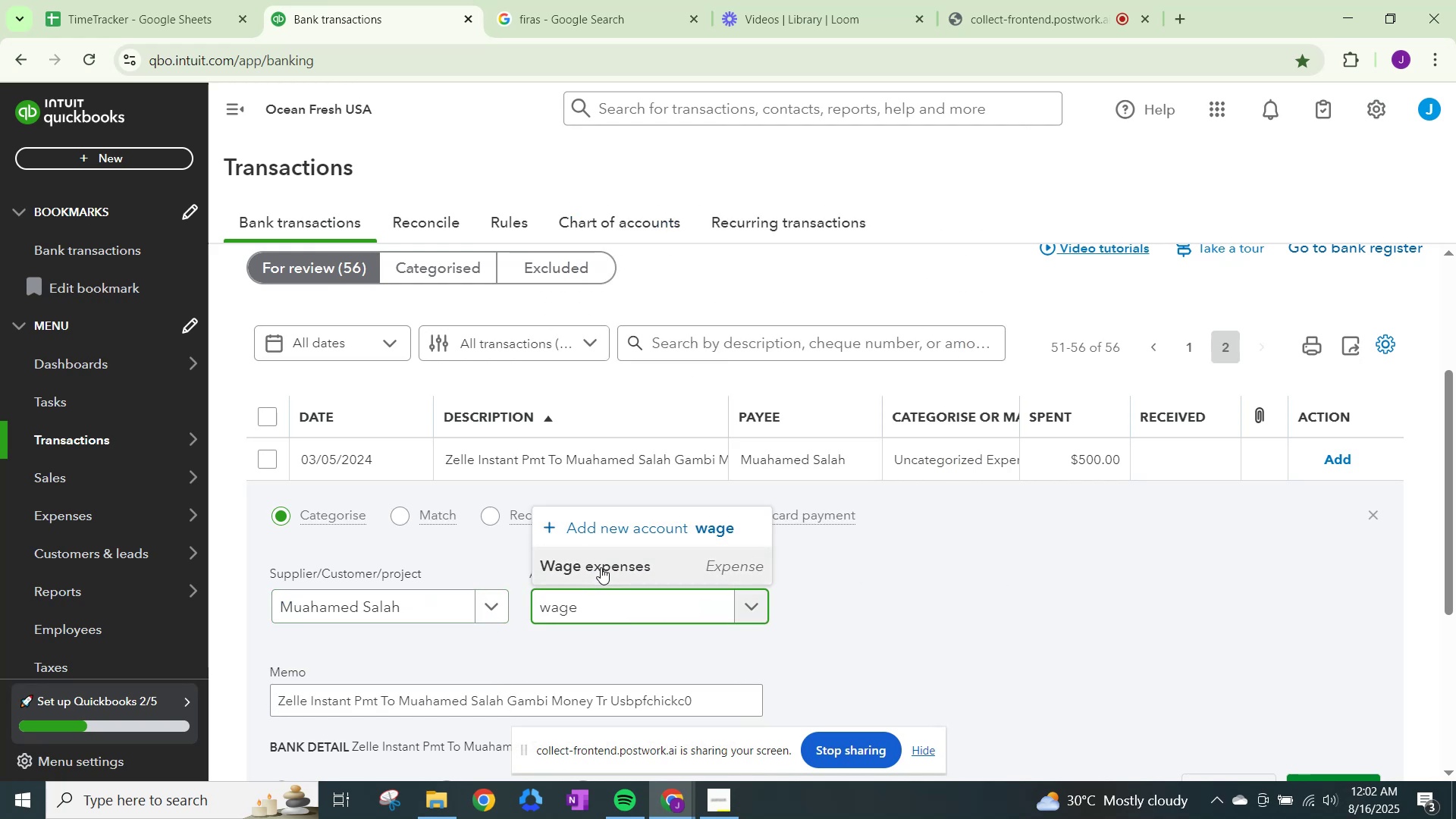 
left_click([601, 567])
 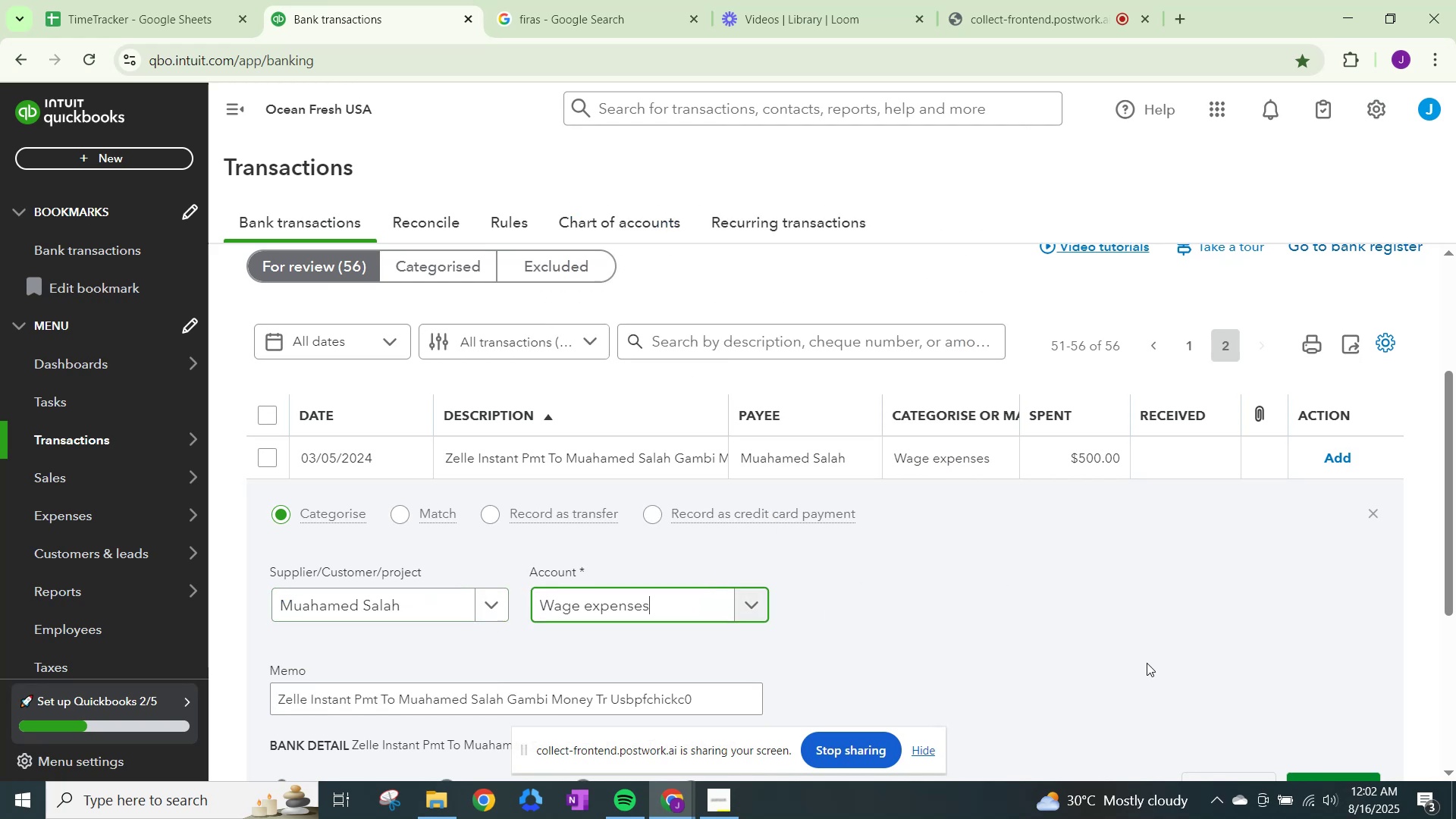 
scroll: coordinate [1141, 663], scroll_direction: down, amount: 1.0
 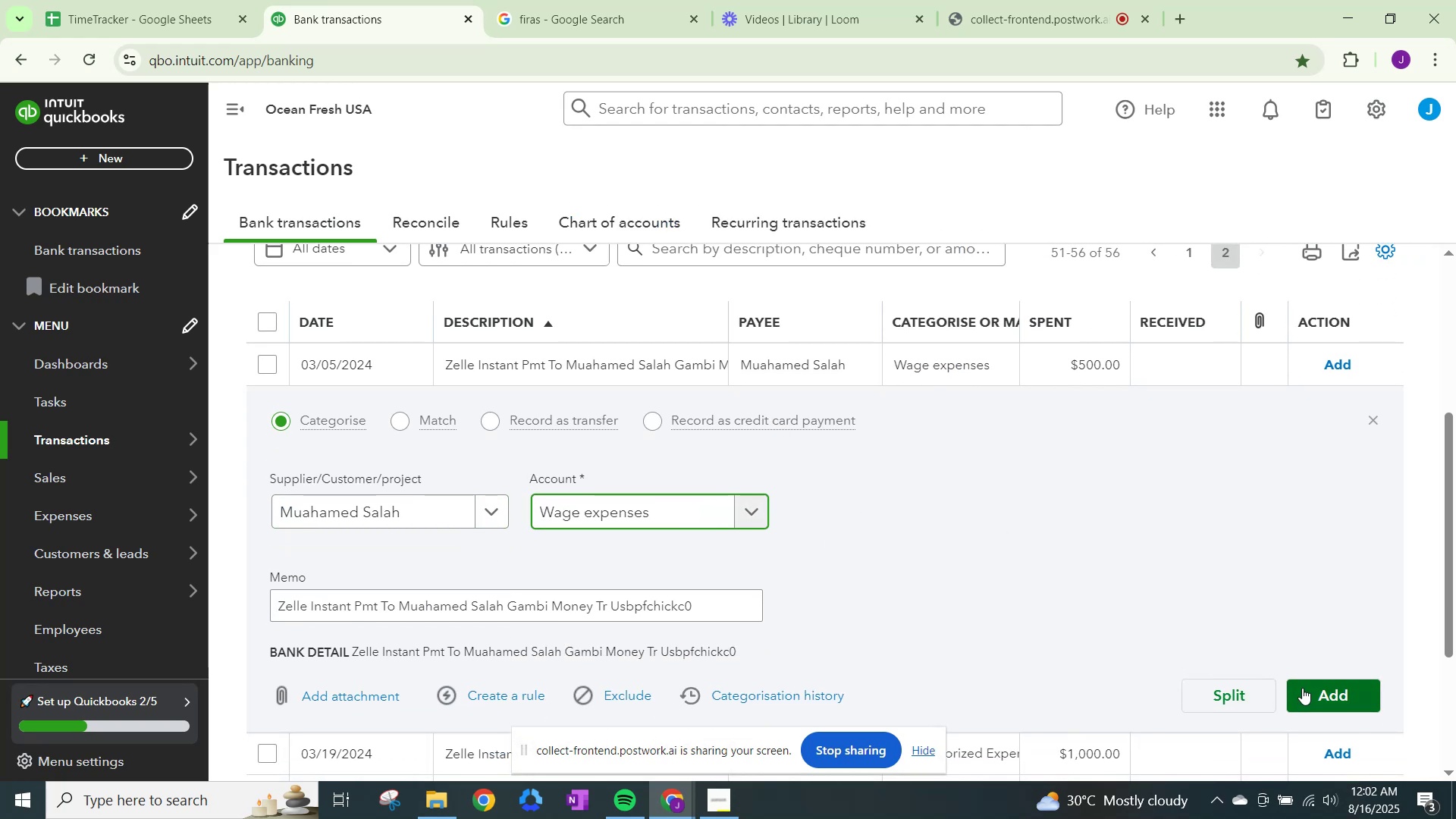 
left_click([1302, 688])
 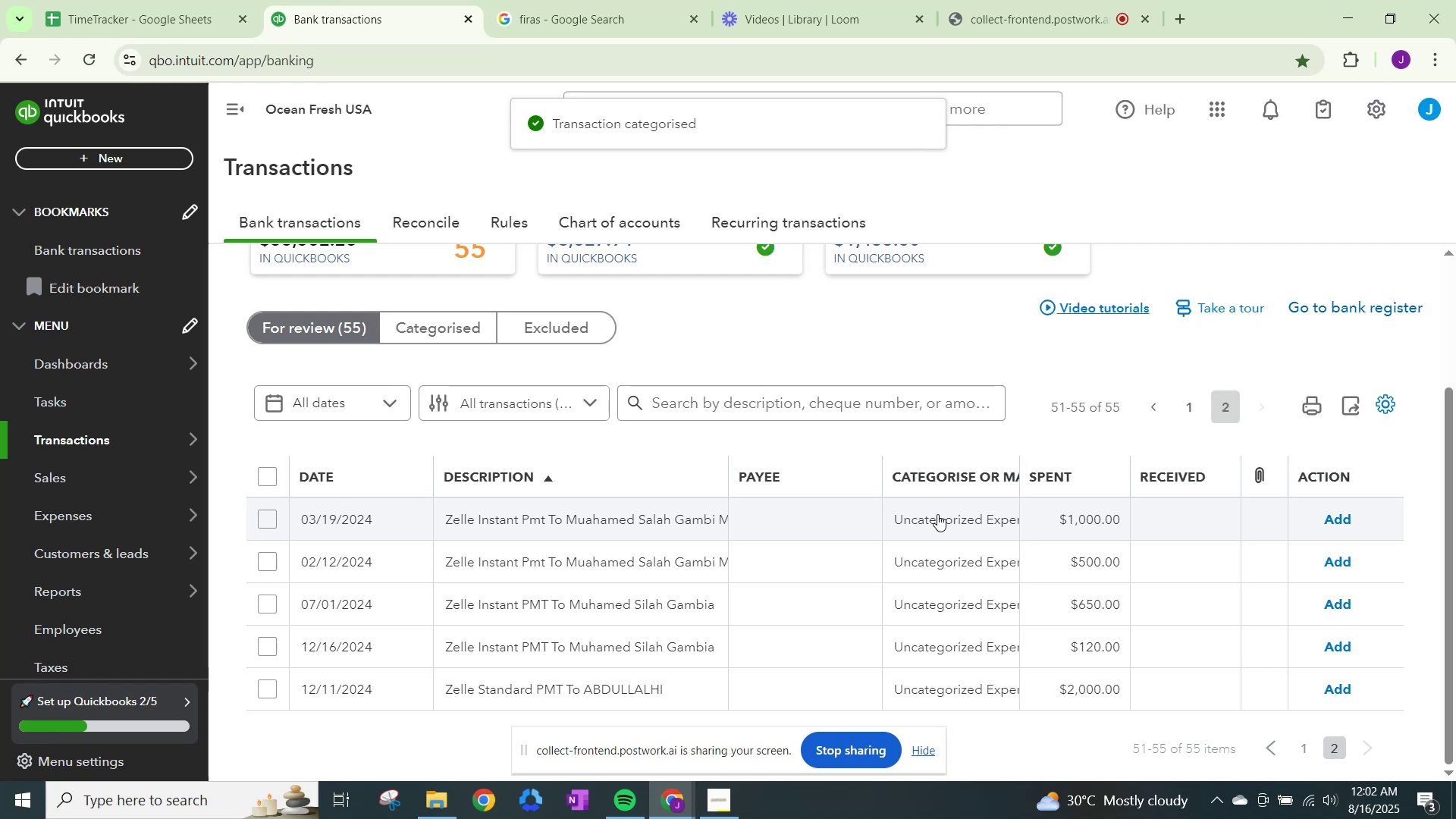 
wait(5.03)
 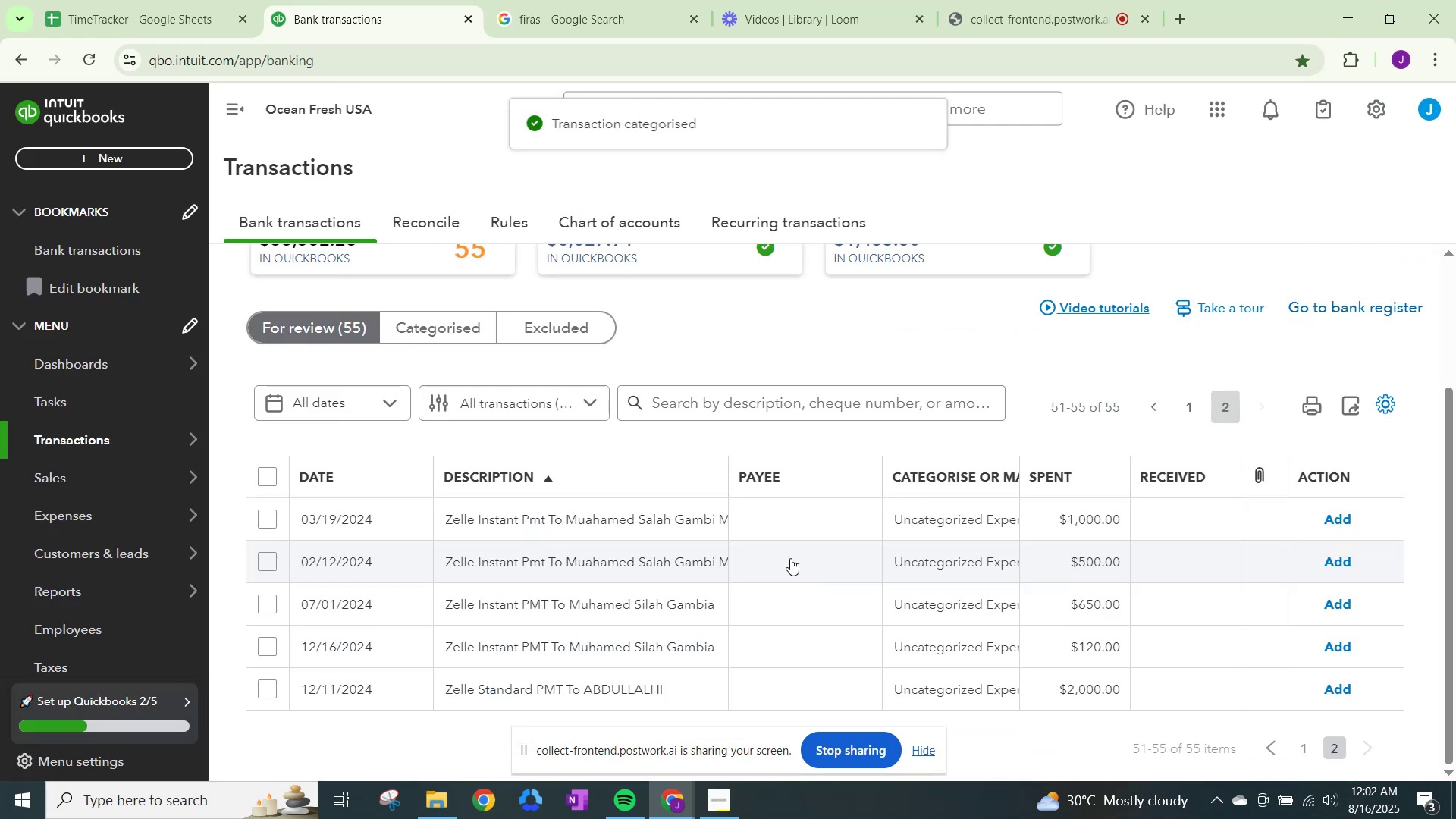 
left_click([937, 514])
 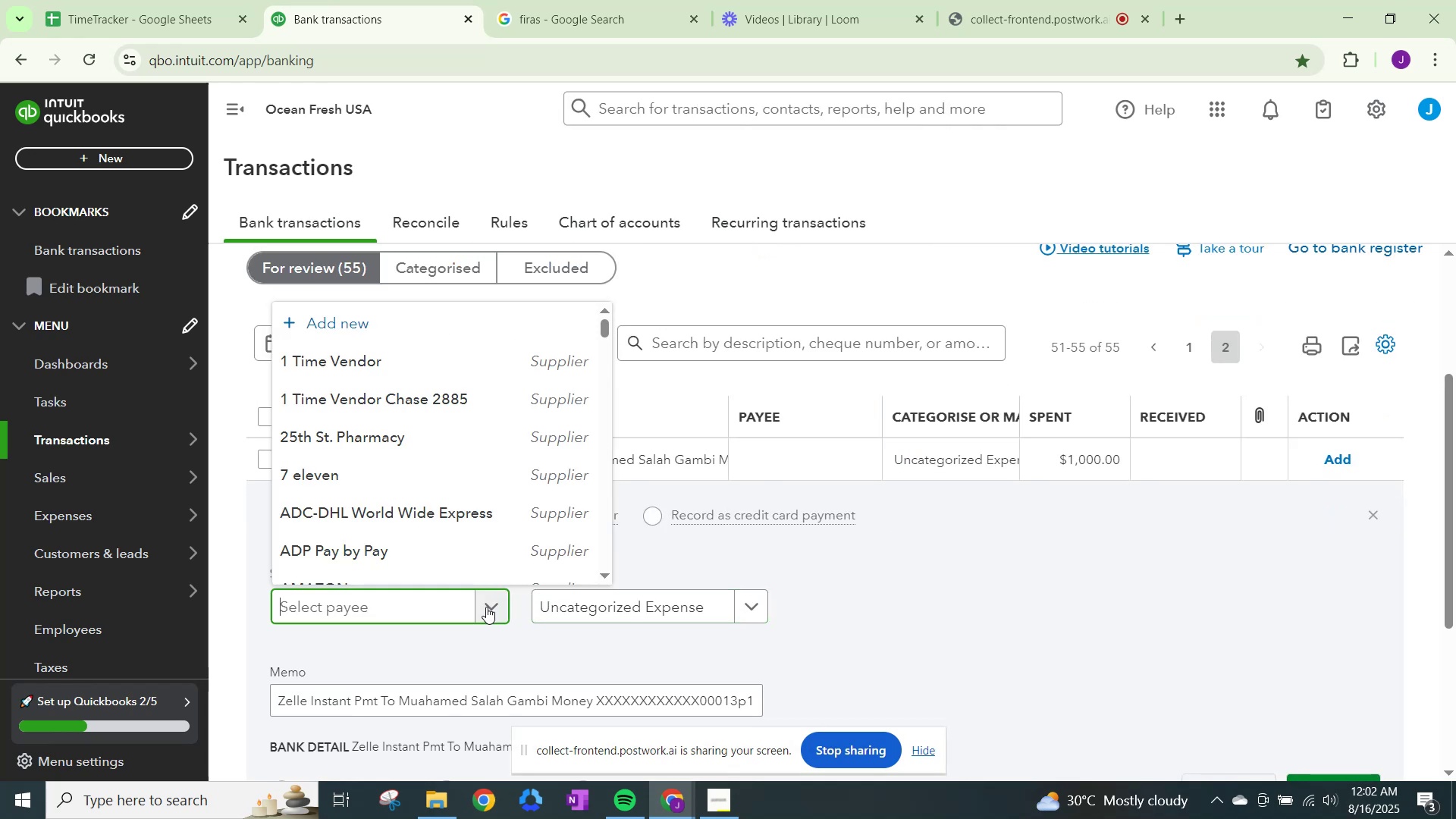 
type(mu)
 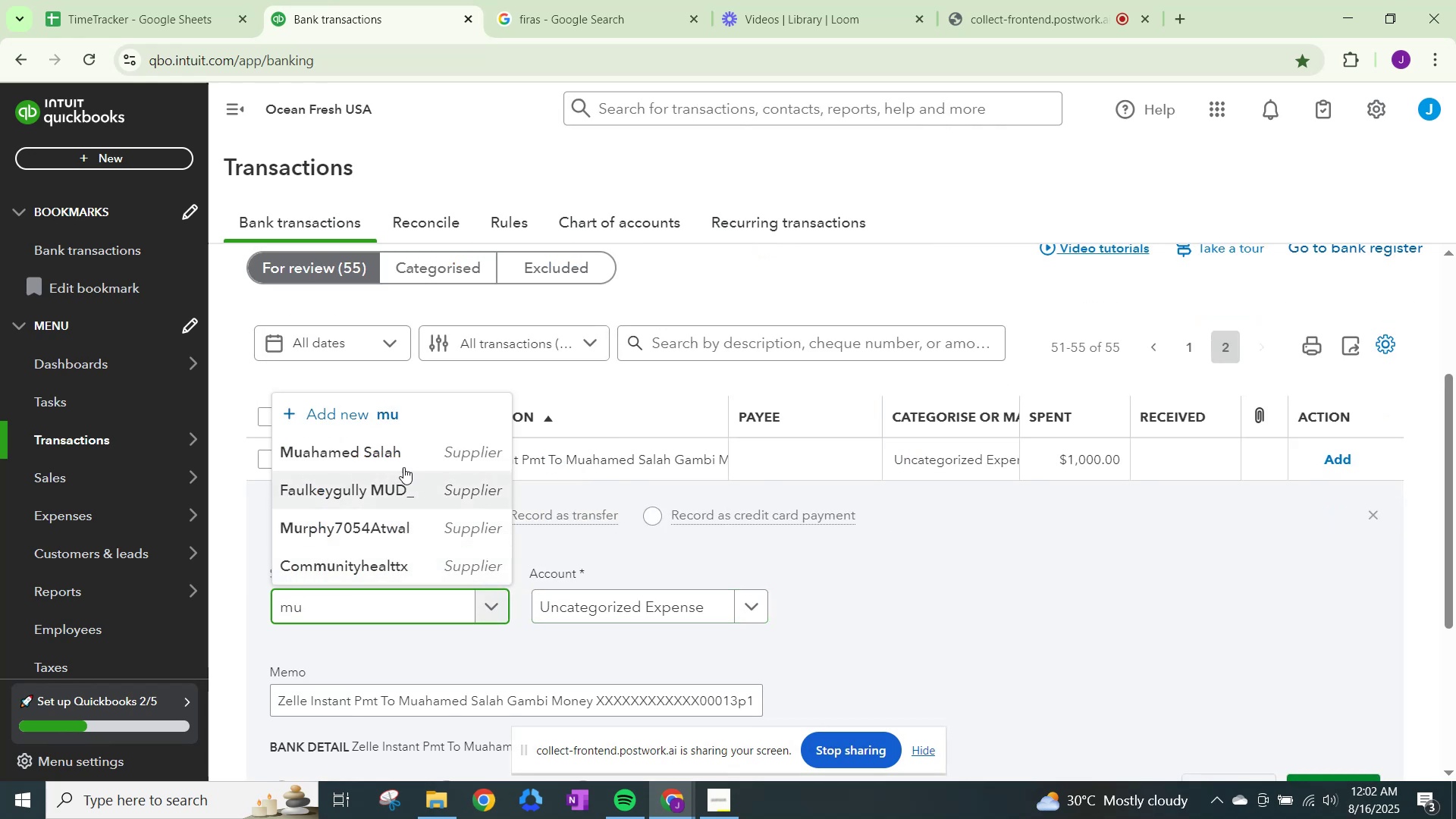 
left_click([397, 453])
 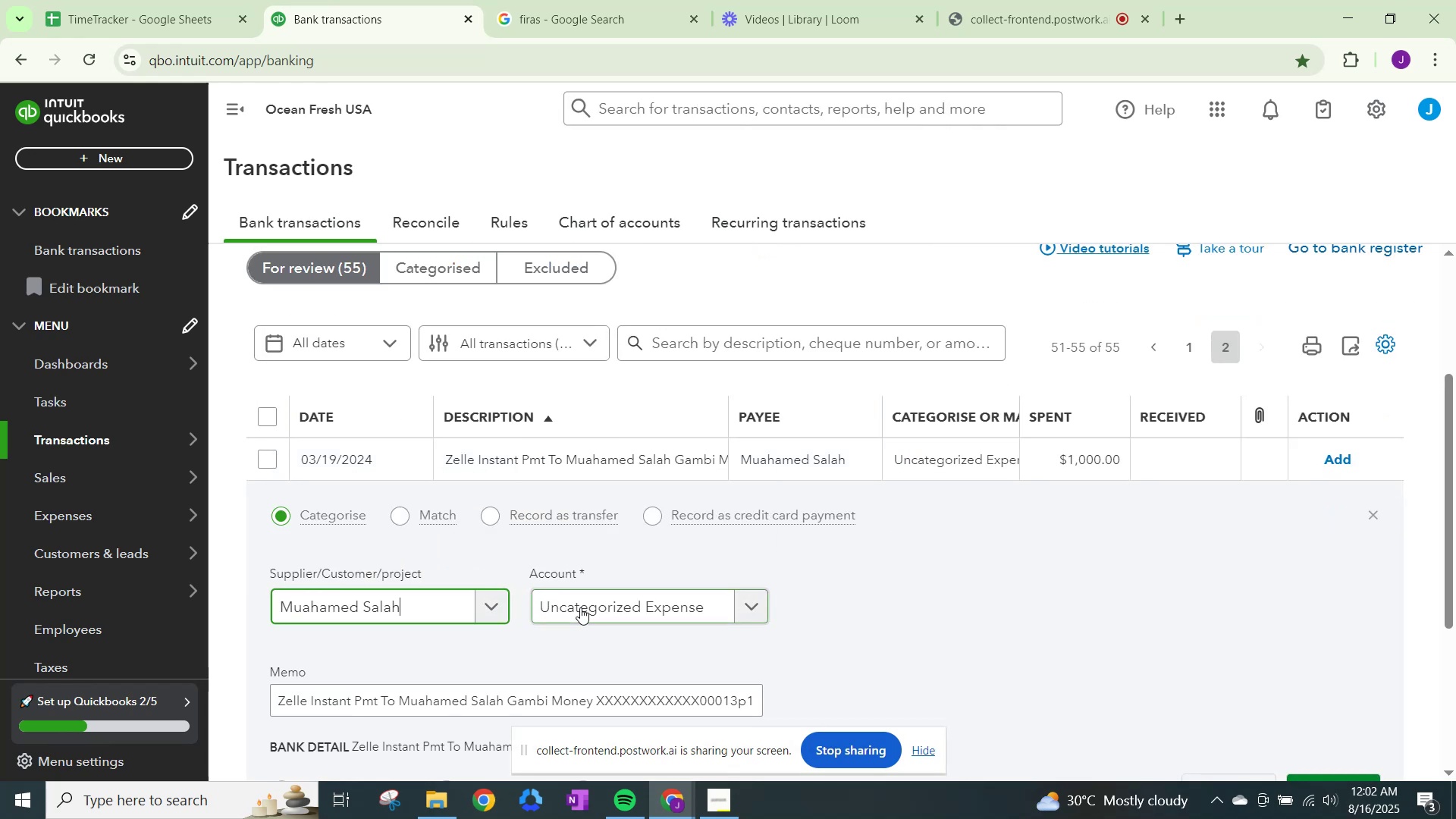 
left_click([580, 607])
 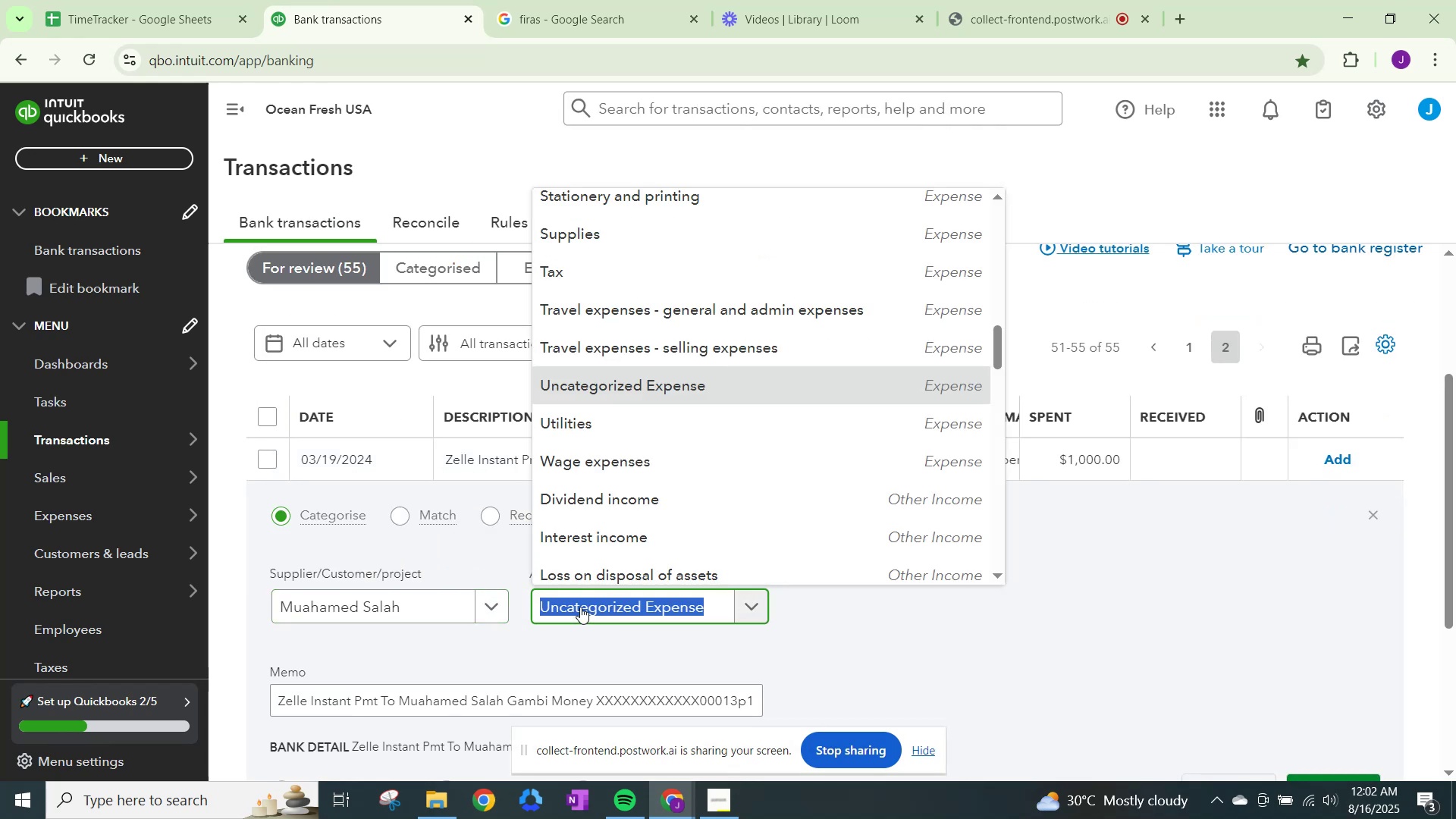 
type(wage)
 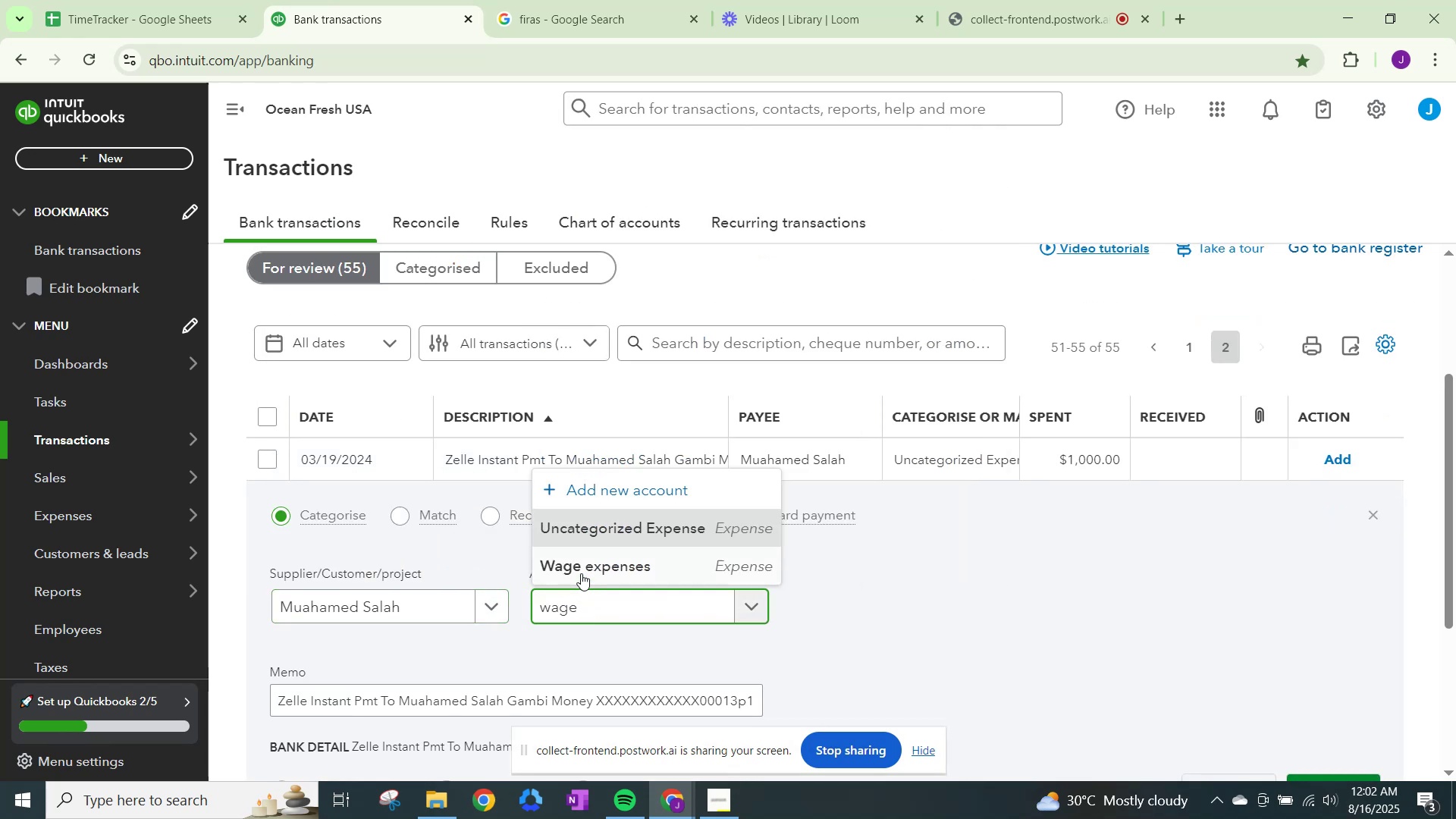 
left_click([582, 570])
 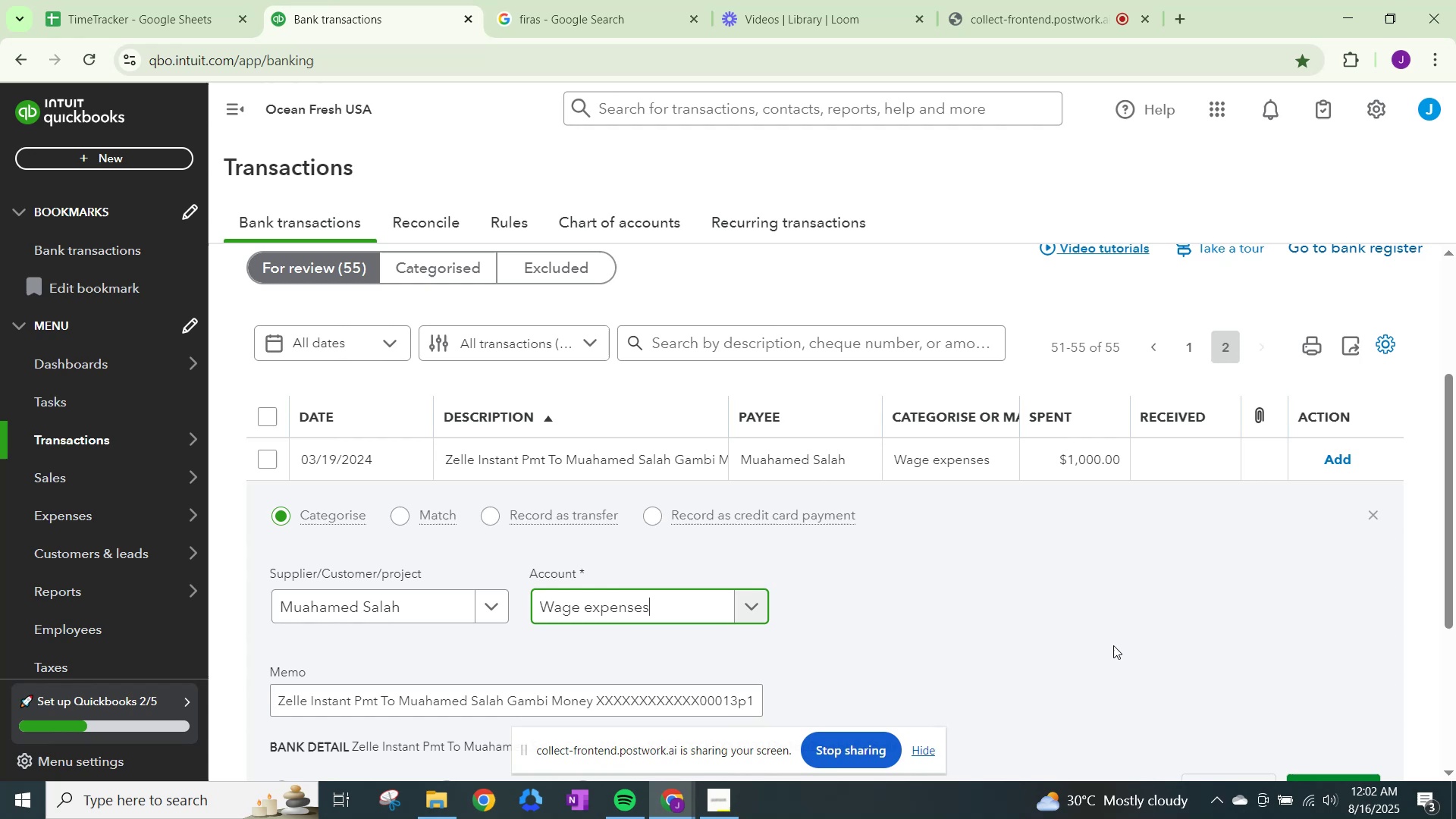 
scroll: coordinate [1246, 673], scroll_direction: down, amount: 2.0
 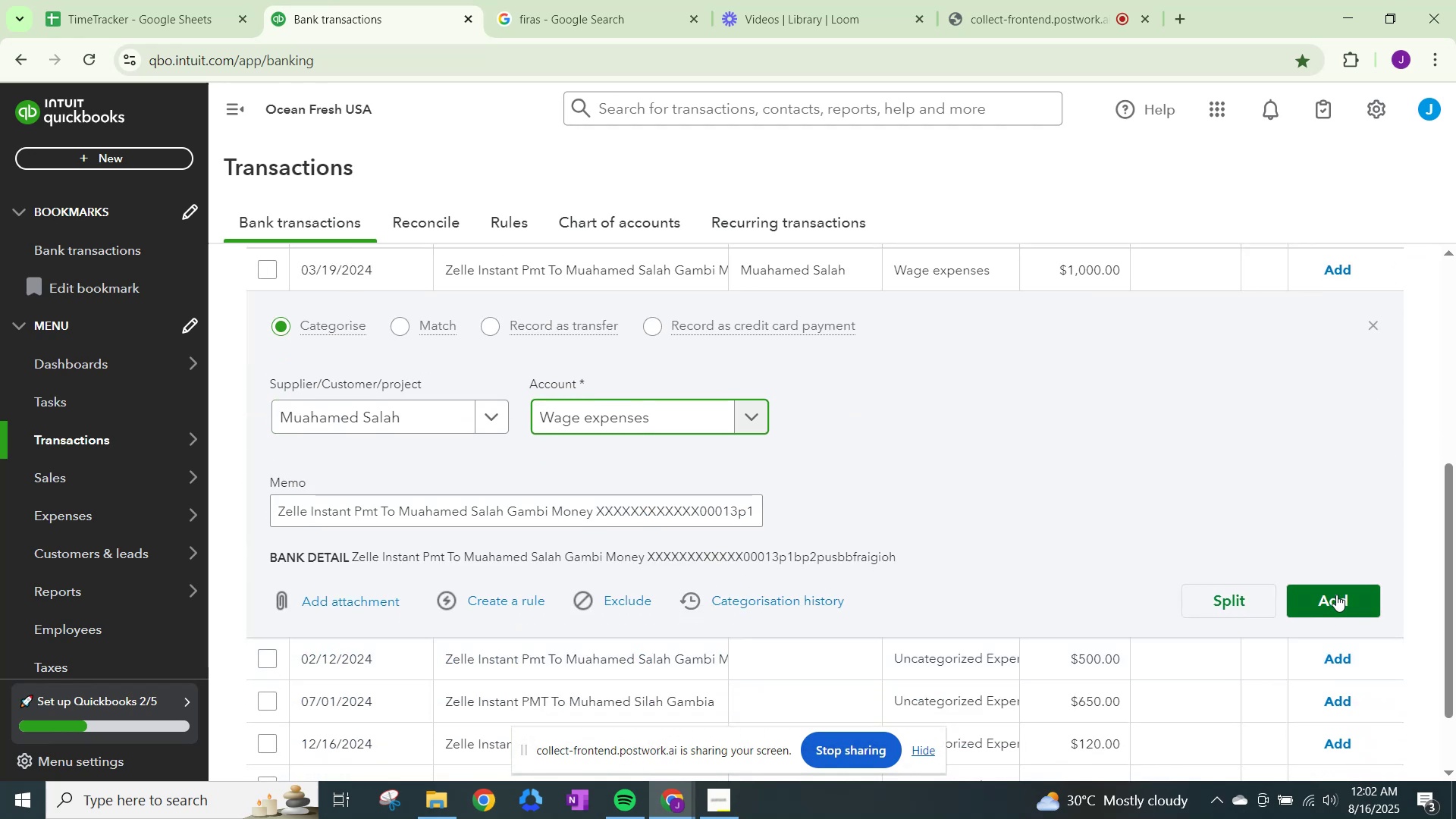 
left_click([1336, 595])
 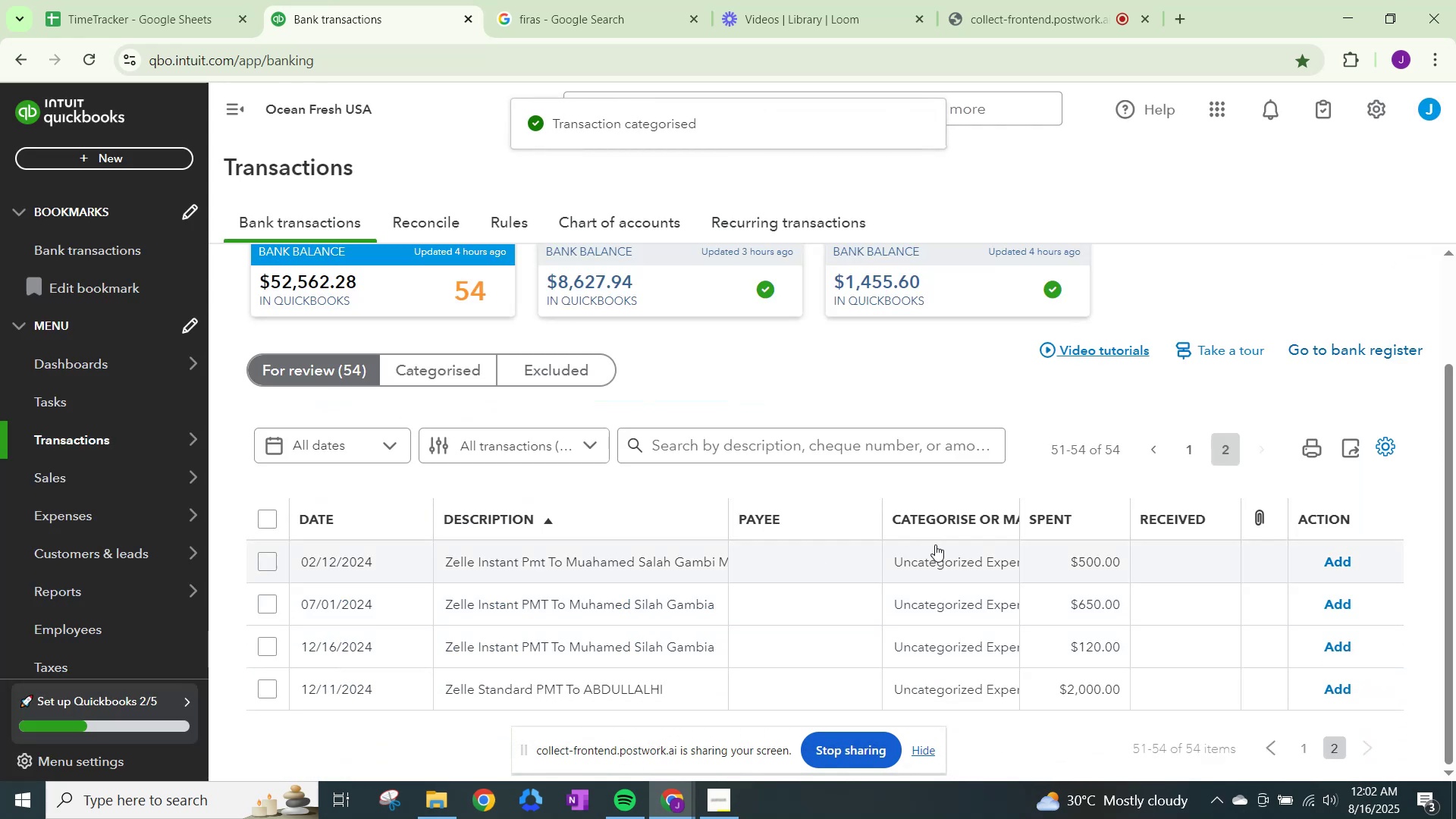 
left_click([937, 548])
 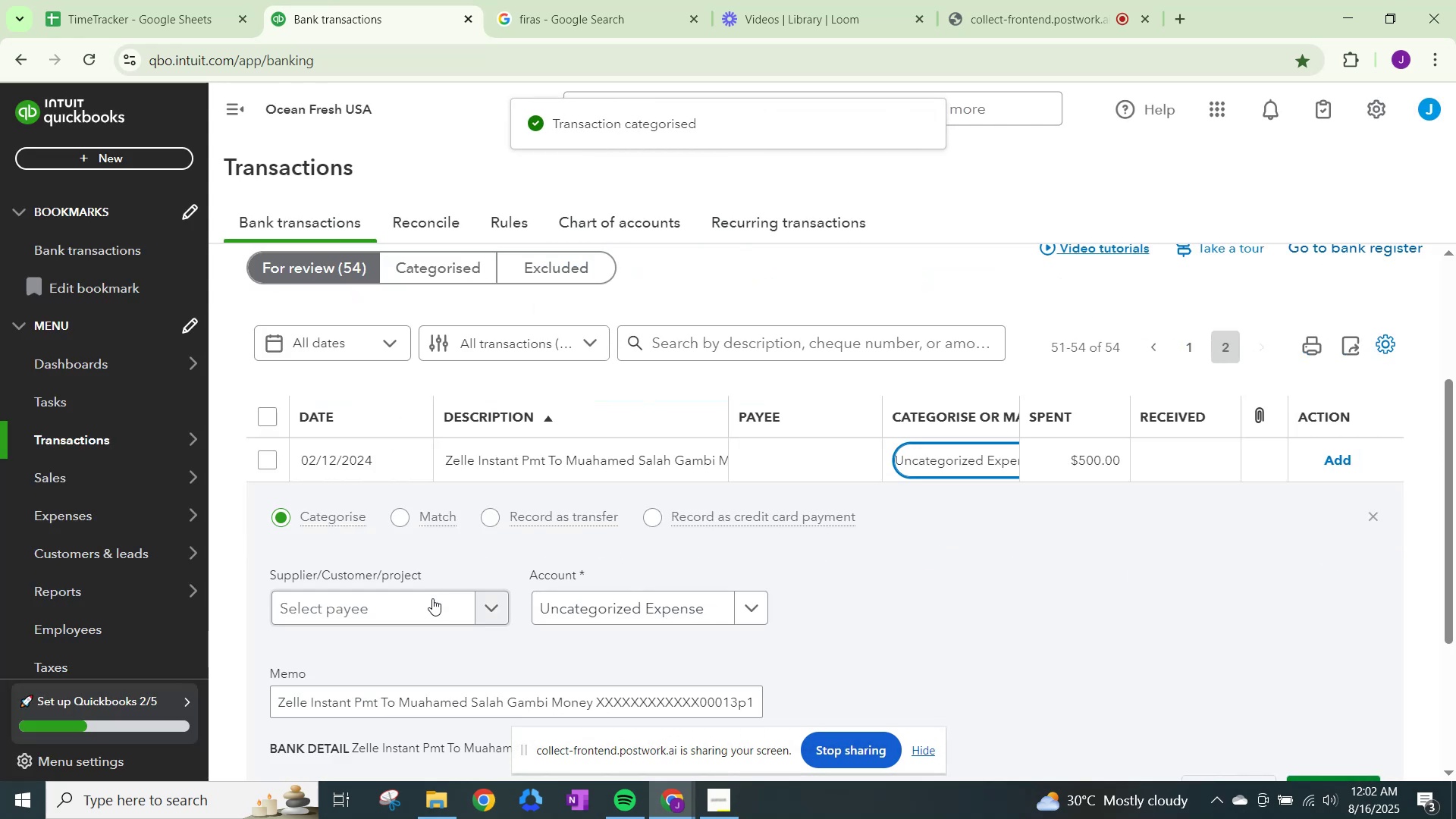 
left_click([433, 601])
 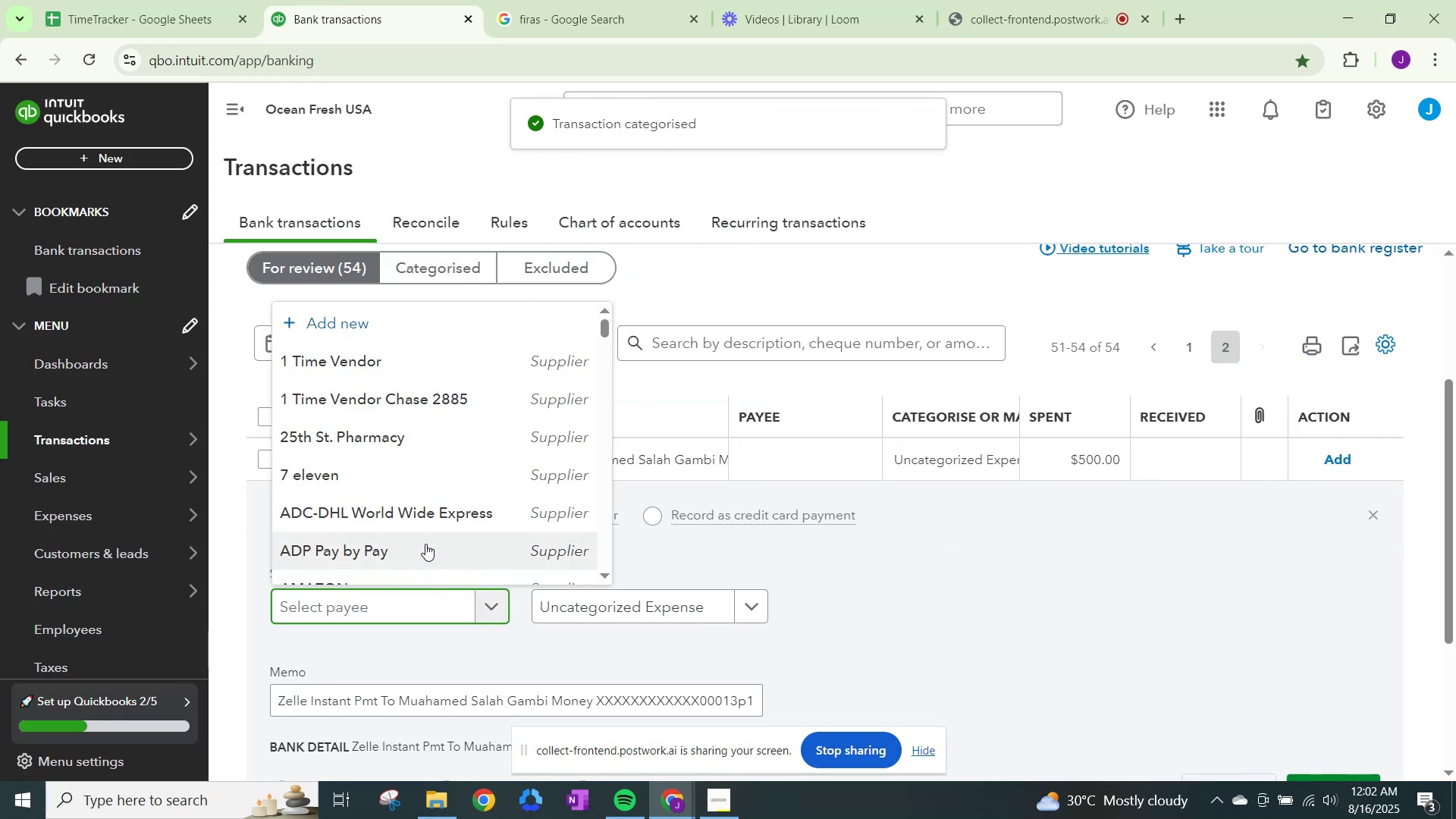 
type(muh)
 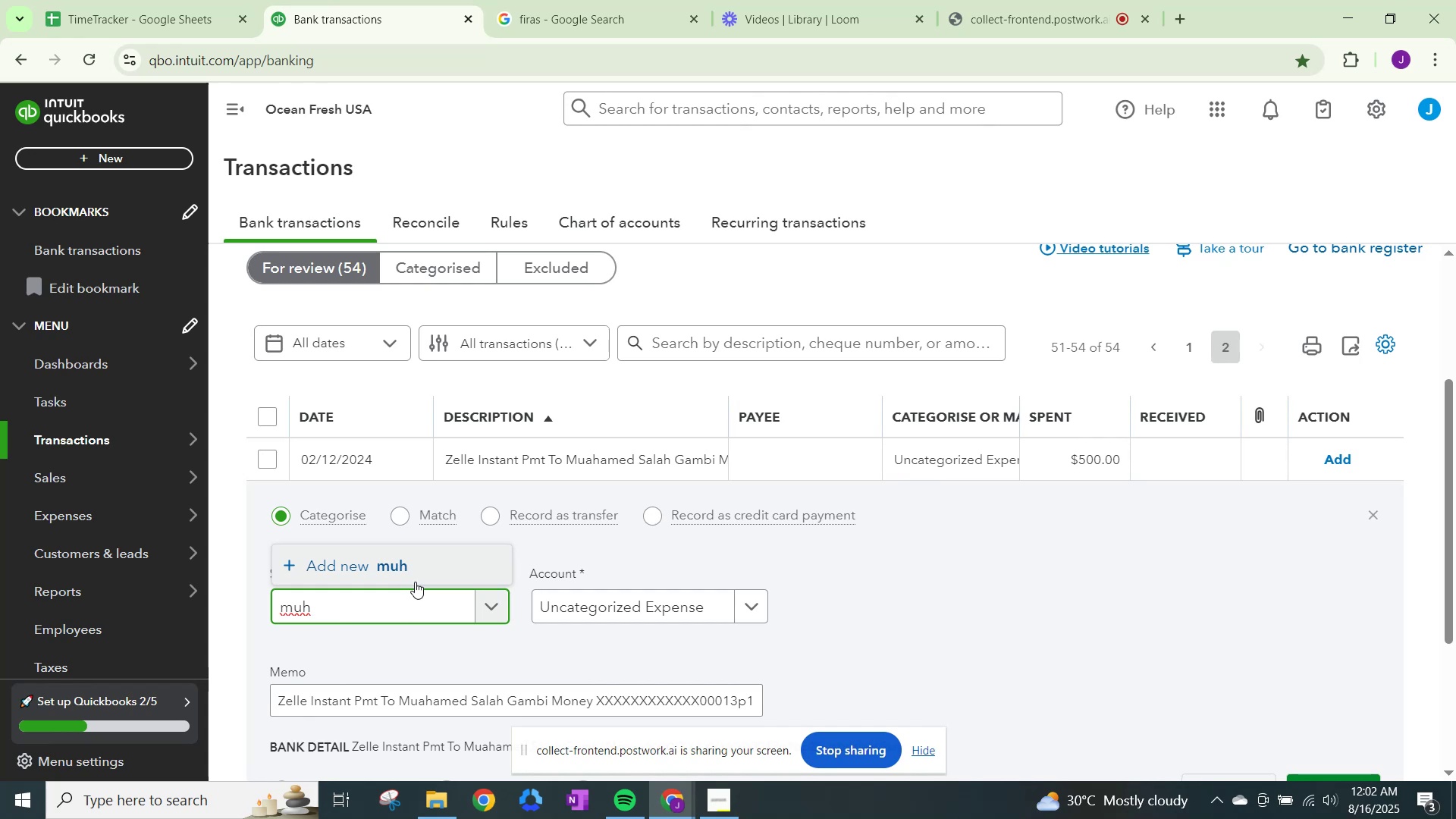 
key(Backspace)
 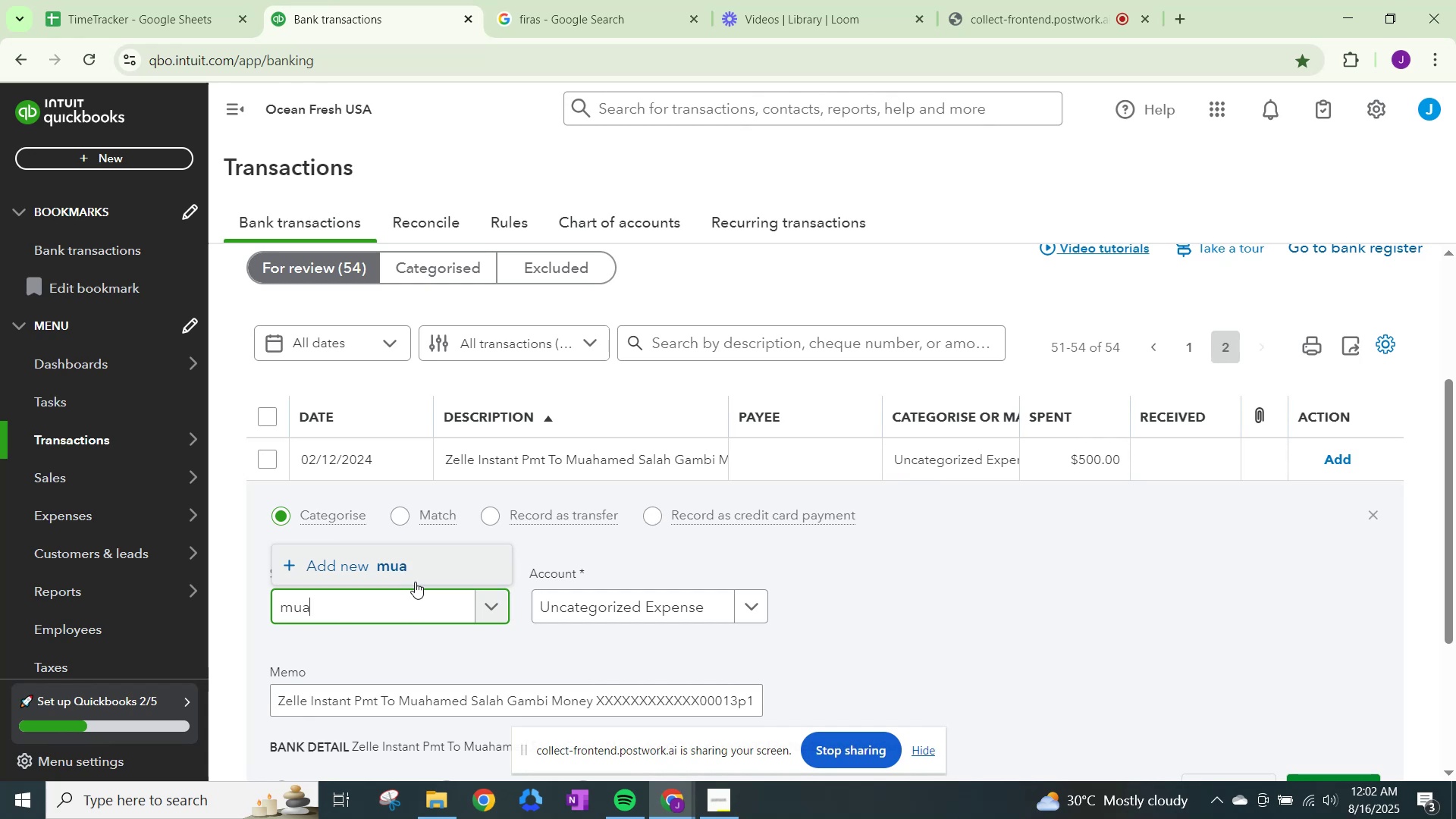 
key(A)
 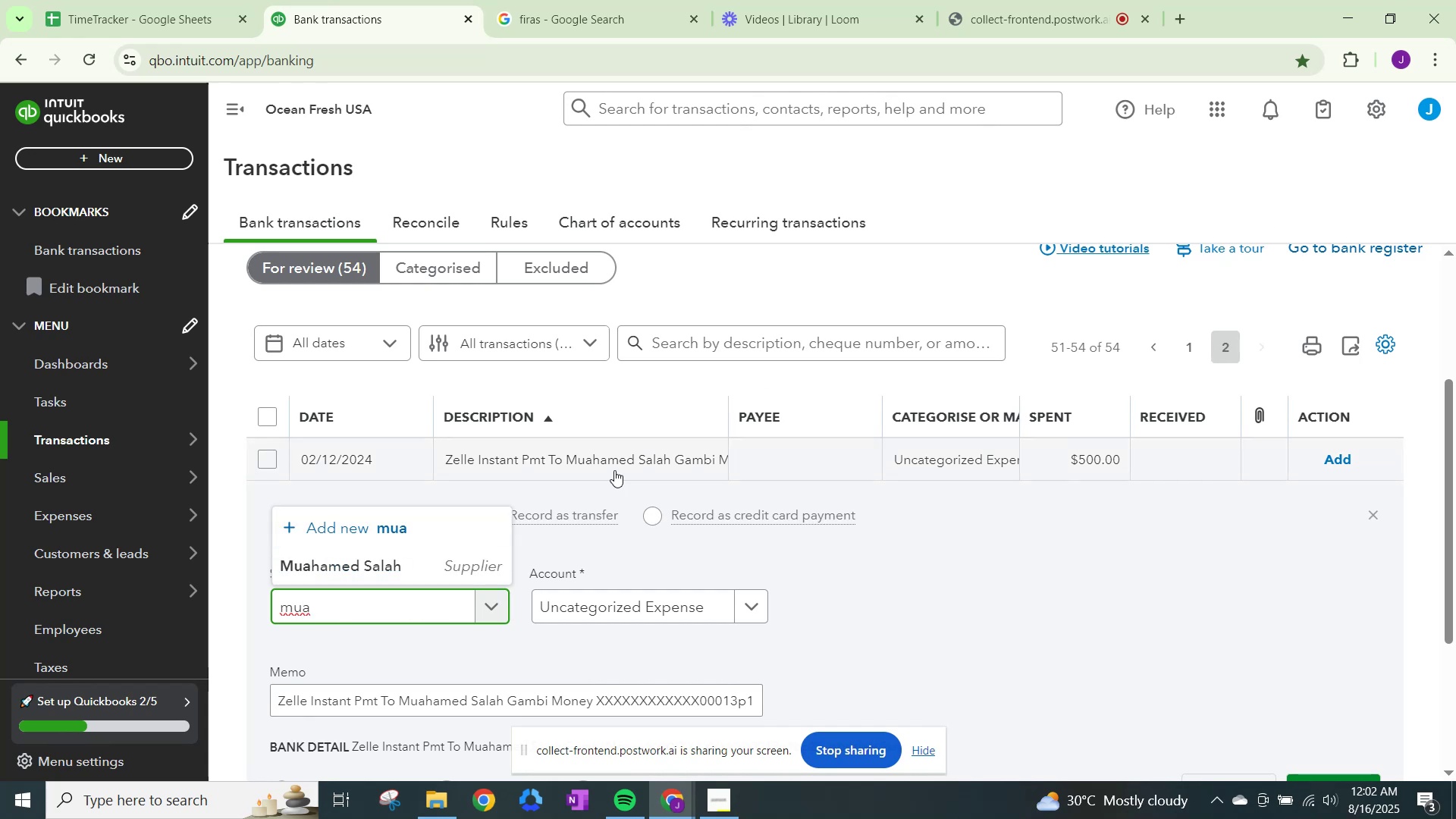 
left_click([453, 561])
 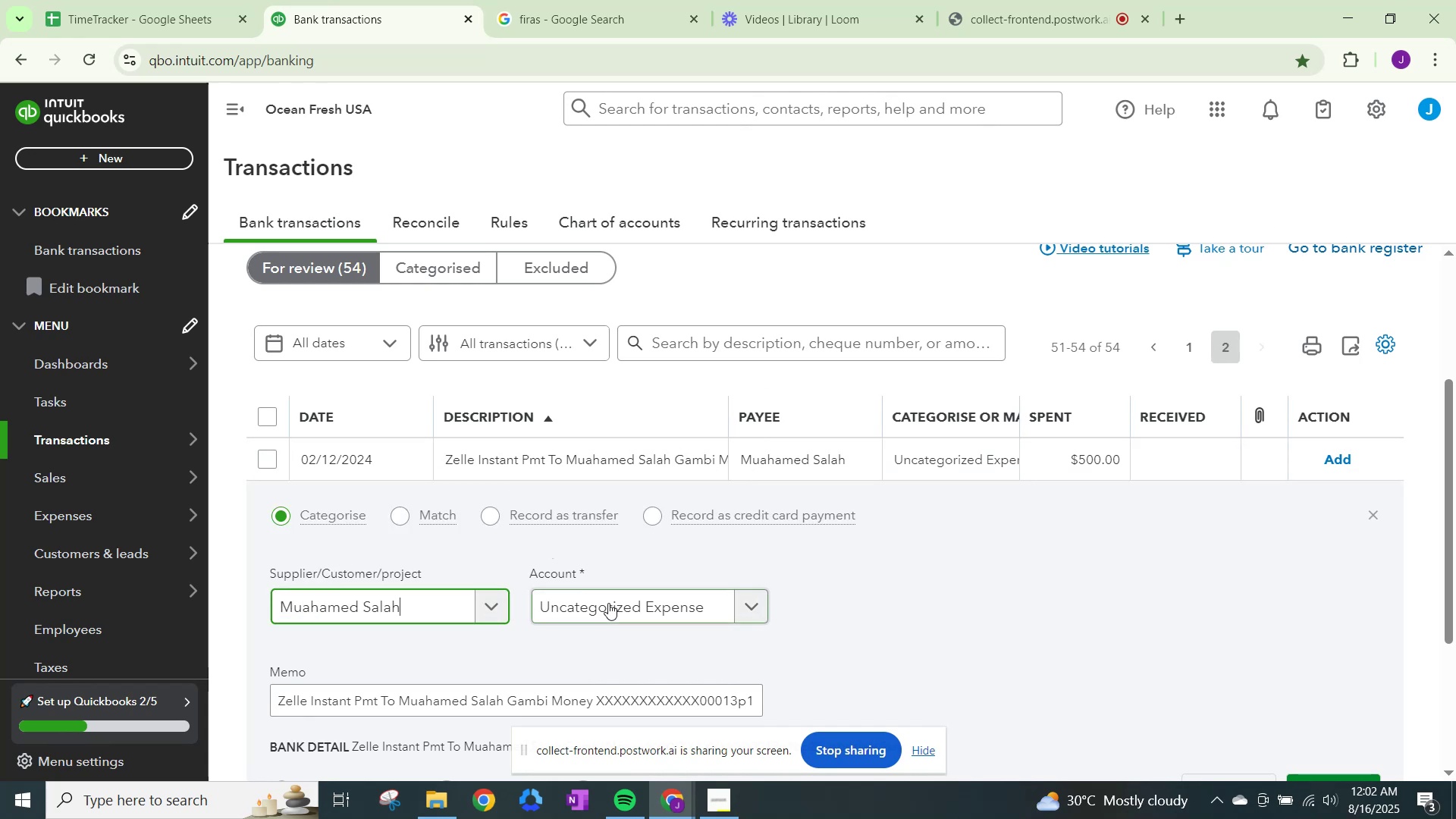 
left_click([608, 603])
 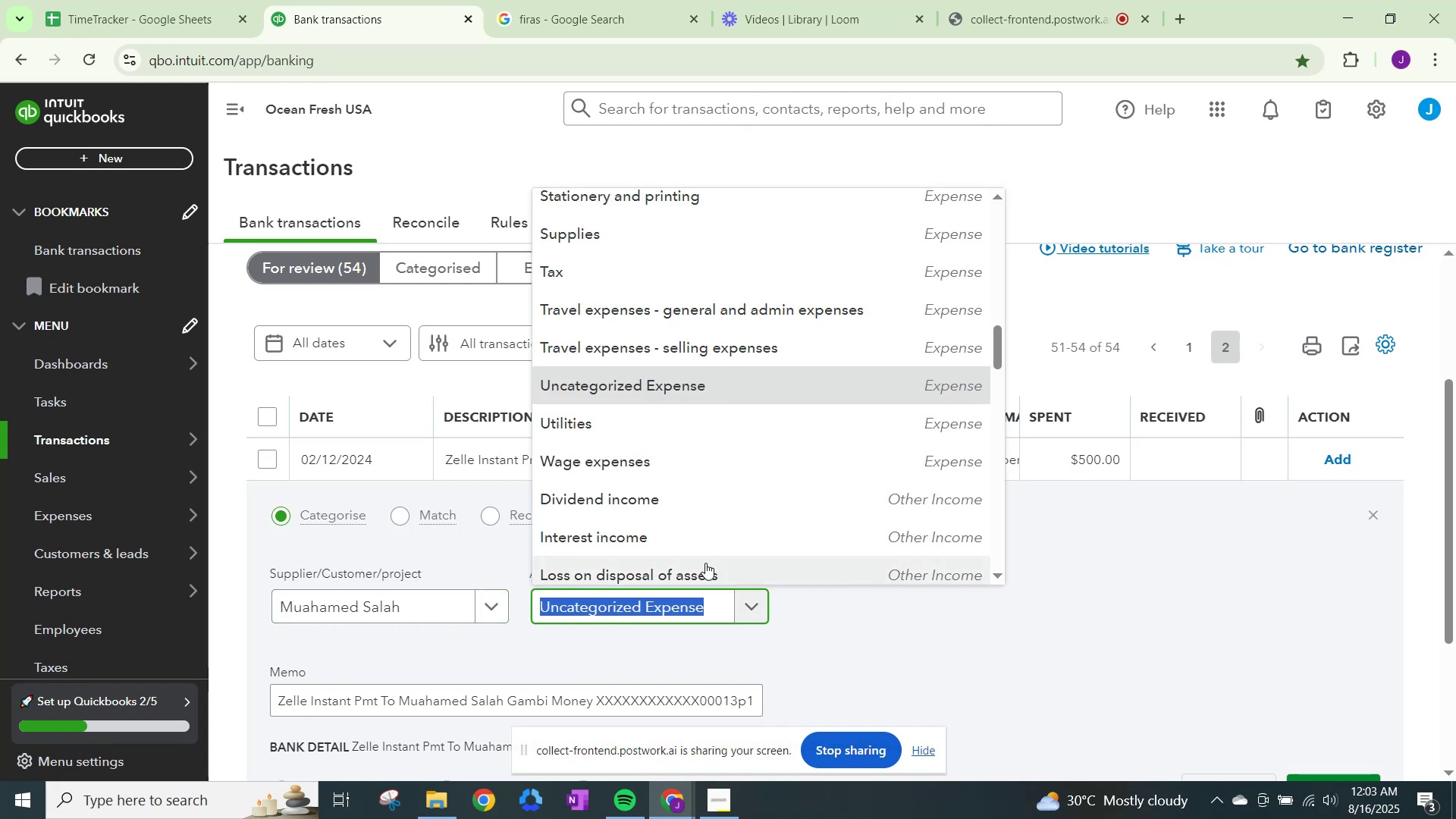 
wait(6.83)
 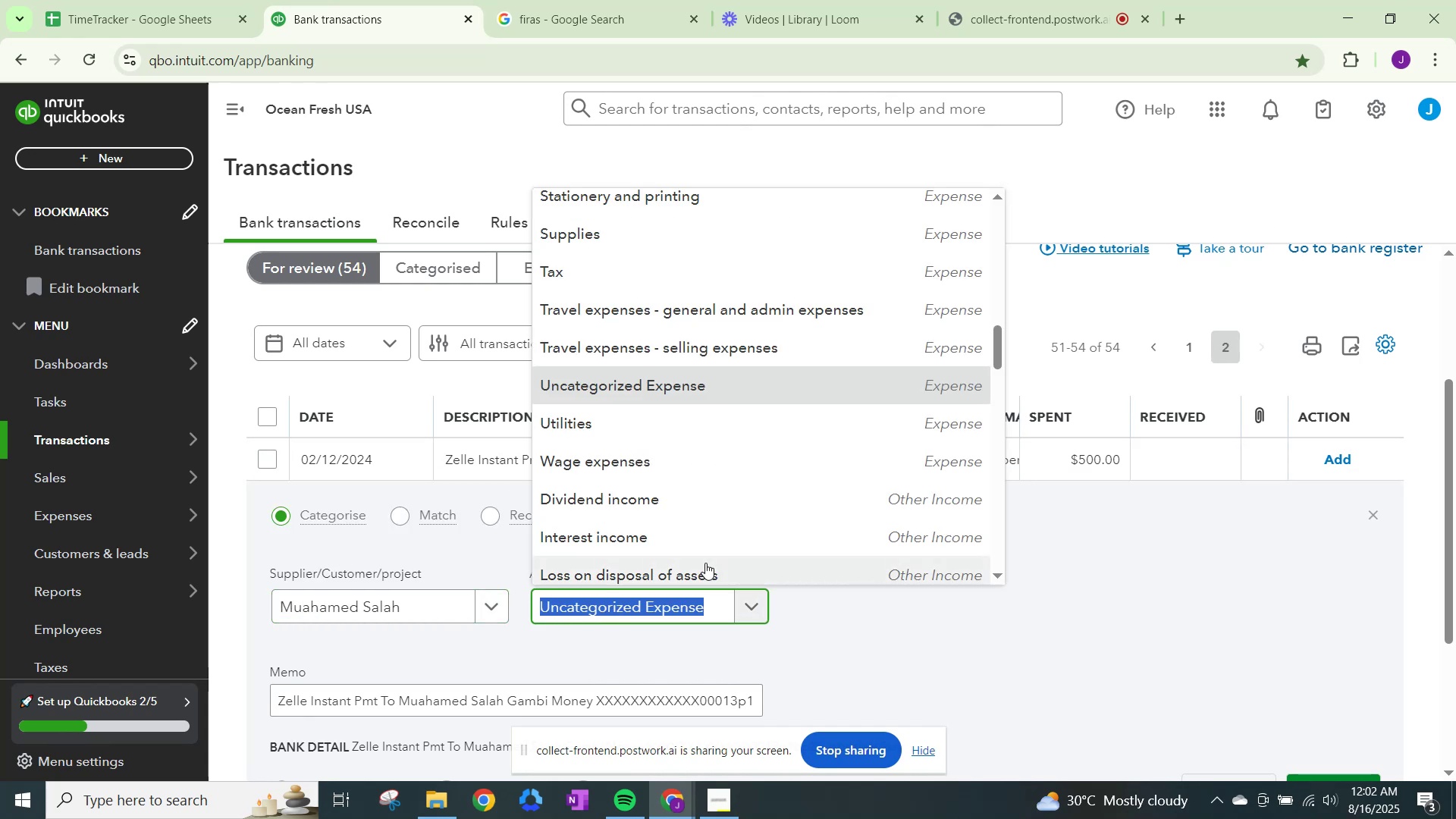 
type(wage)
 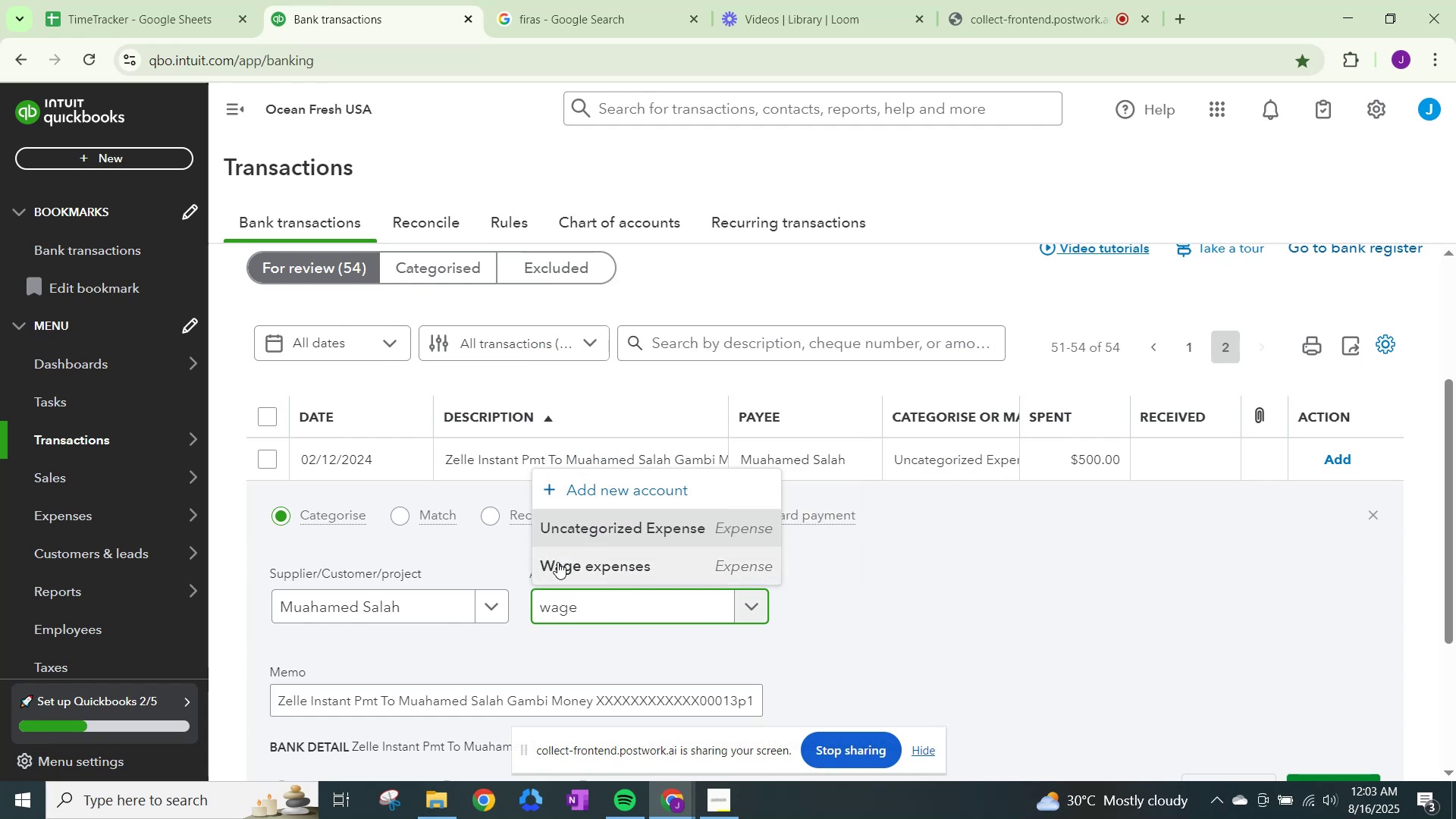 
left_click([557, 563])
 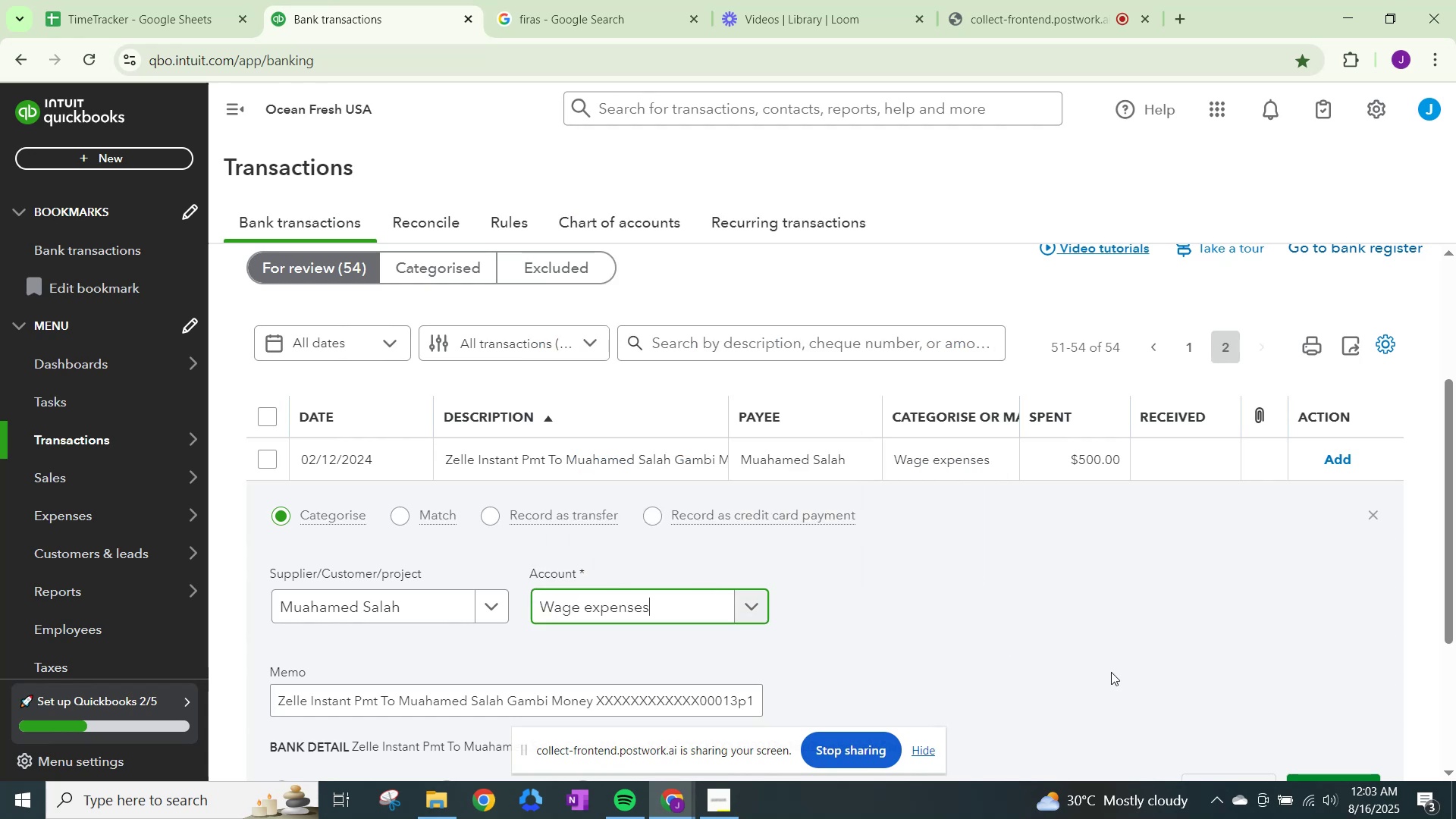 
scroll: coordinate [1165, 680], scroll_direction: down, amount: 1.0
 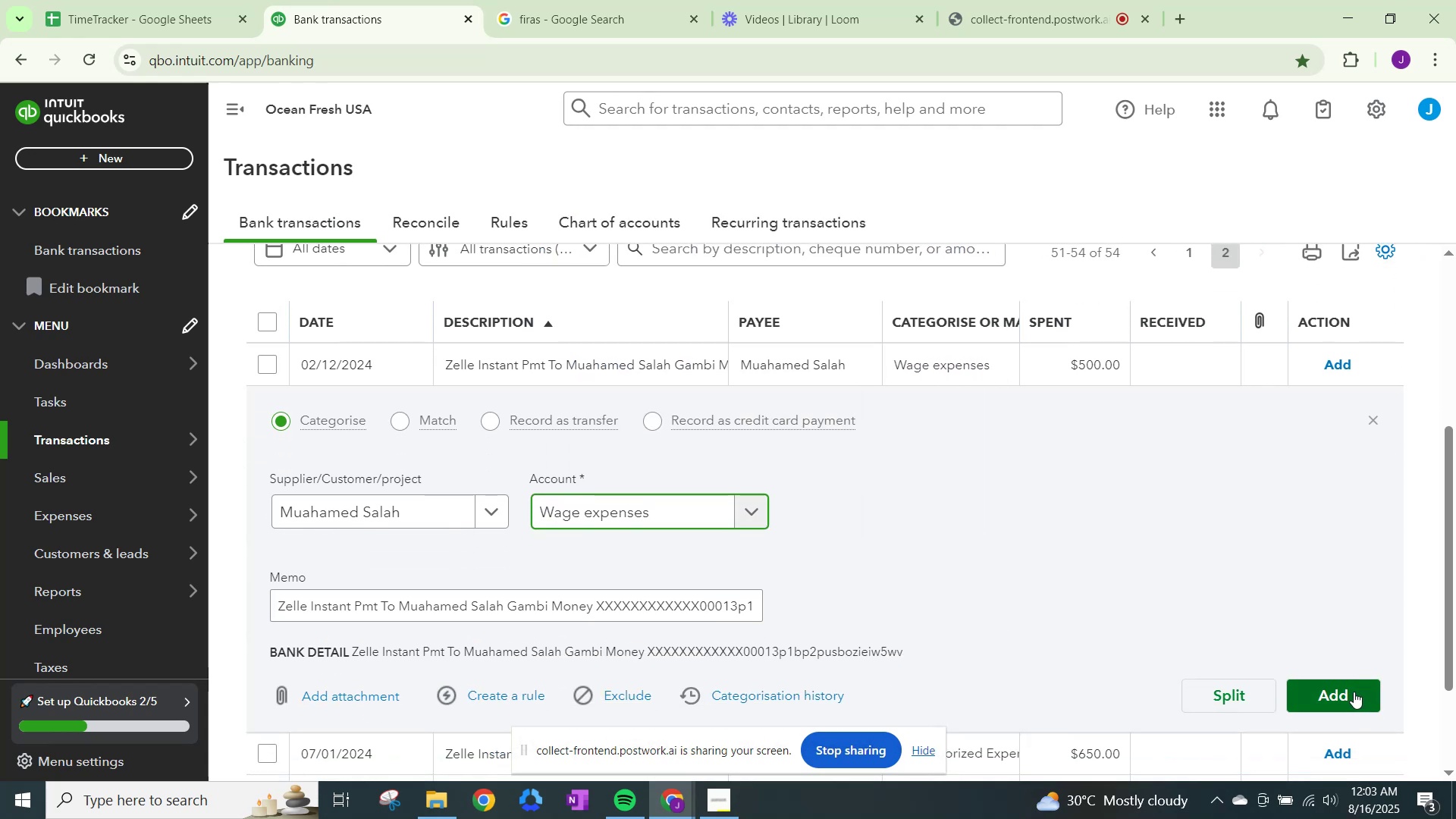 
left_click([1354, 692])
 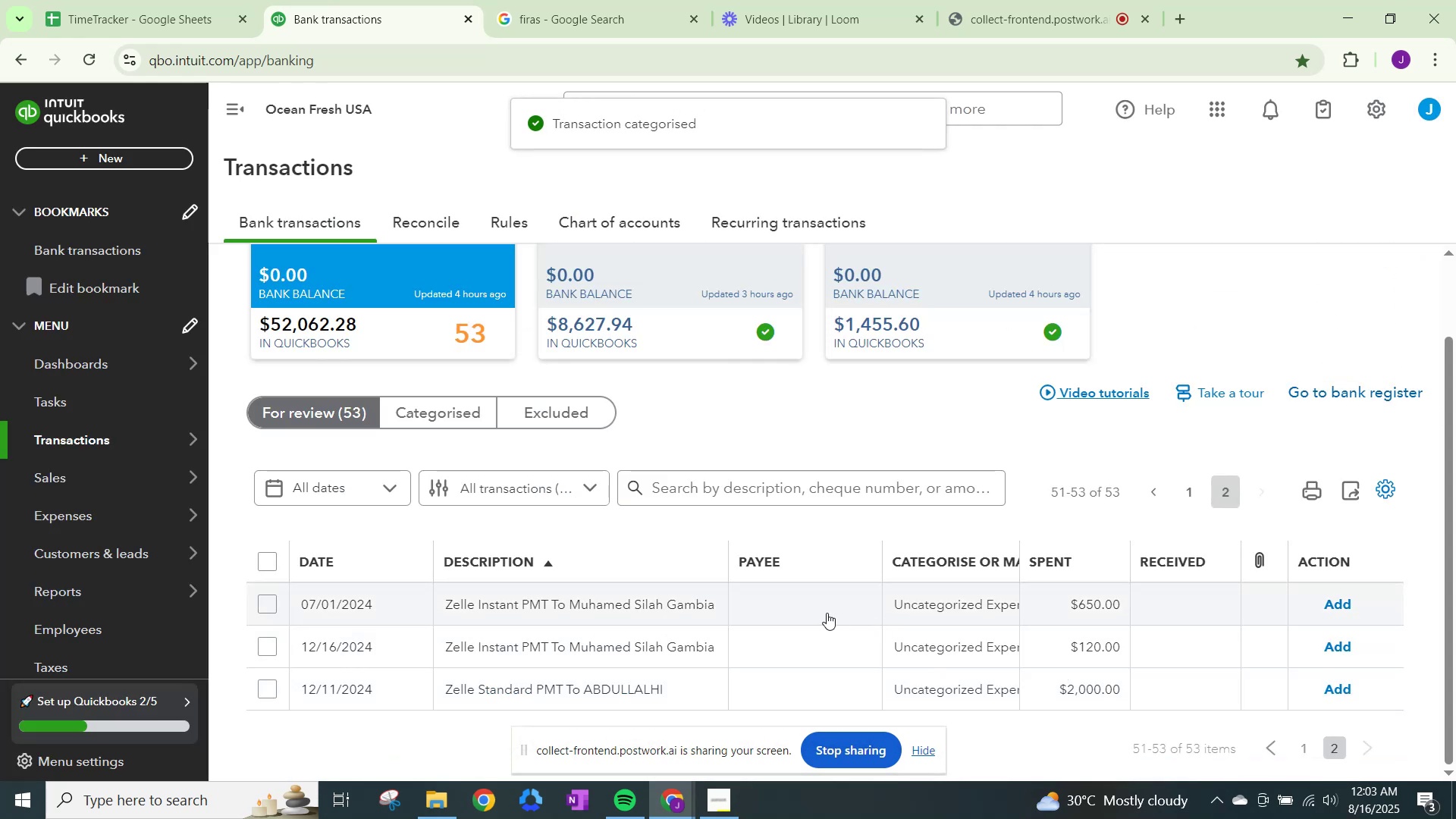 
left_click([922, 595])
 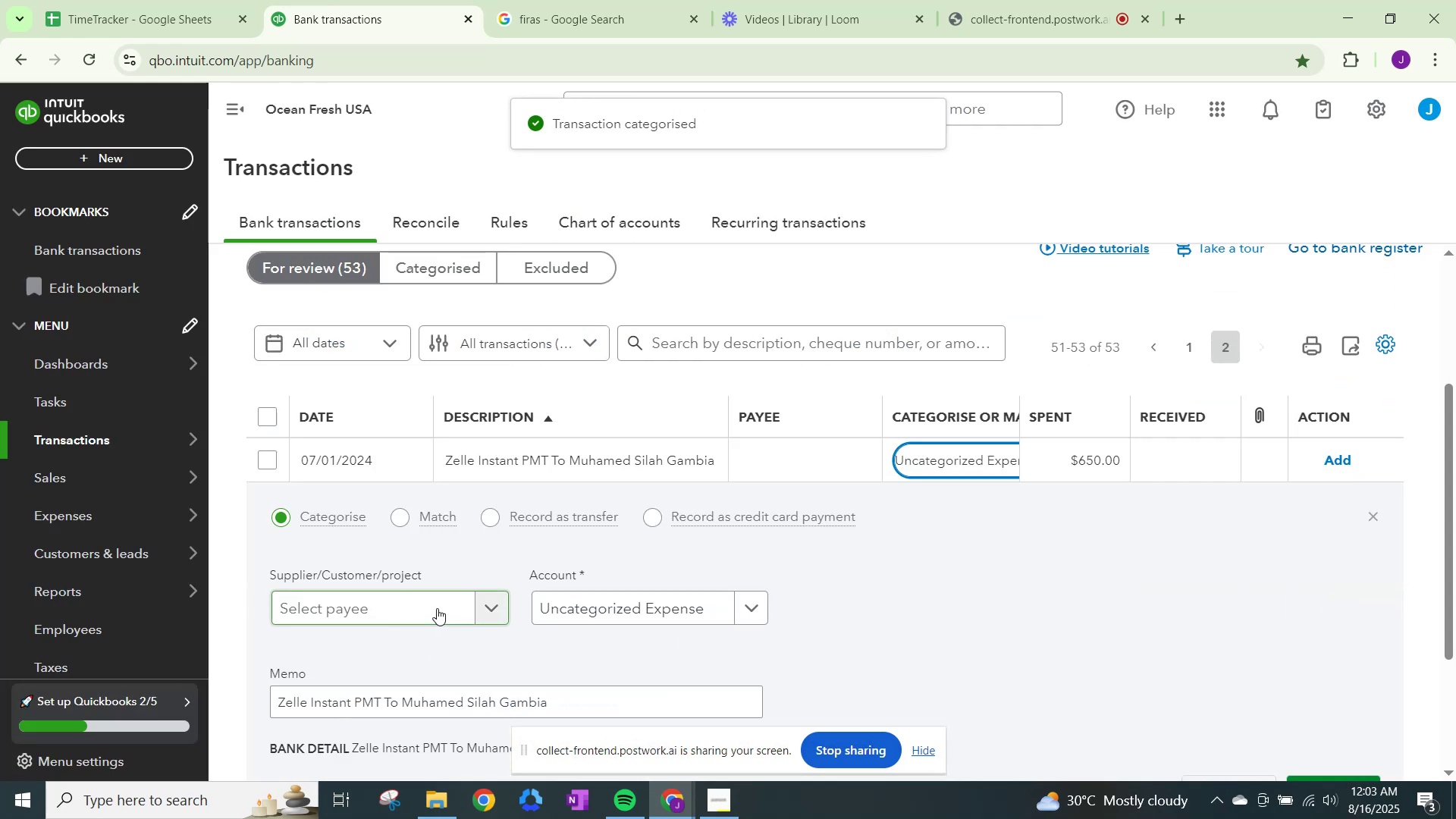 
left_click([438, 607])
 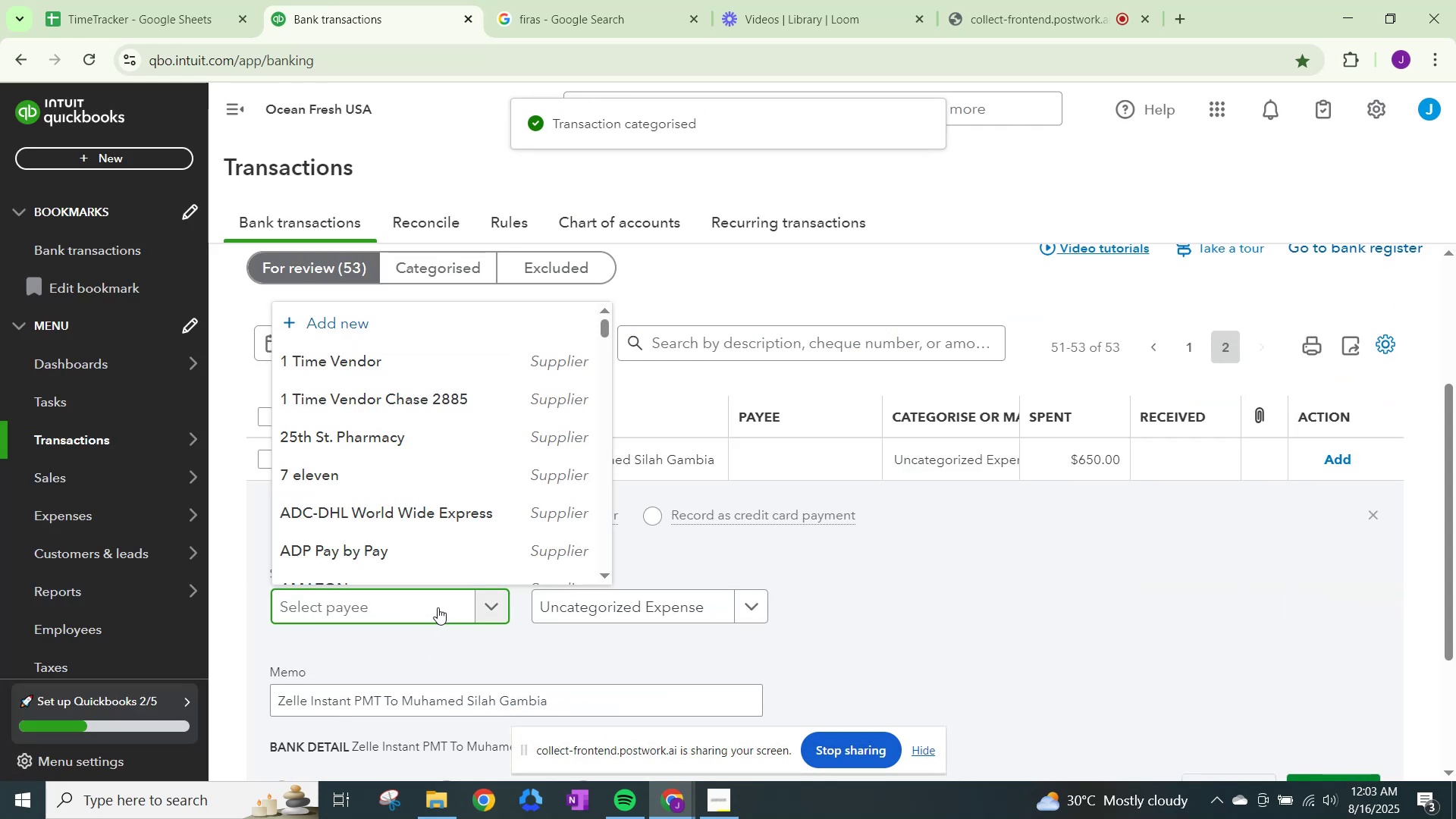 
type(Muhamed Silah Gambia)
 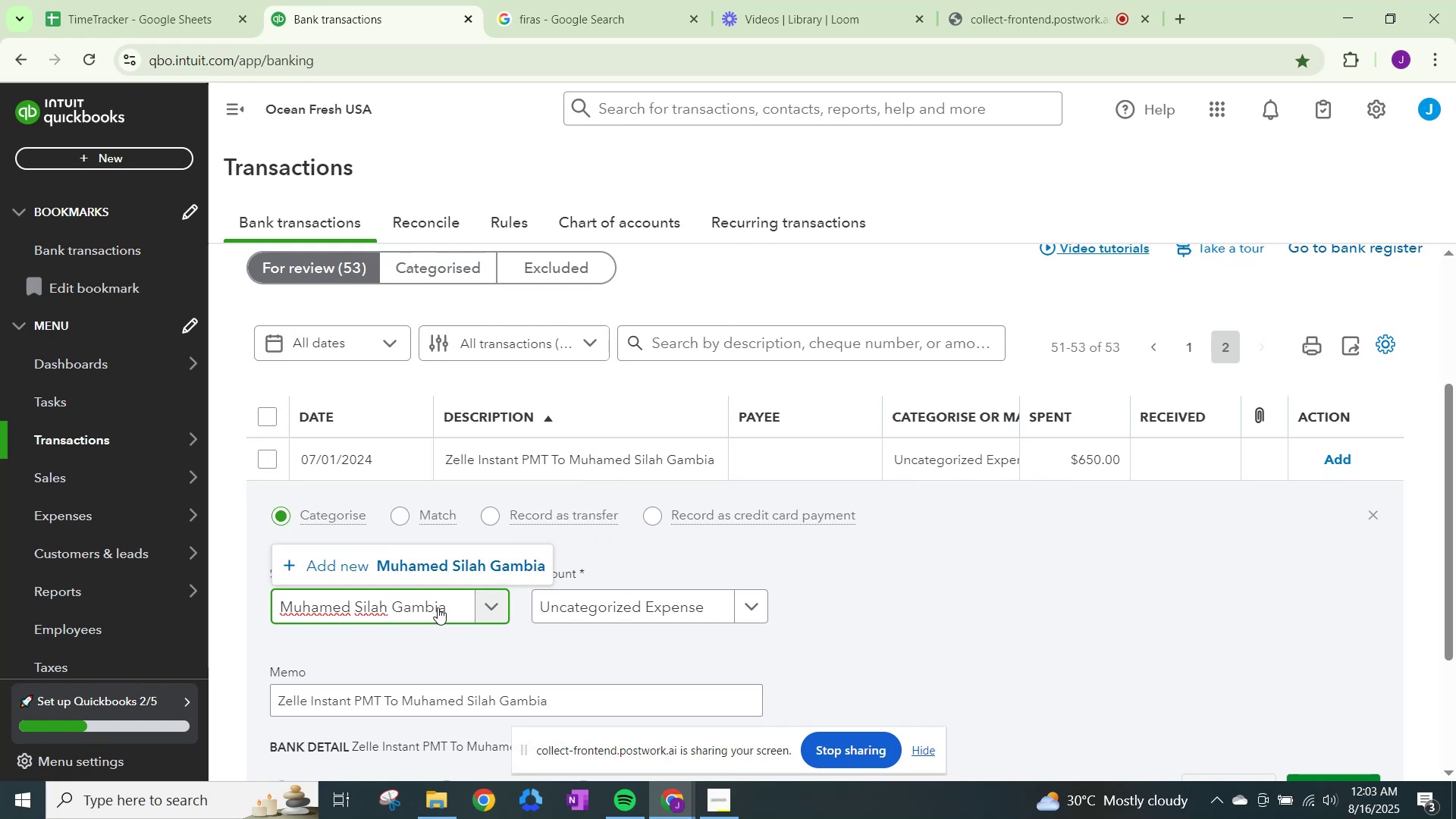 
left_click([443, 570])
 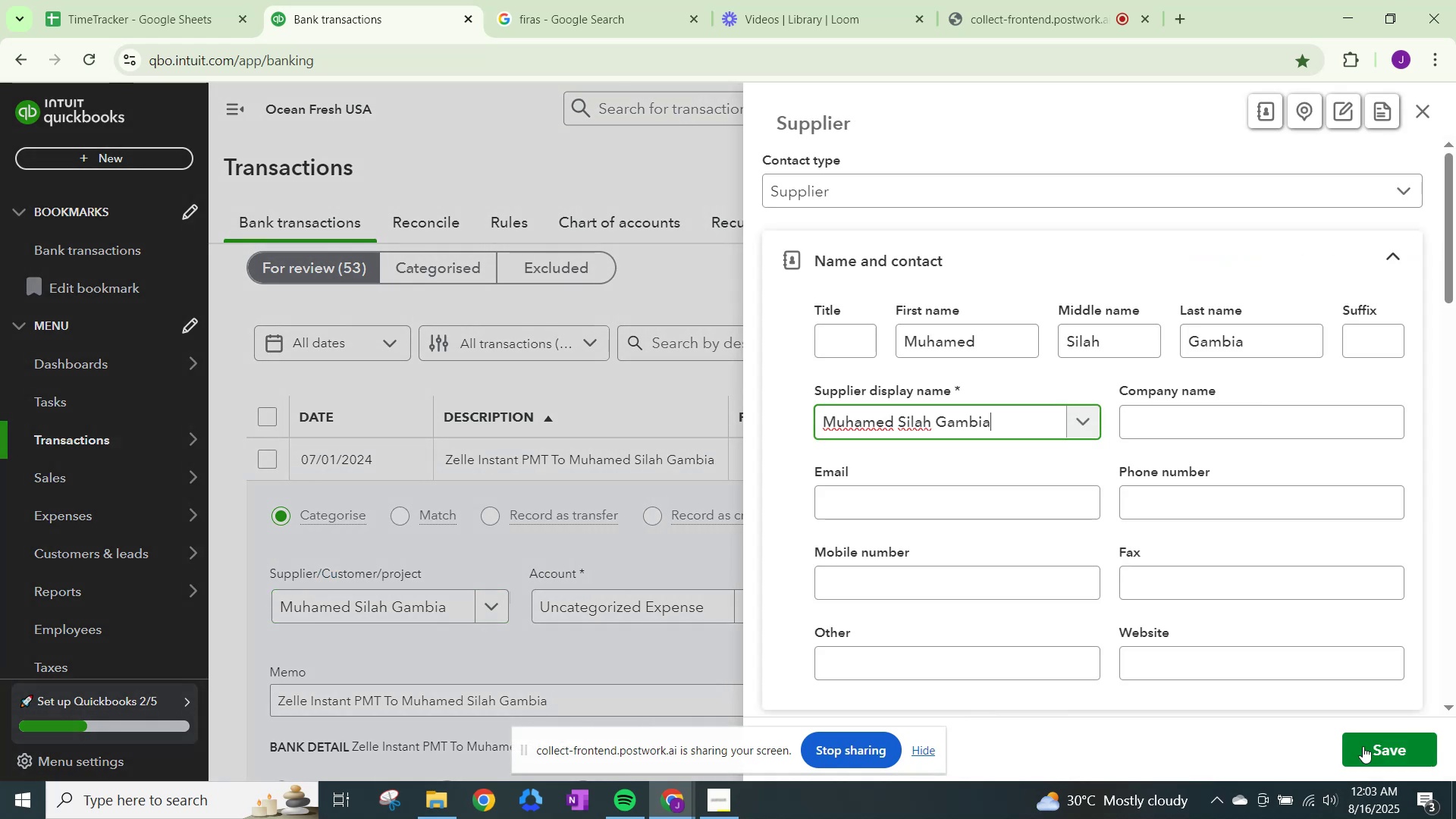 
left_click([1383, 741])
 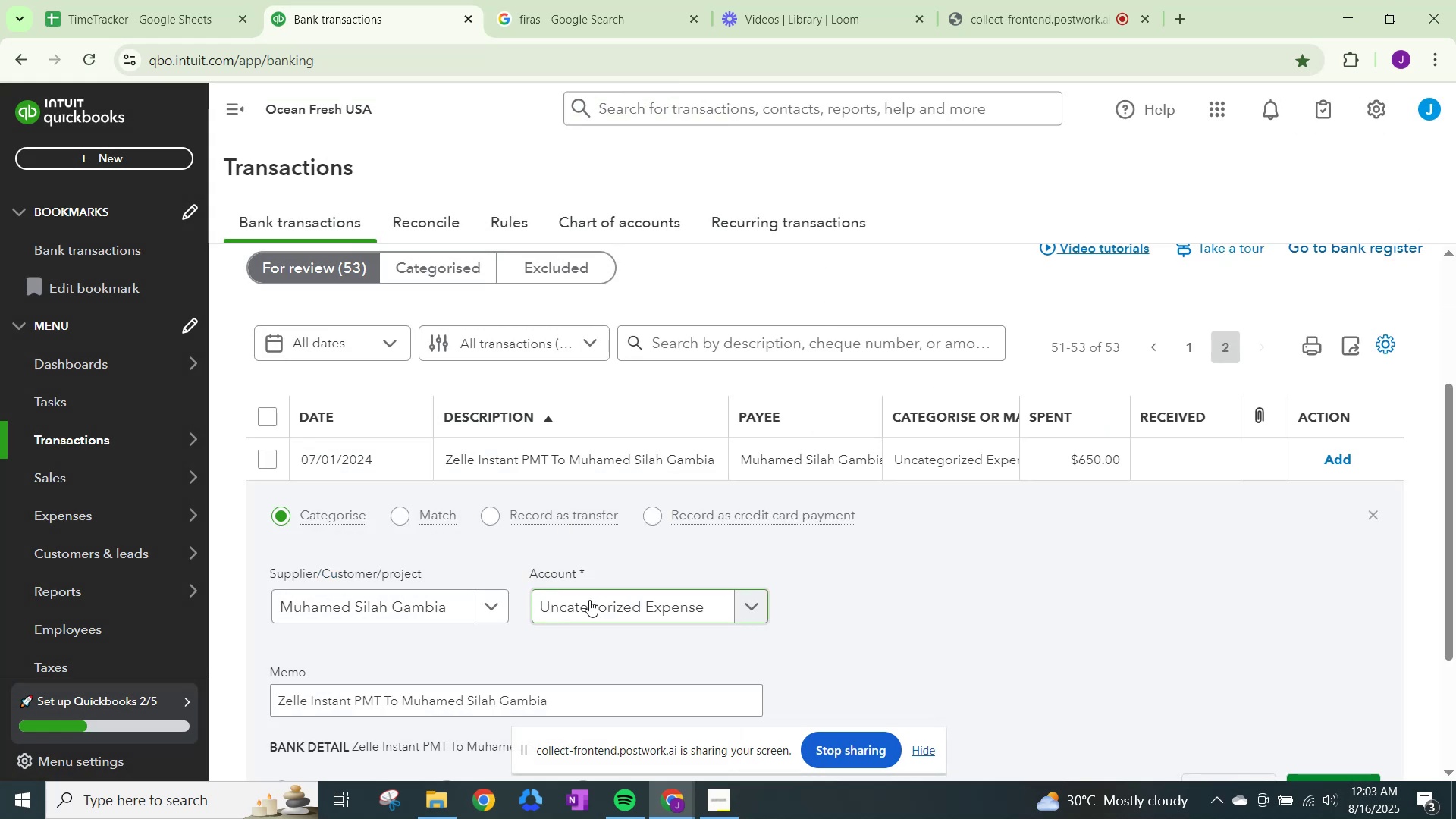 
left_click([588, 601])
 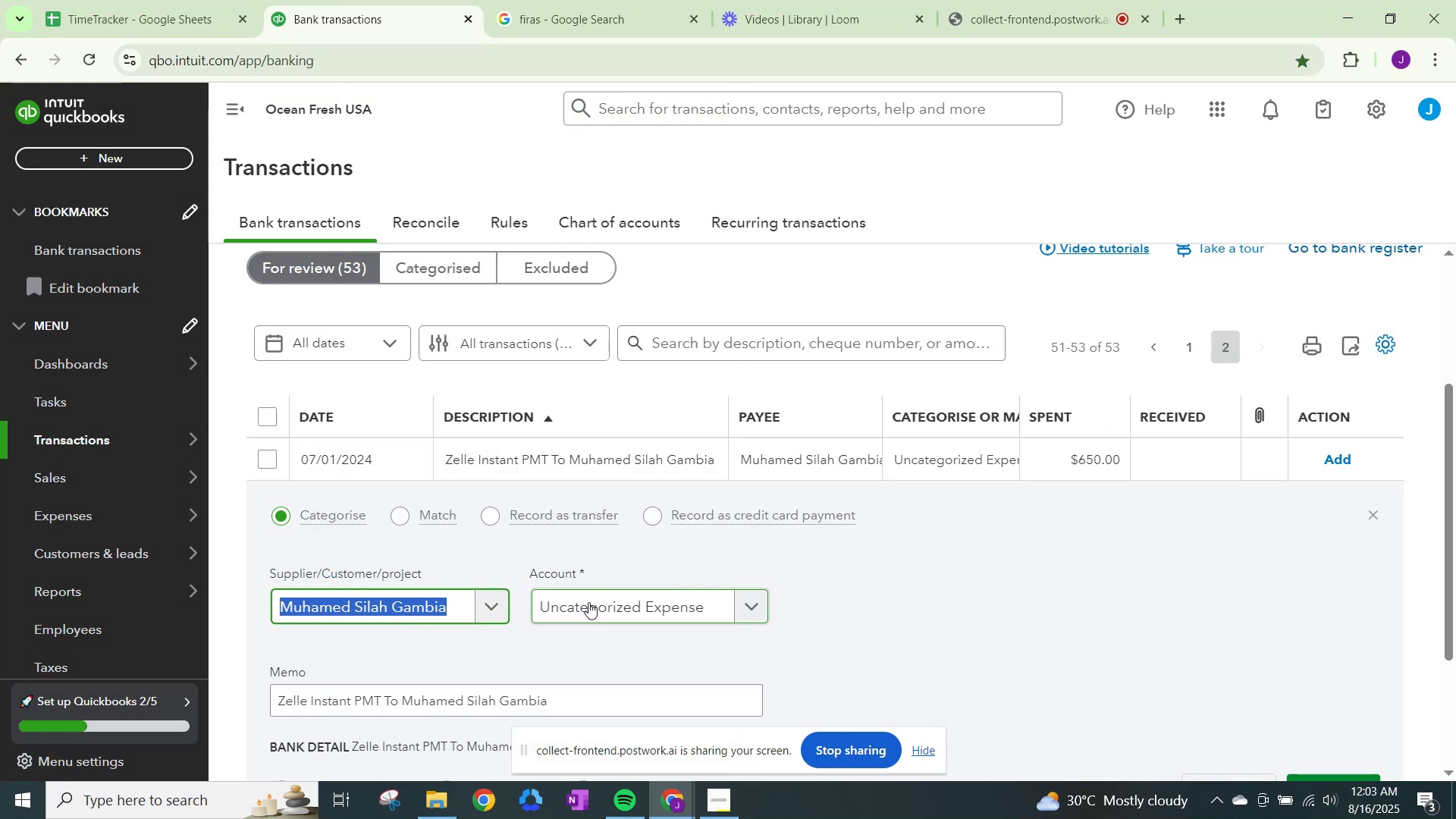 
type(wage)
key(Backspace)
key(Backspace)
key(Backspace)
key(Backspace)
key(Backspace)
type(mu)
 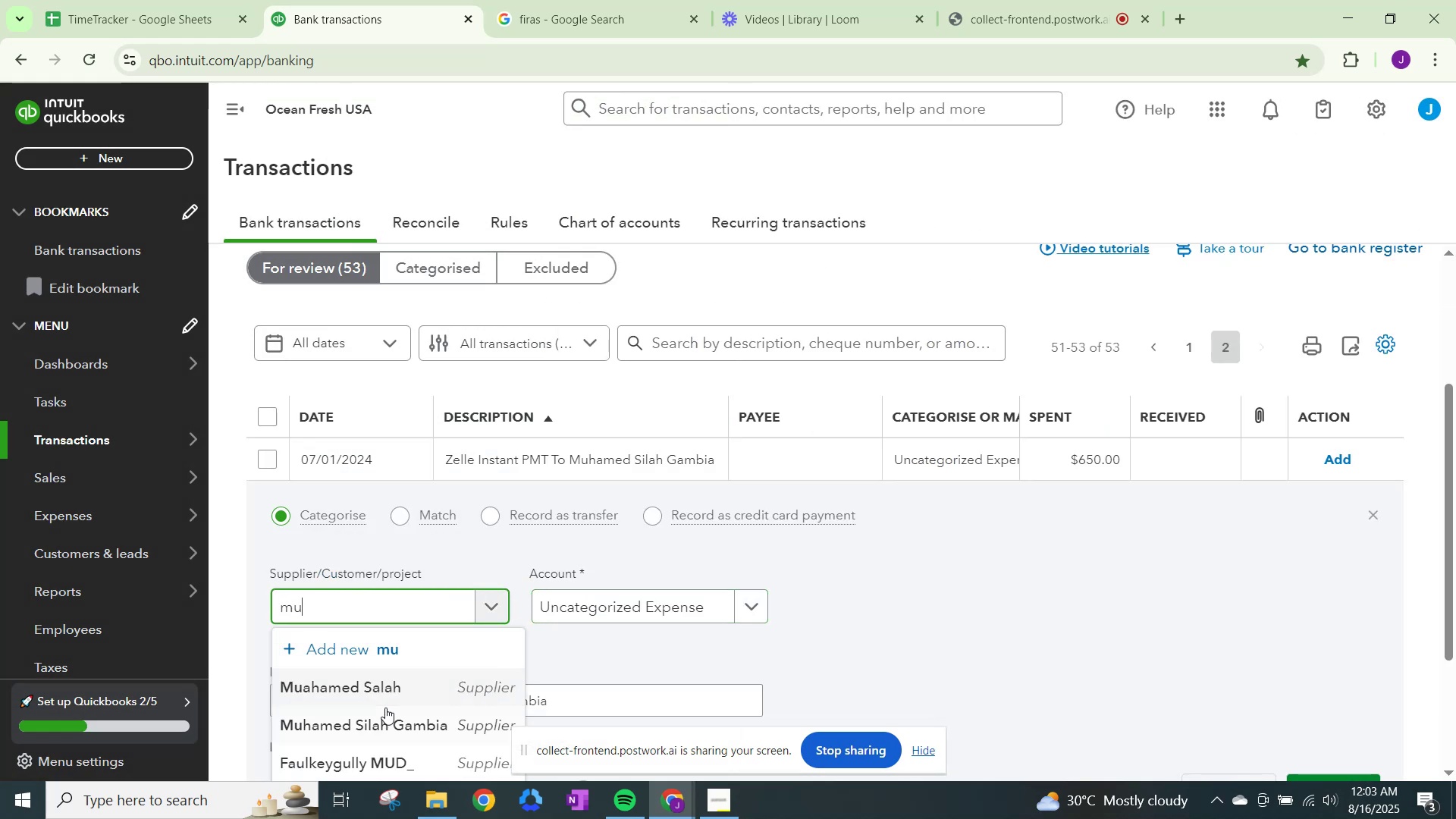 
left_click([394, 722])
 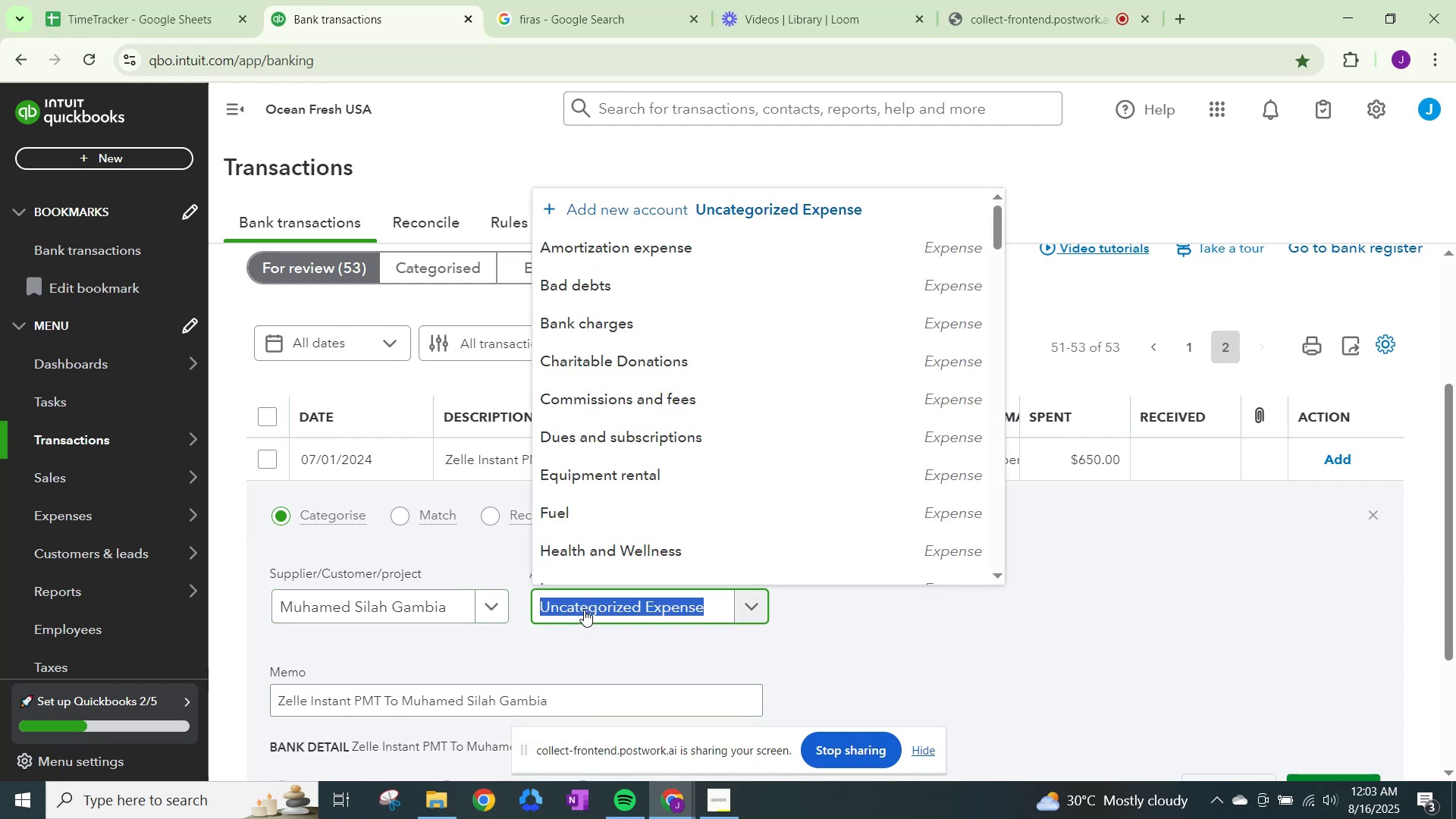 
type(wage)
 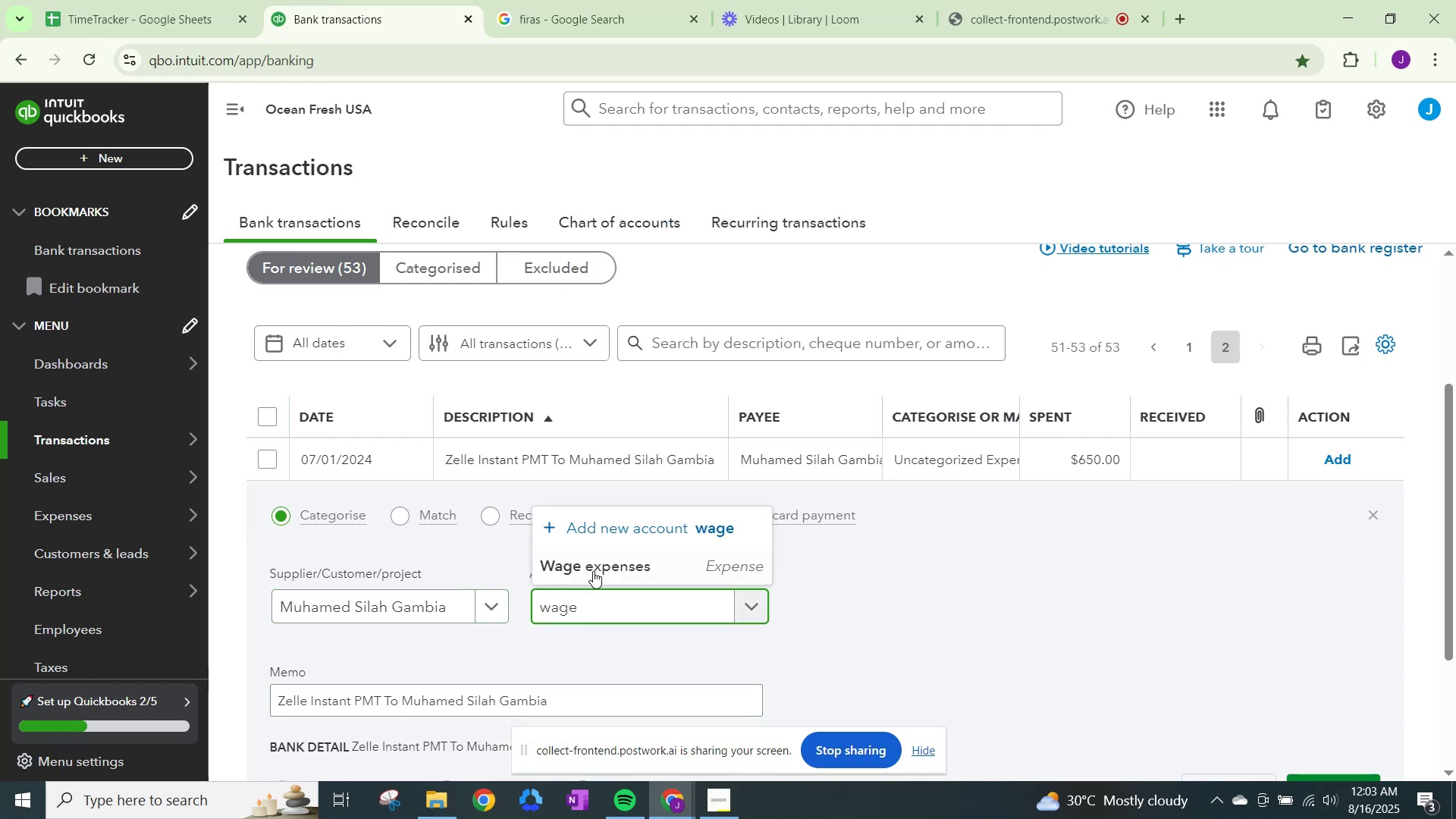 
left_click([598, 566])
 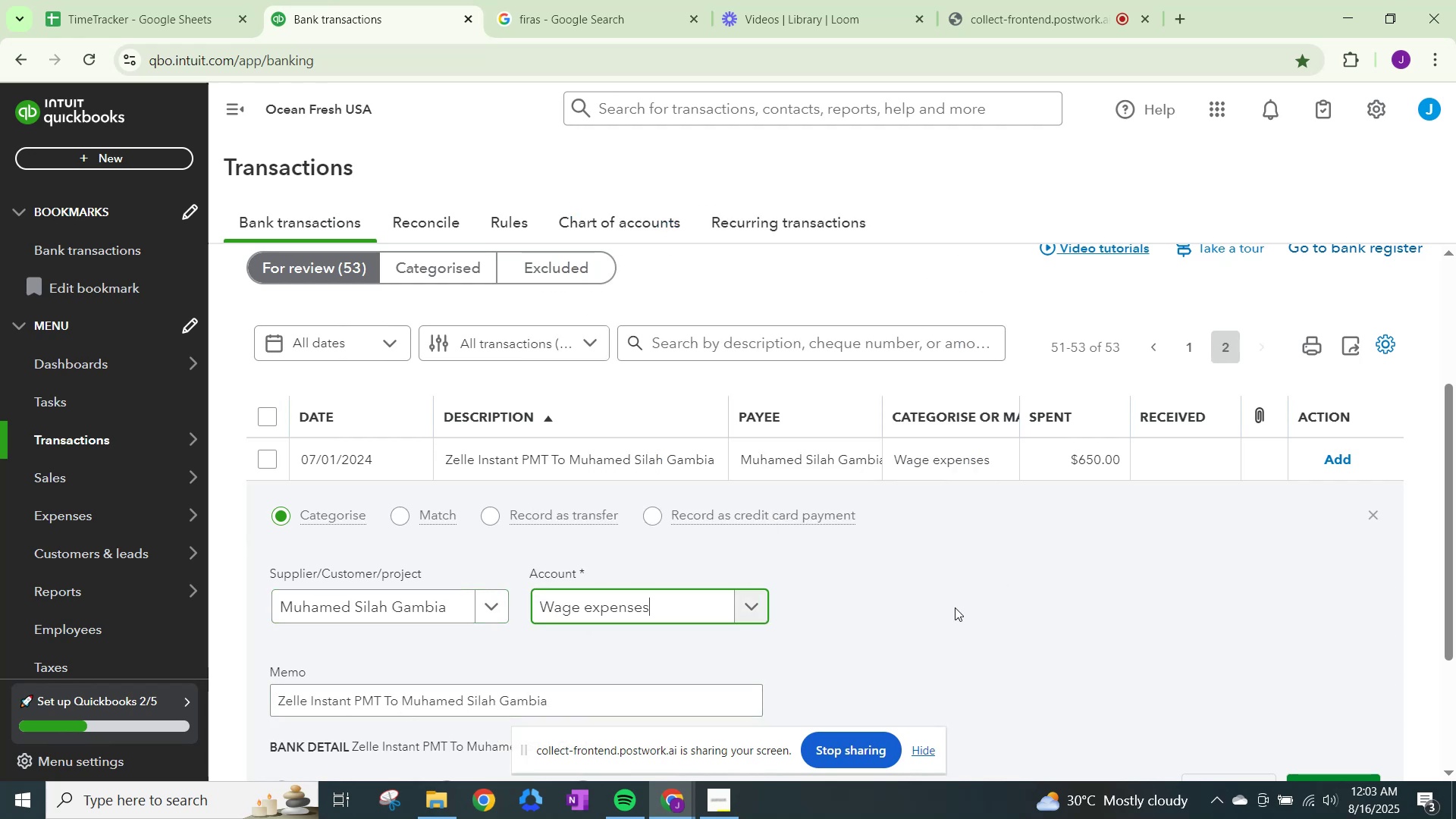 
scroll: coordinate [955, 607], scroll_direction: down, amount: 1.0
 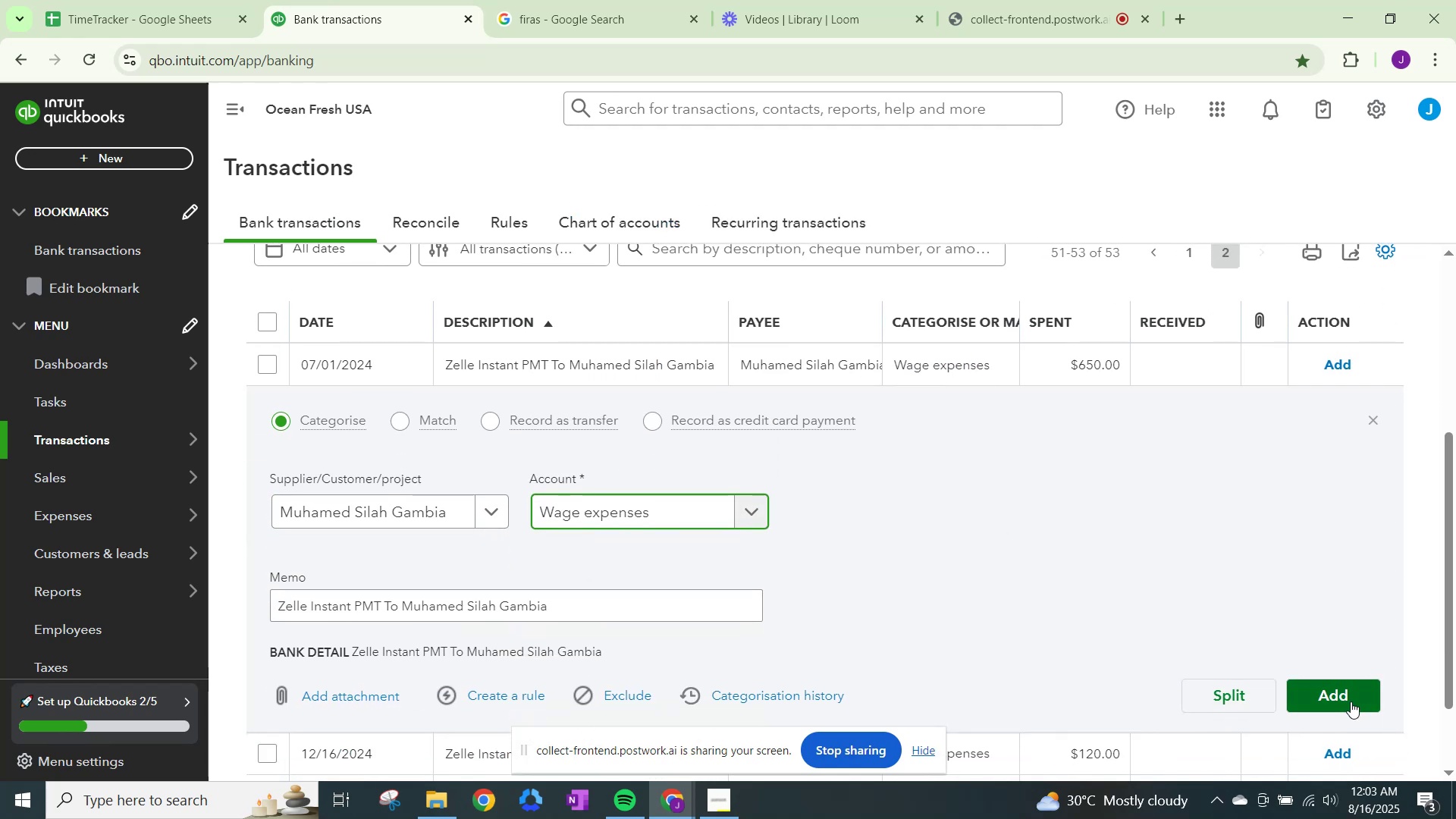 
left_click([1351, 701])
 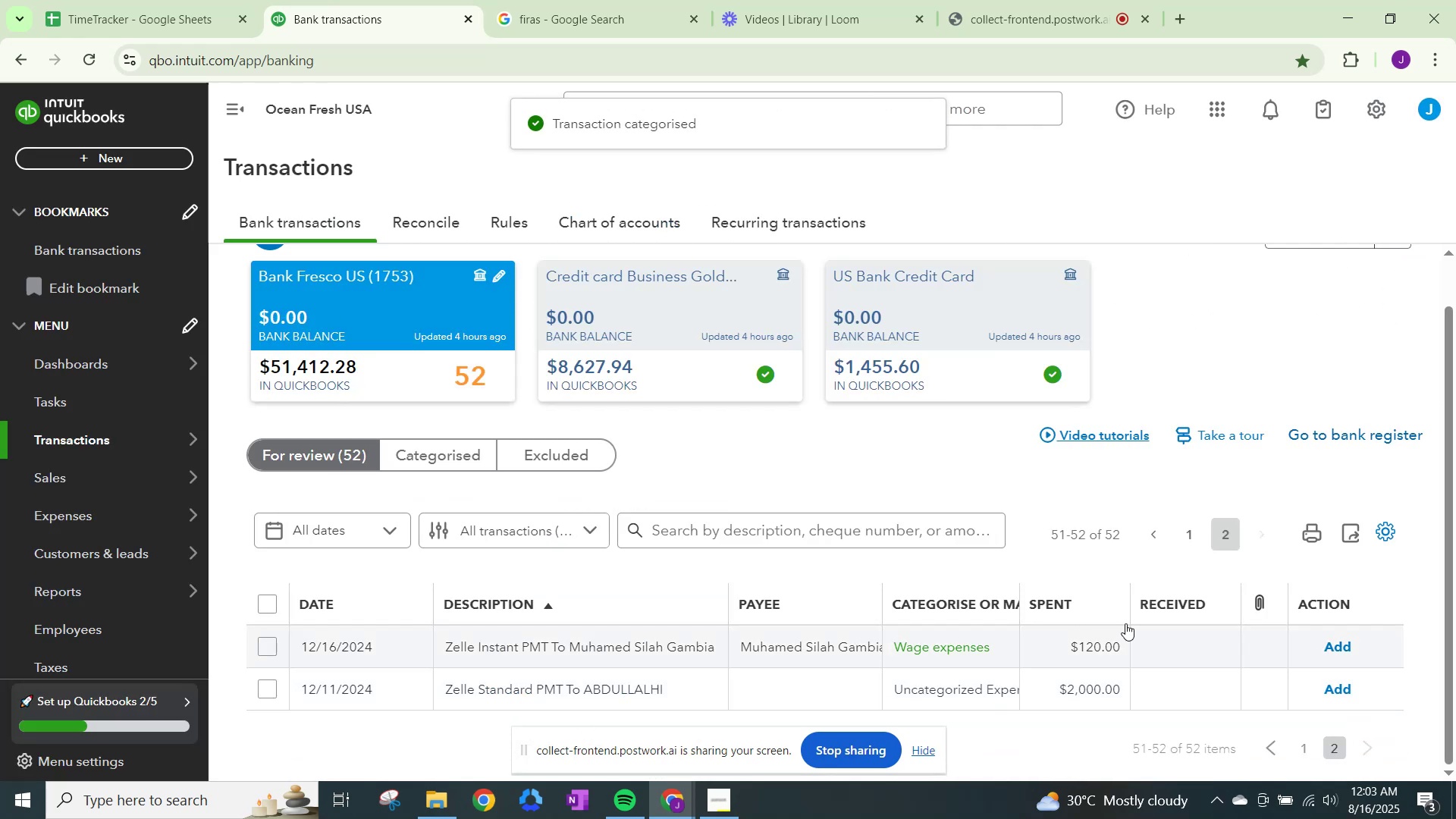 
left_click([1348, 645])
 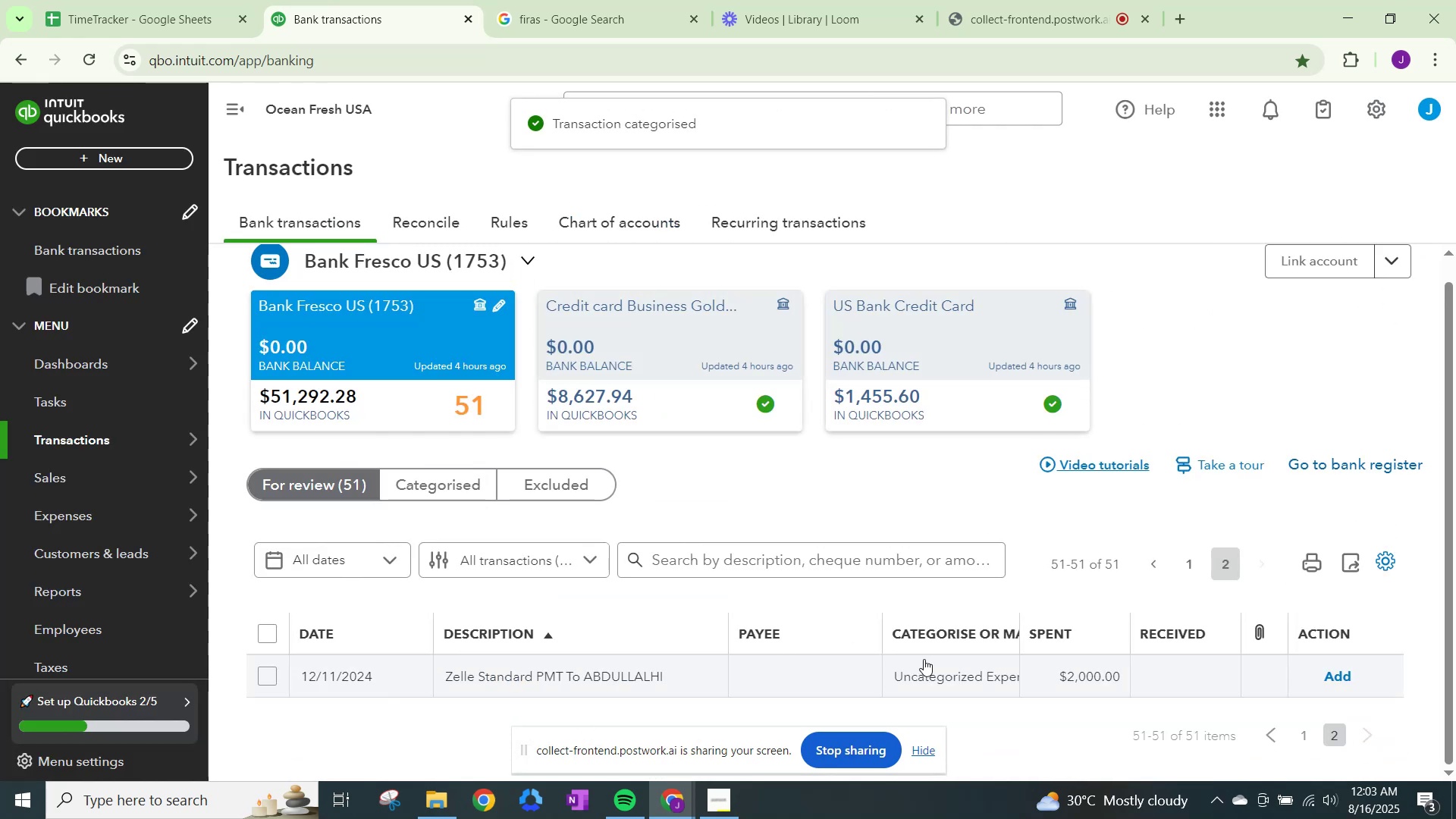 
left_click([926, 659])
 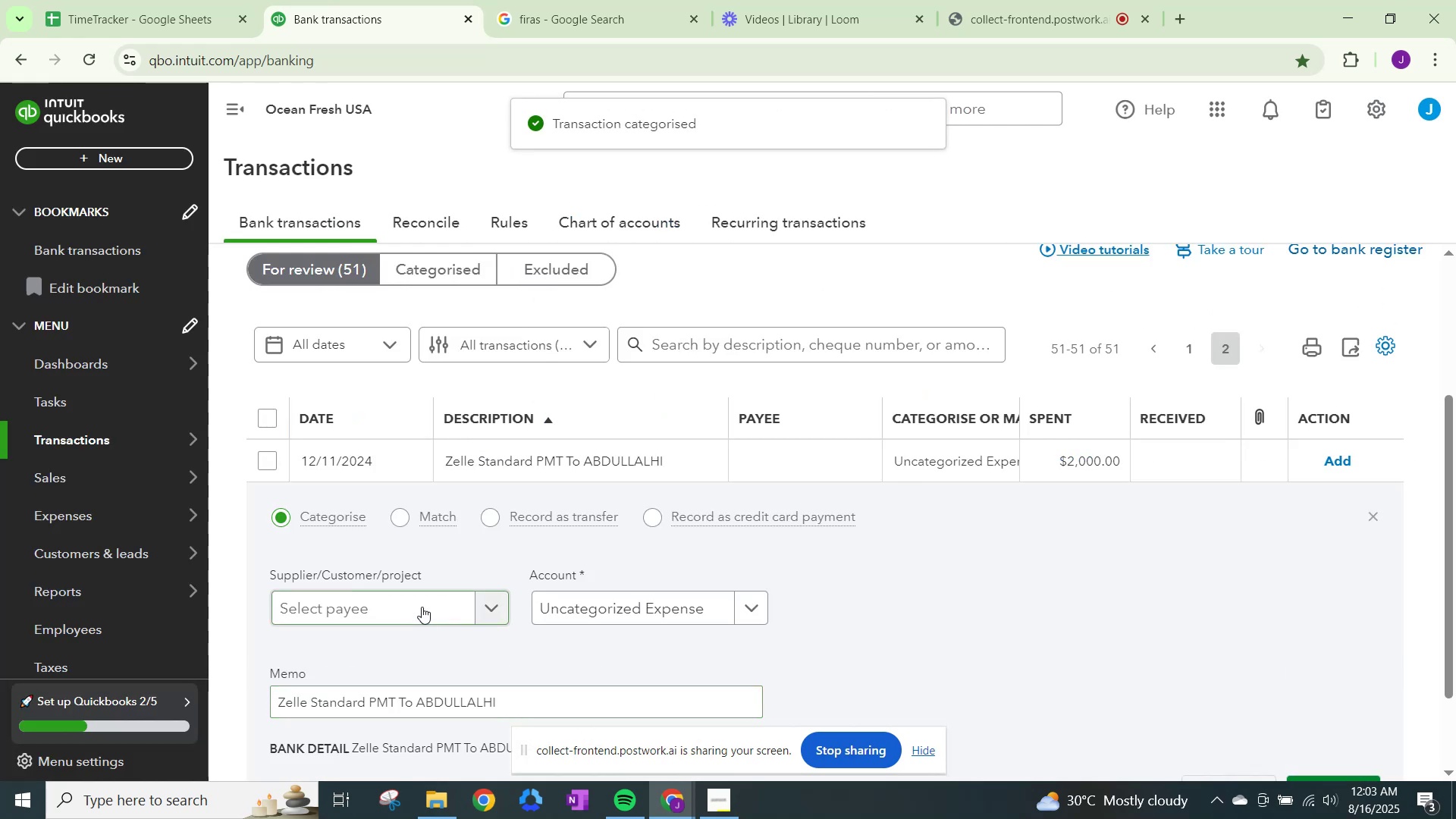 
left_click([422, 607])
 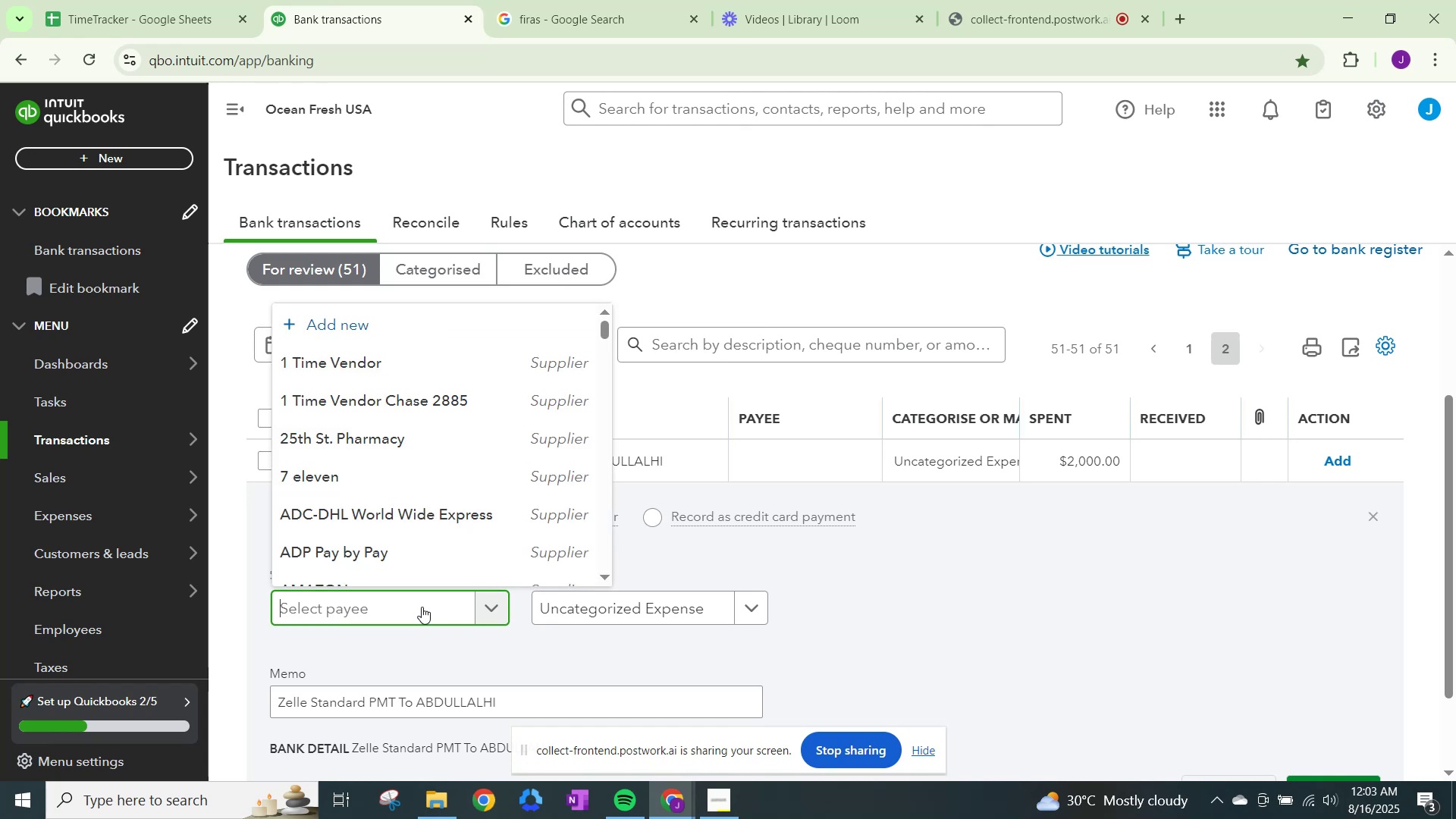 
type(Abdullala)
 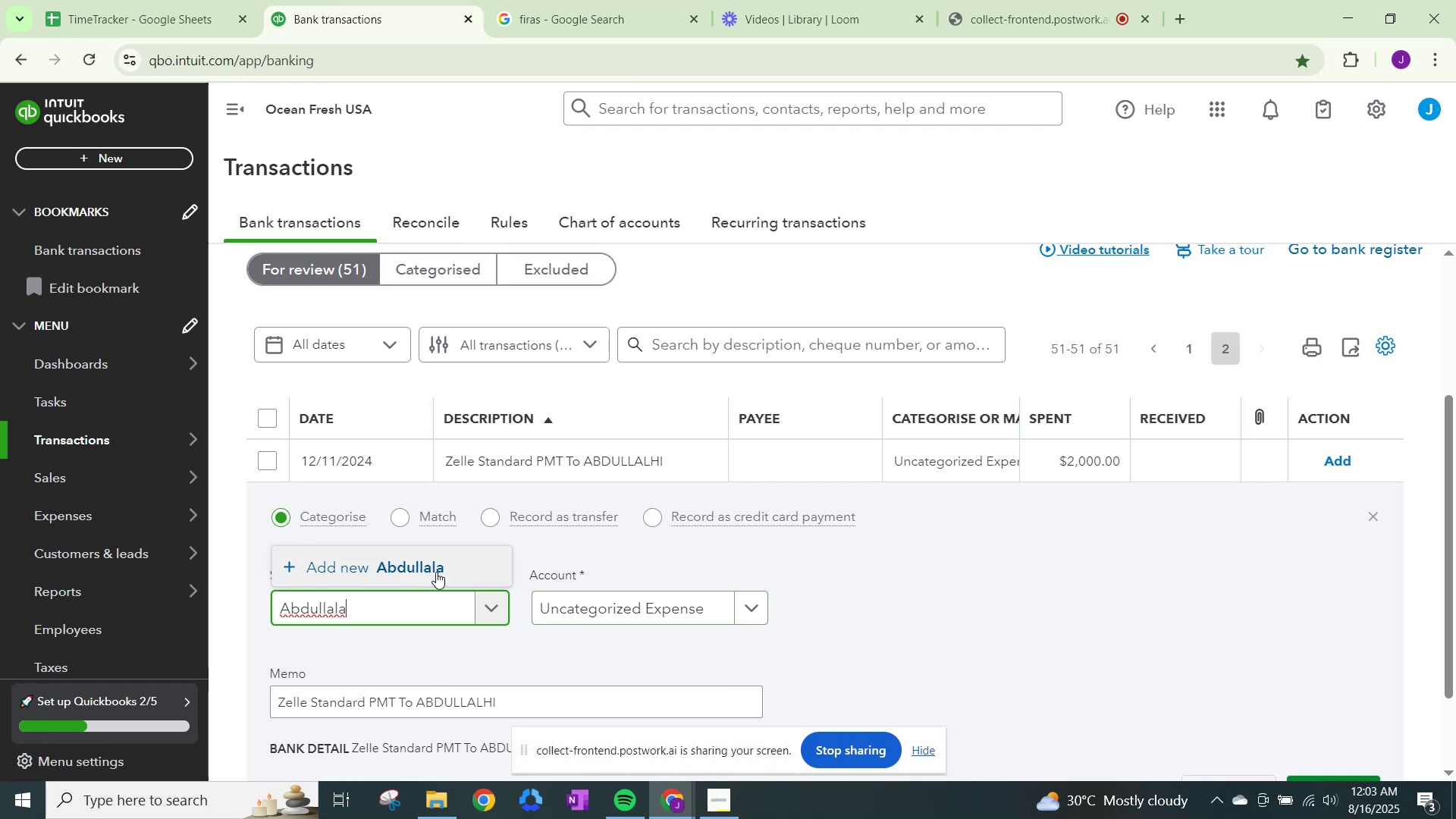 
wait(5.87)
 